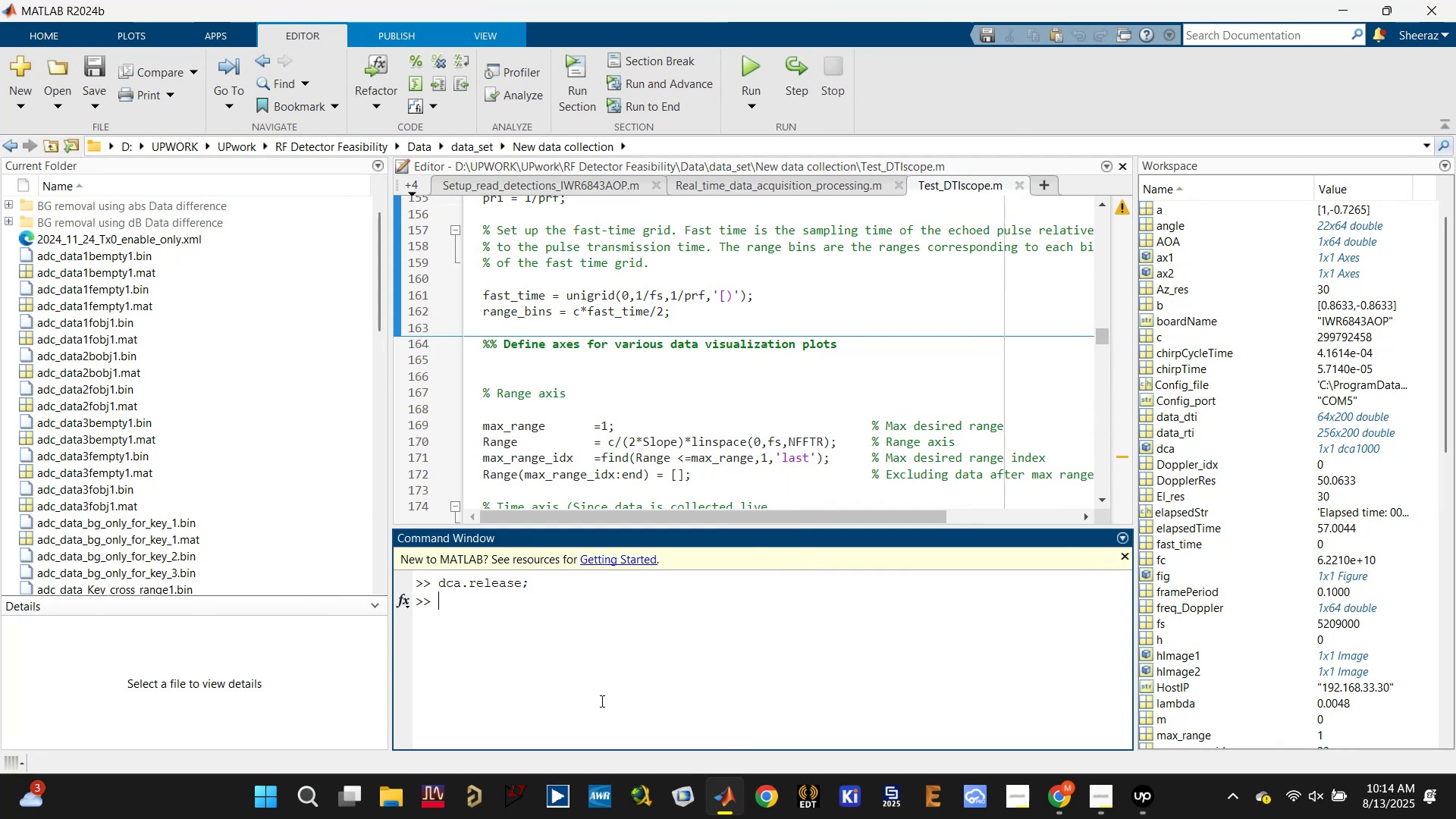 
key(Enter)
 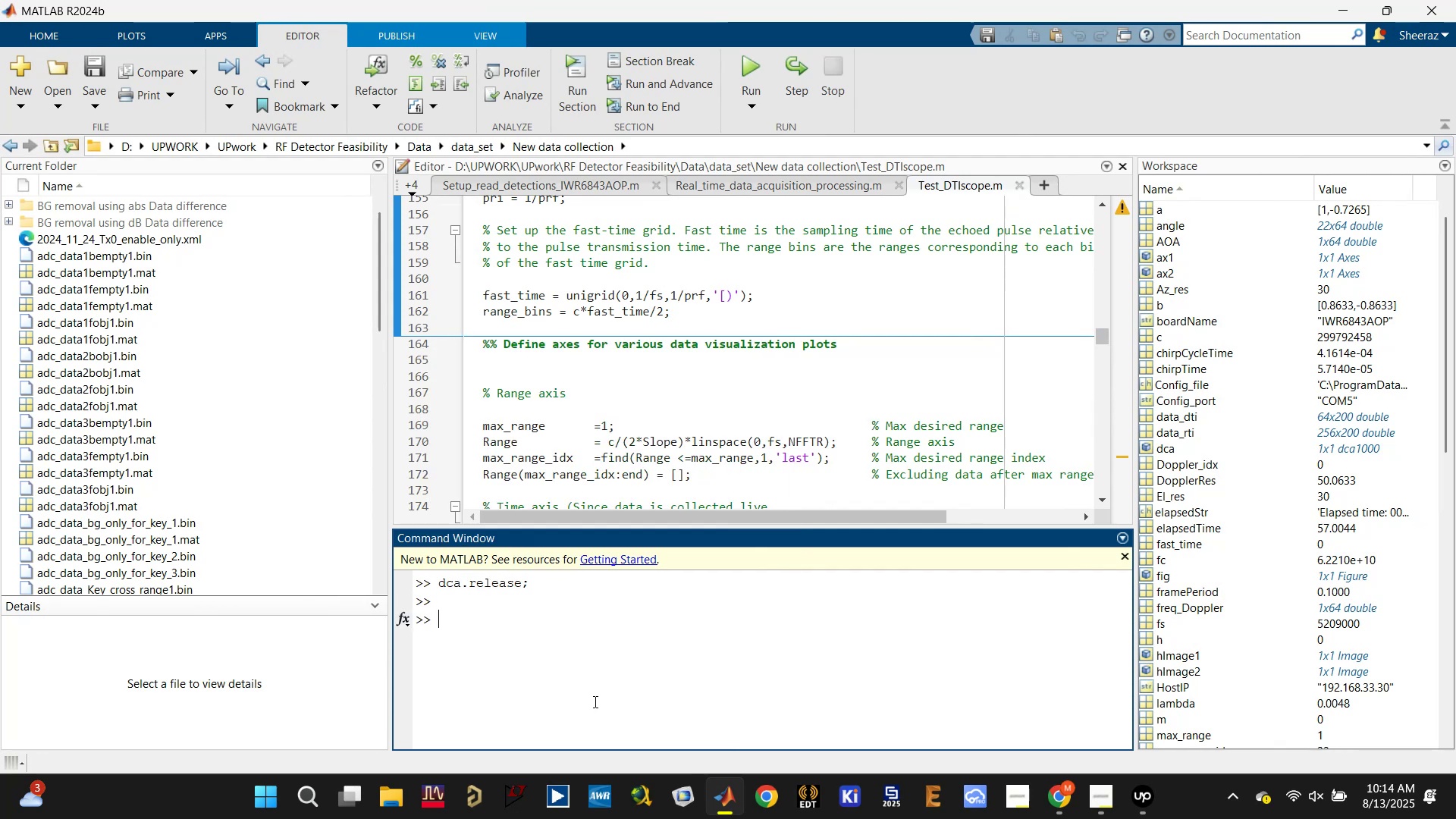 
left_click([705, 406])
 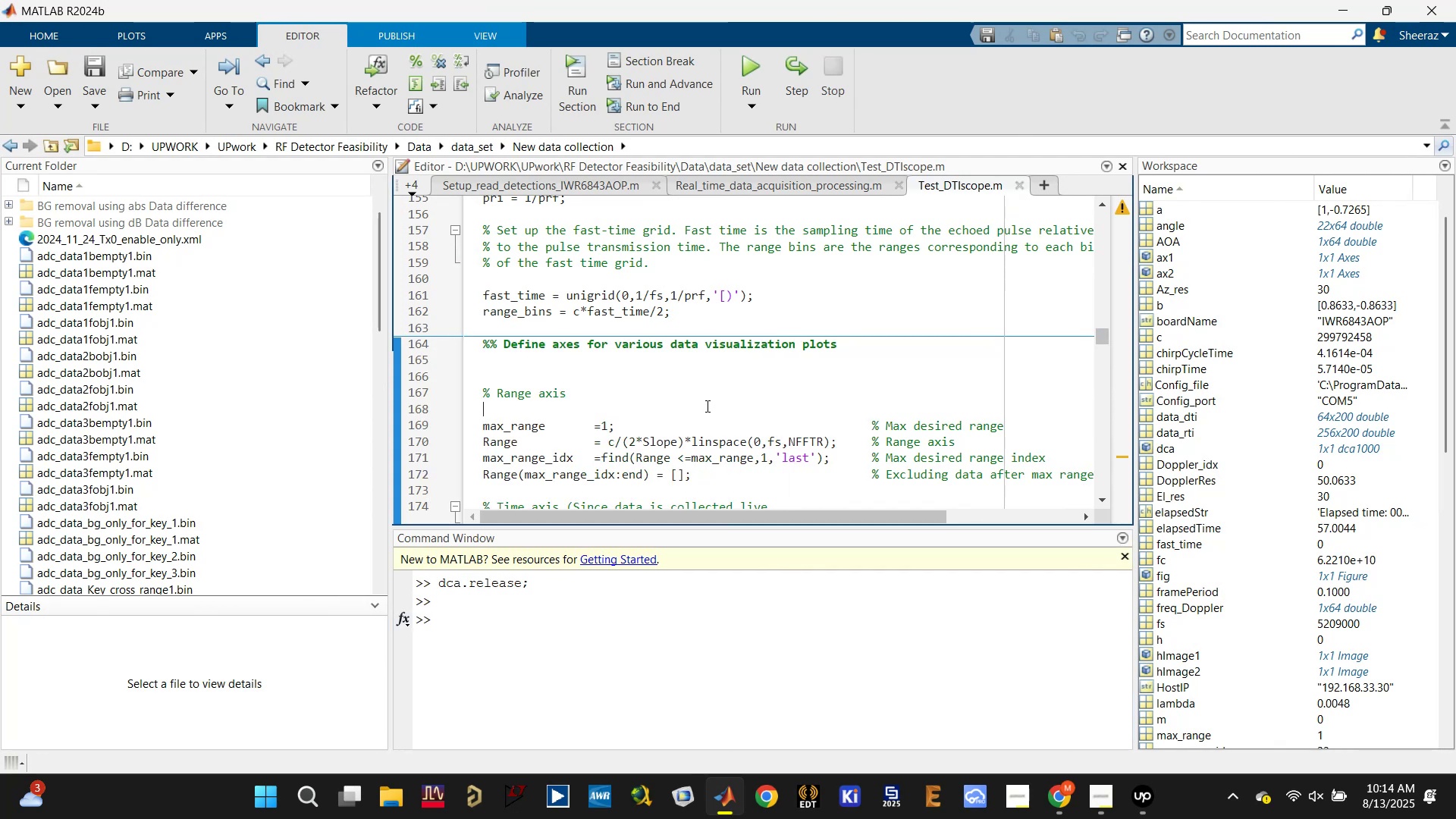 
key(Control+ControlLeft)
 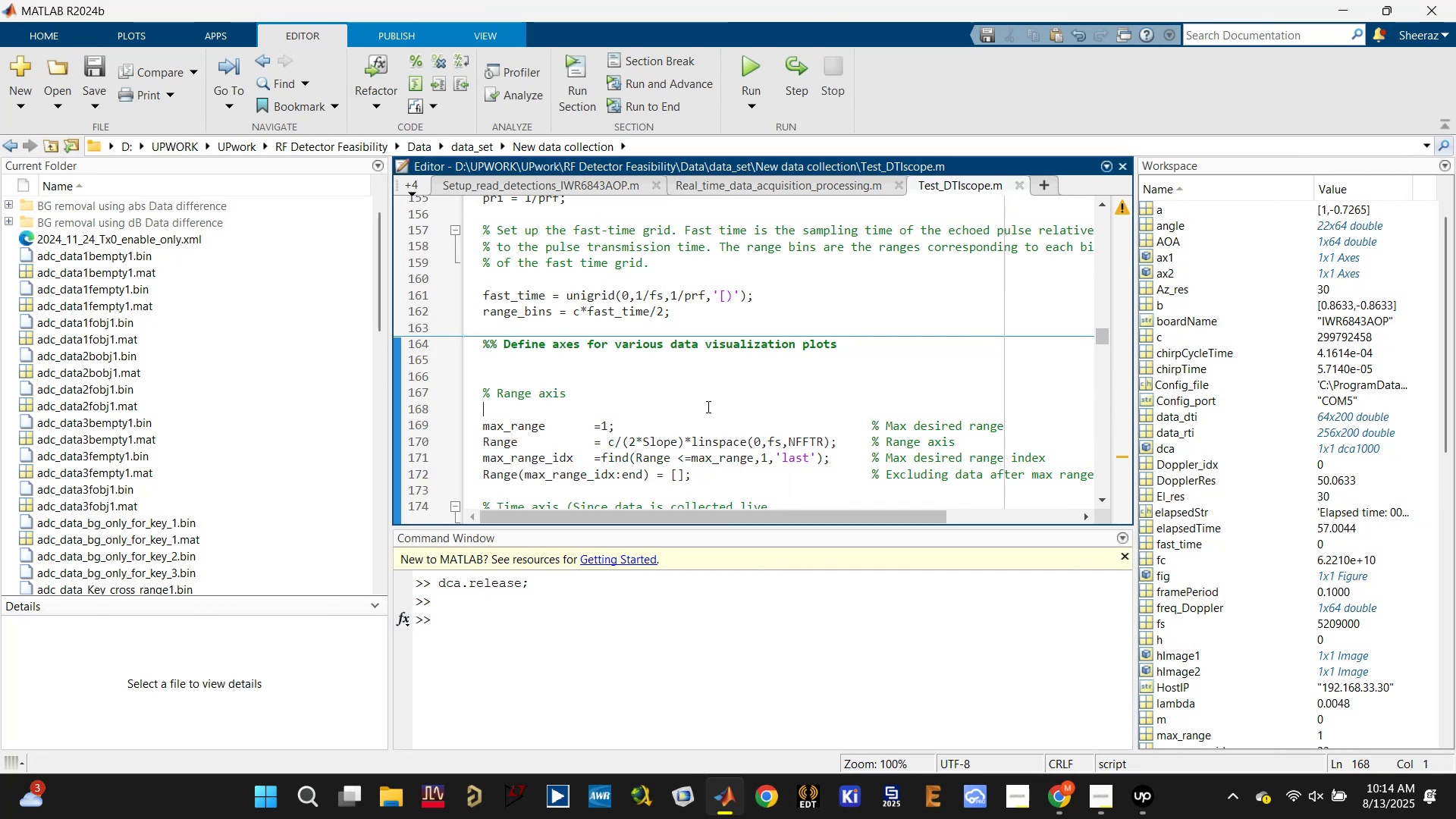 
key(Control+S)
 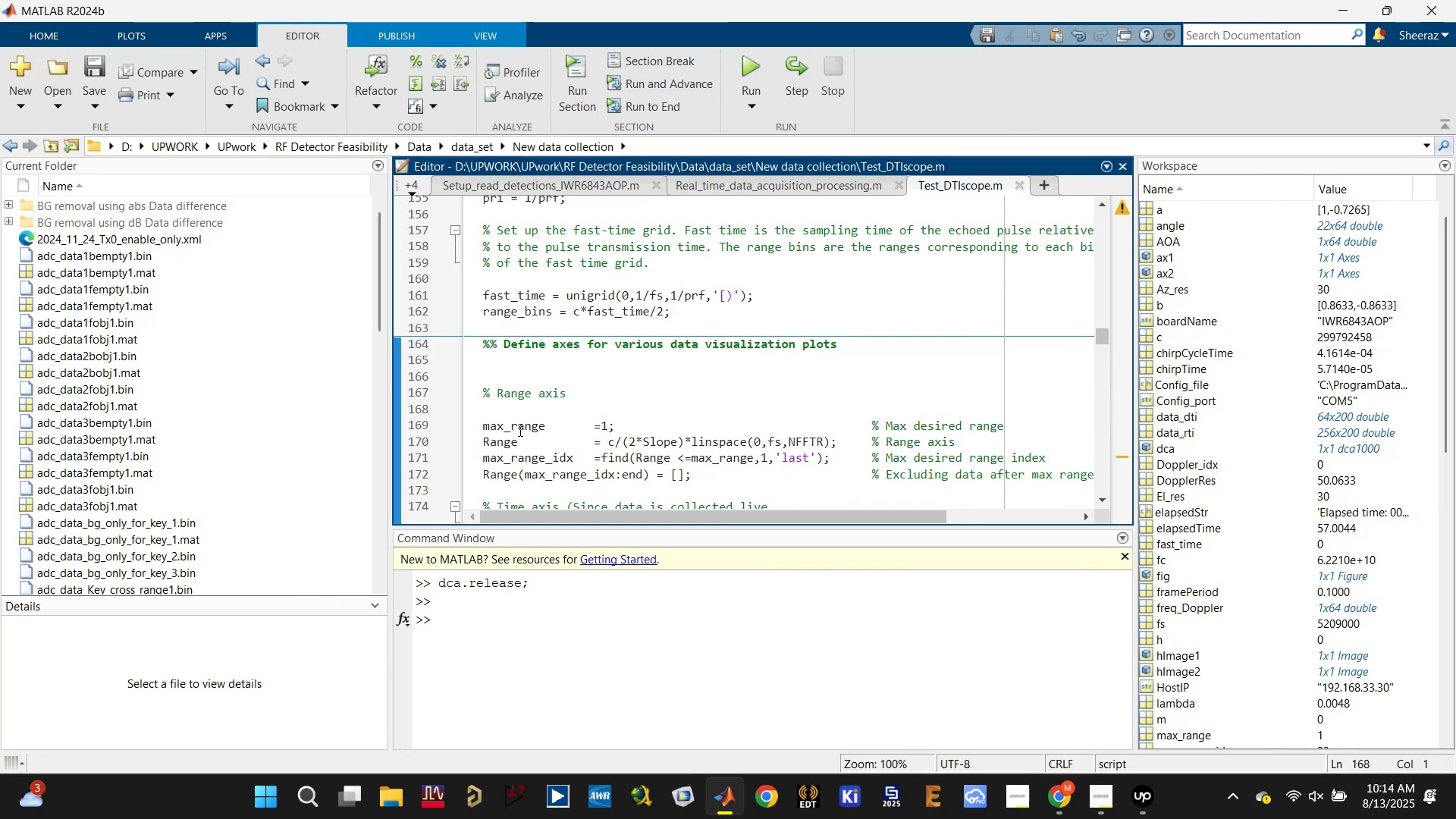 
left_click([516, 424])
 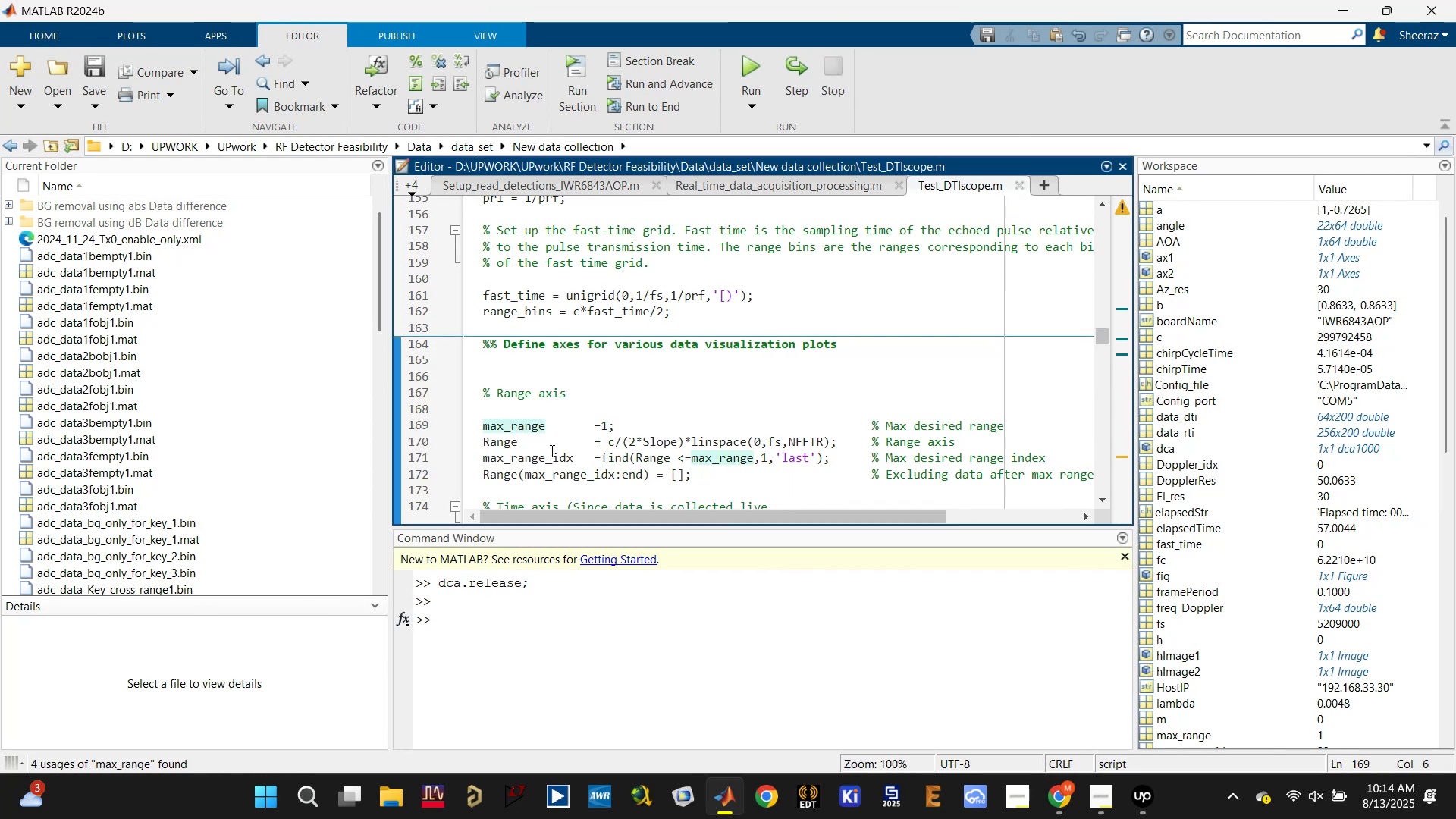 
left_click([502, 438])
 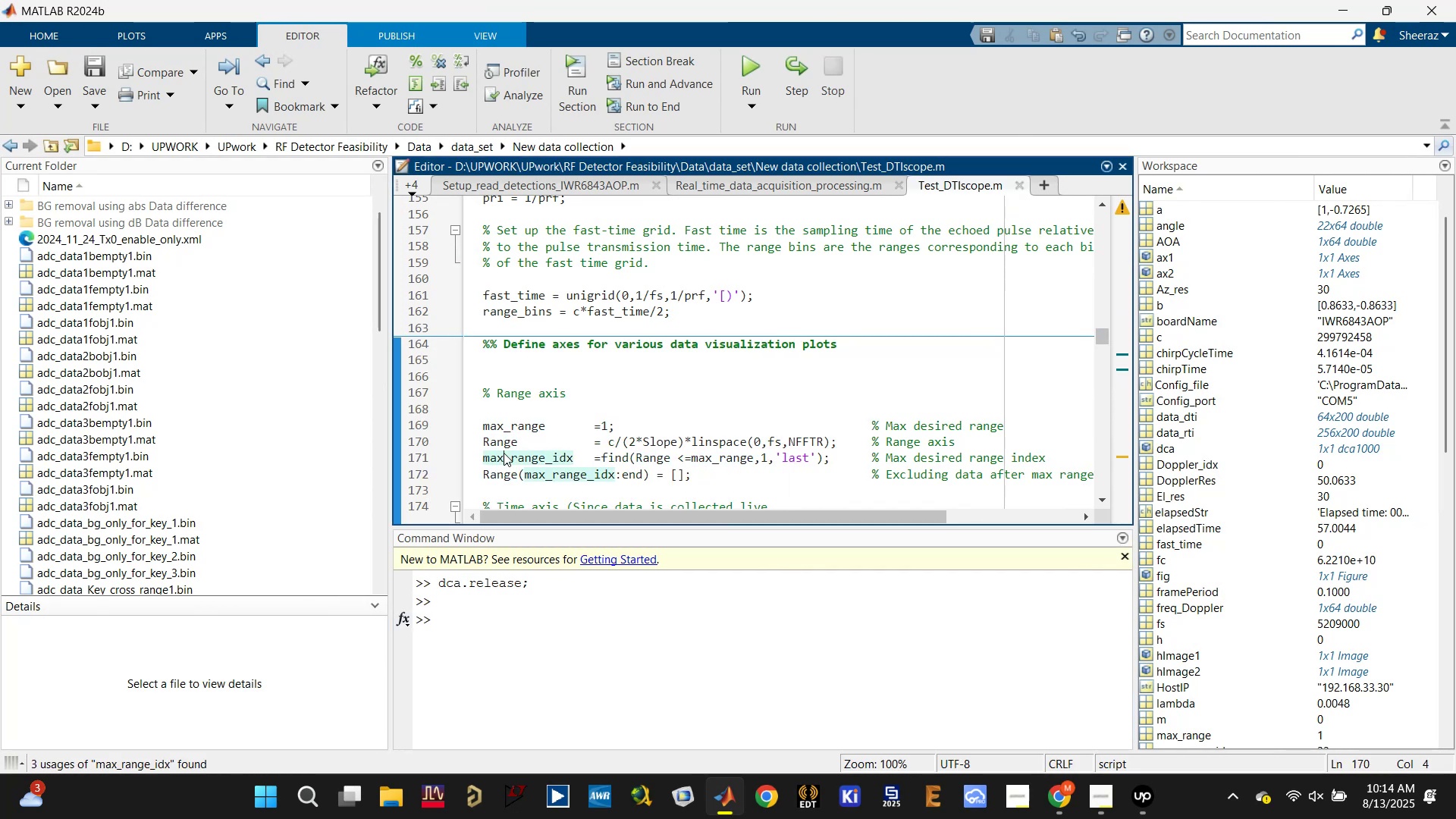 
double_click([500, 472])
 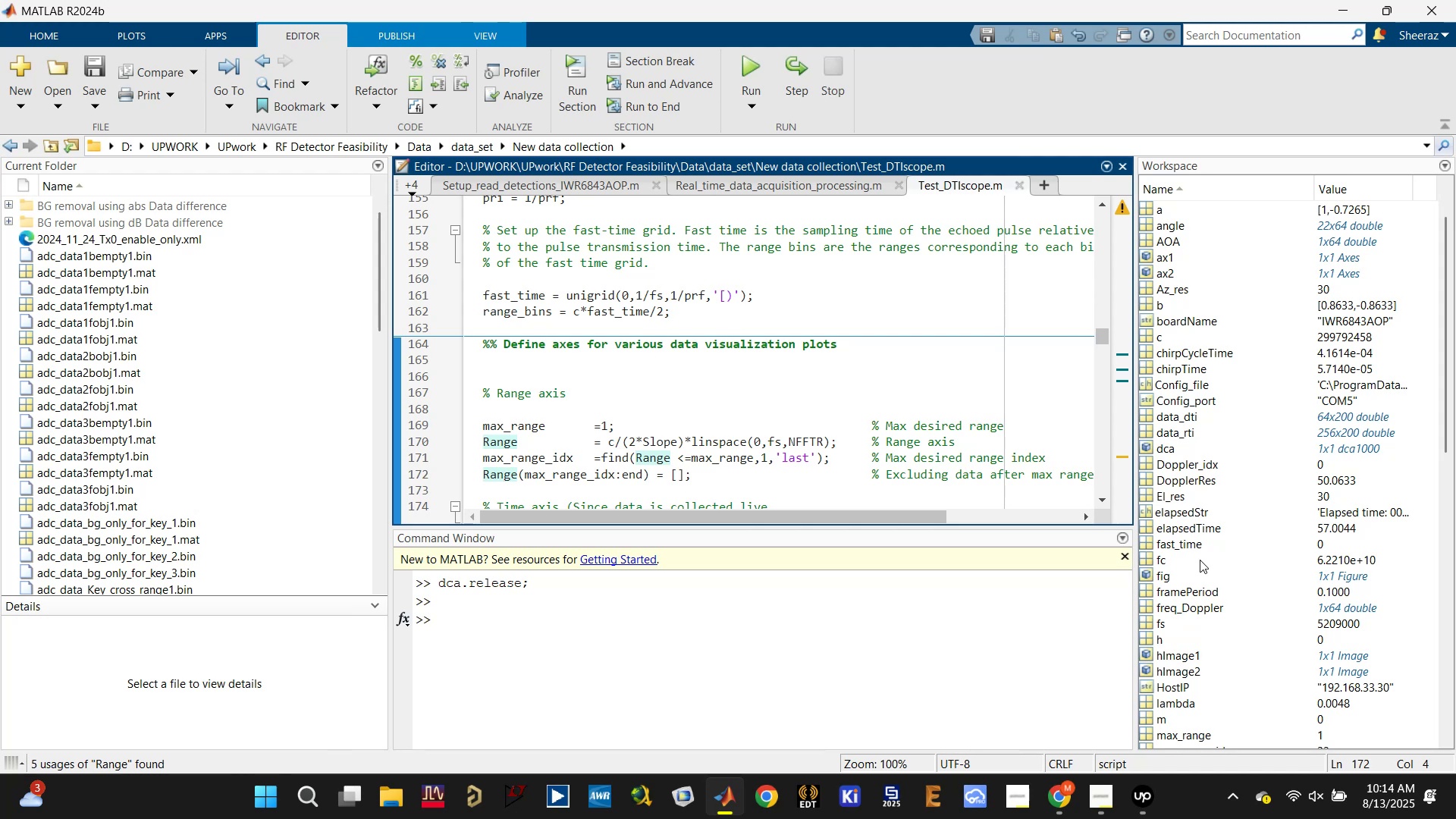 
scroll: coordinate [532, 398], scroll_direction: down, amount: 1.0
 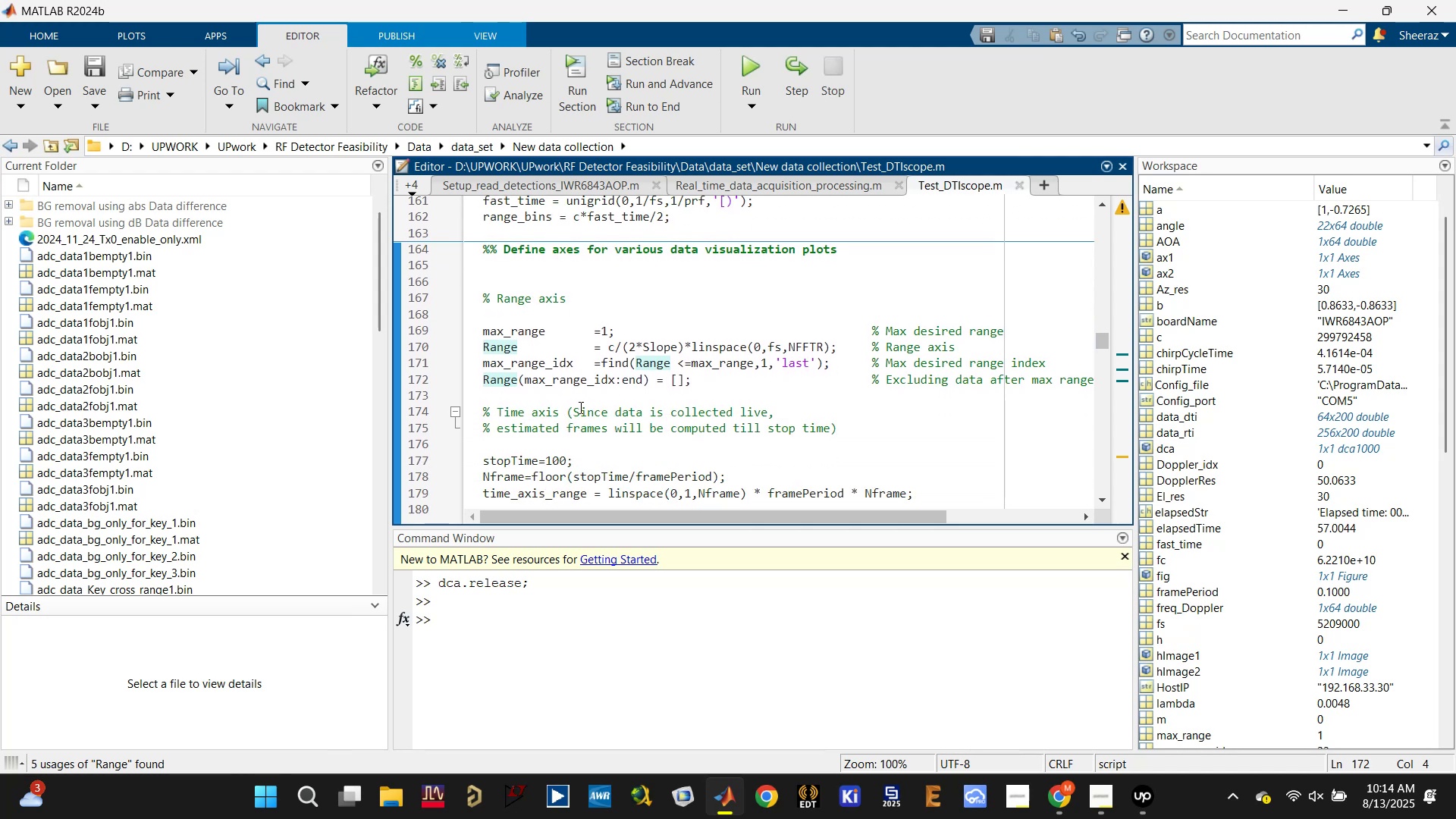 
scroll: coordinate [1209, 407], scroll_direction: up, amount: 3.0
 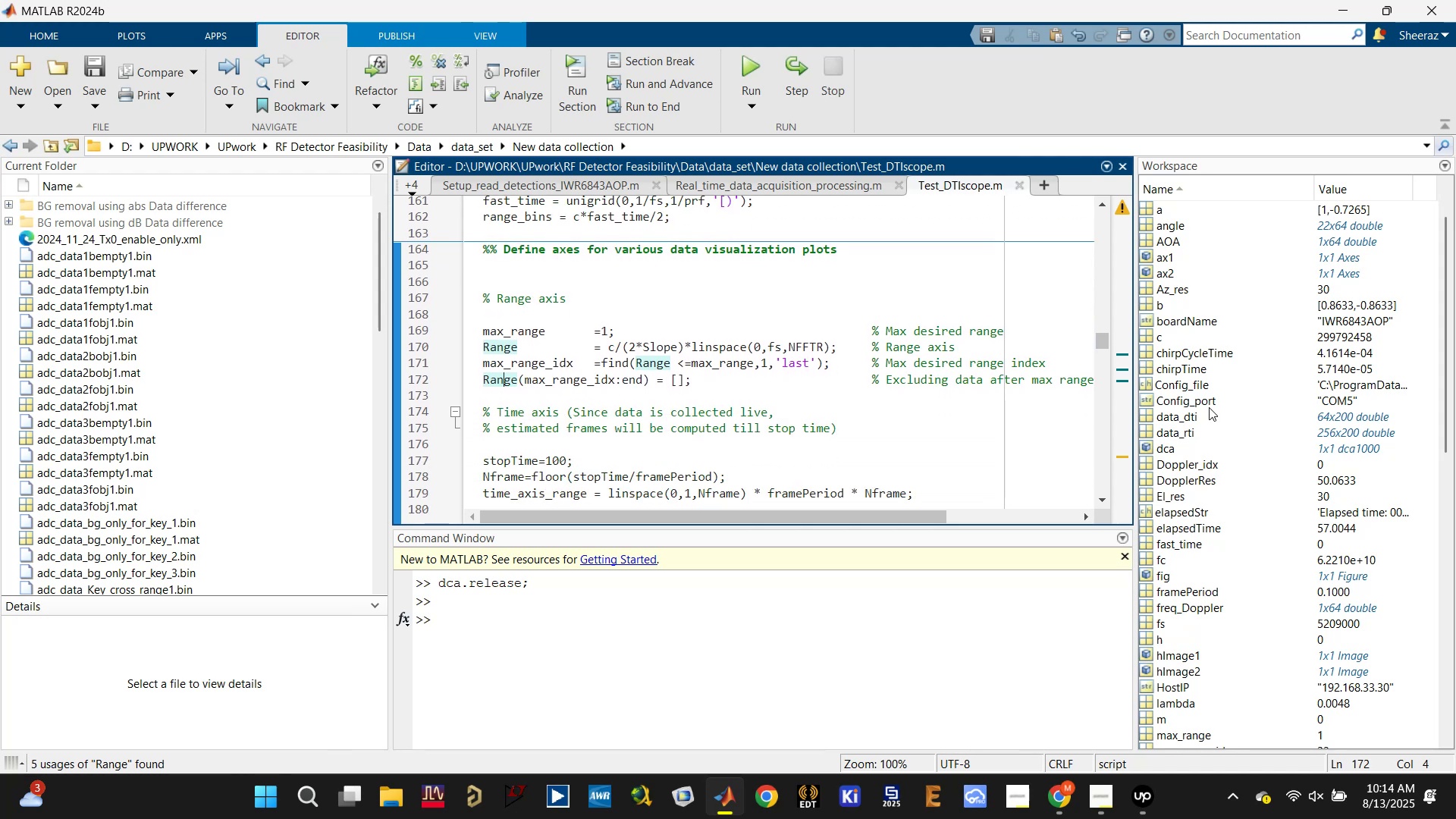 
scroll: coordinate [1194, 582], scroll_direction: down, amount: 5.0
 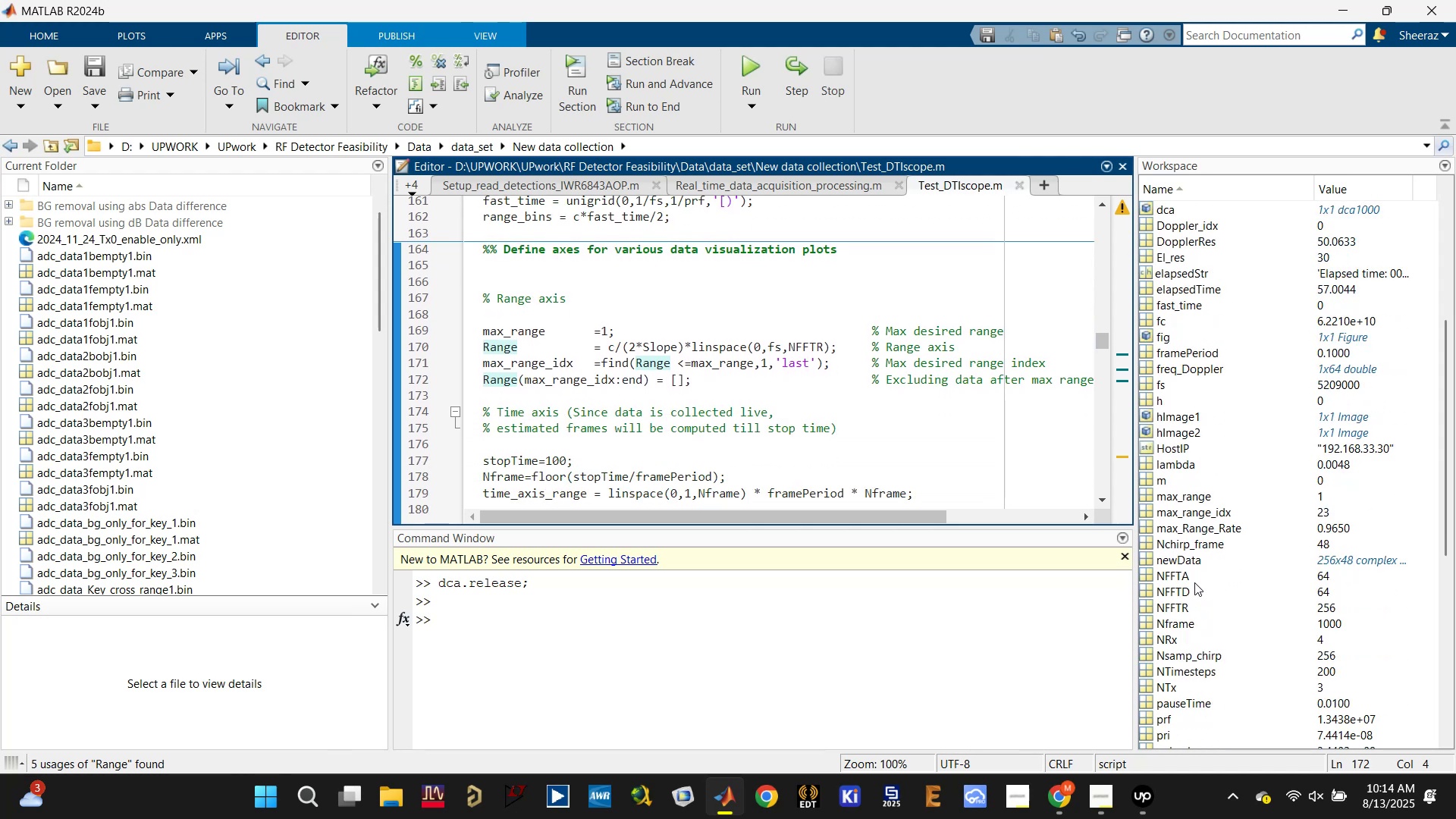 
scroll: coordinate [1194, 599], scroll_direction: up, amount: 5.0
 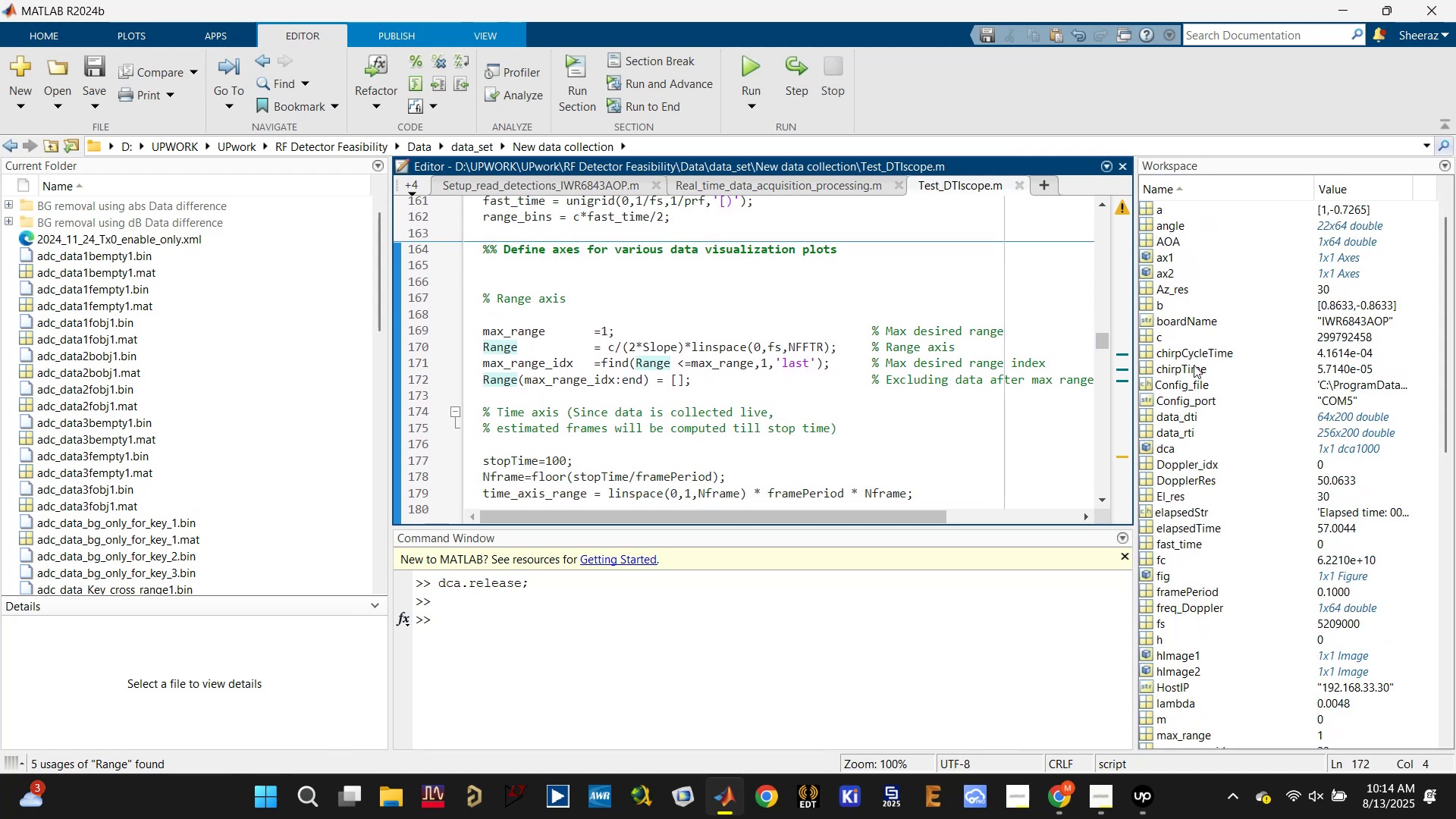 
left_click([1178, 322])
 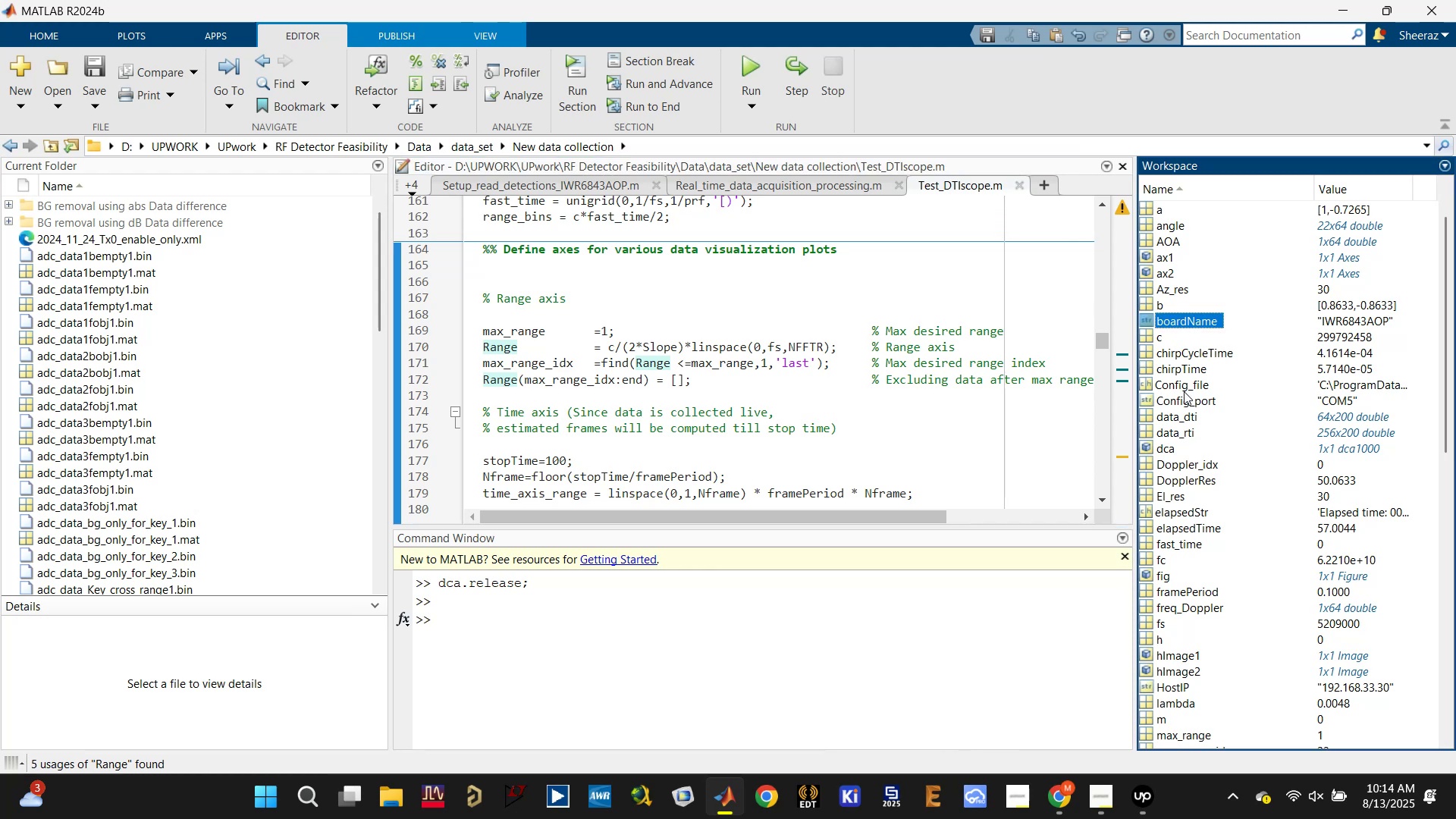 
scroll: coordinate [1181, 431], scroll_direction: down, amount: 1.0
 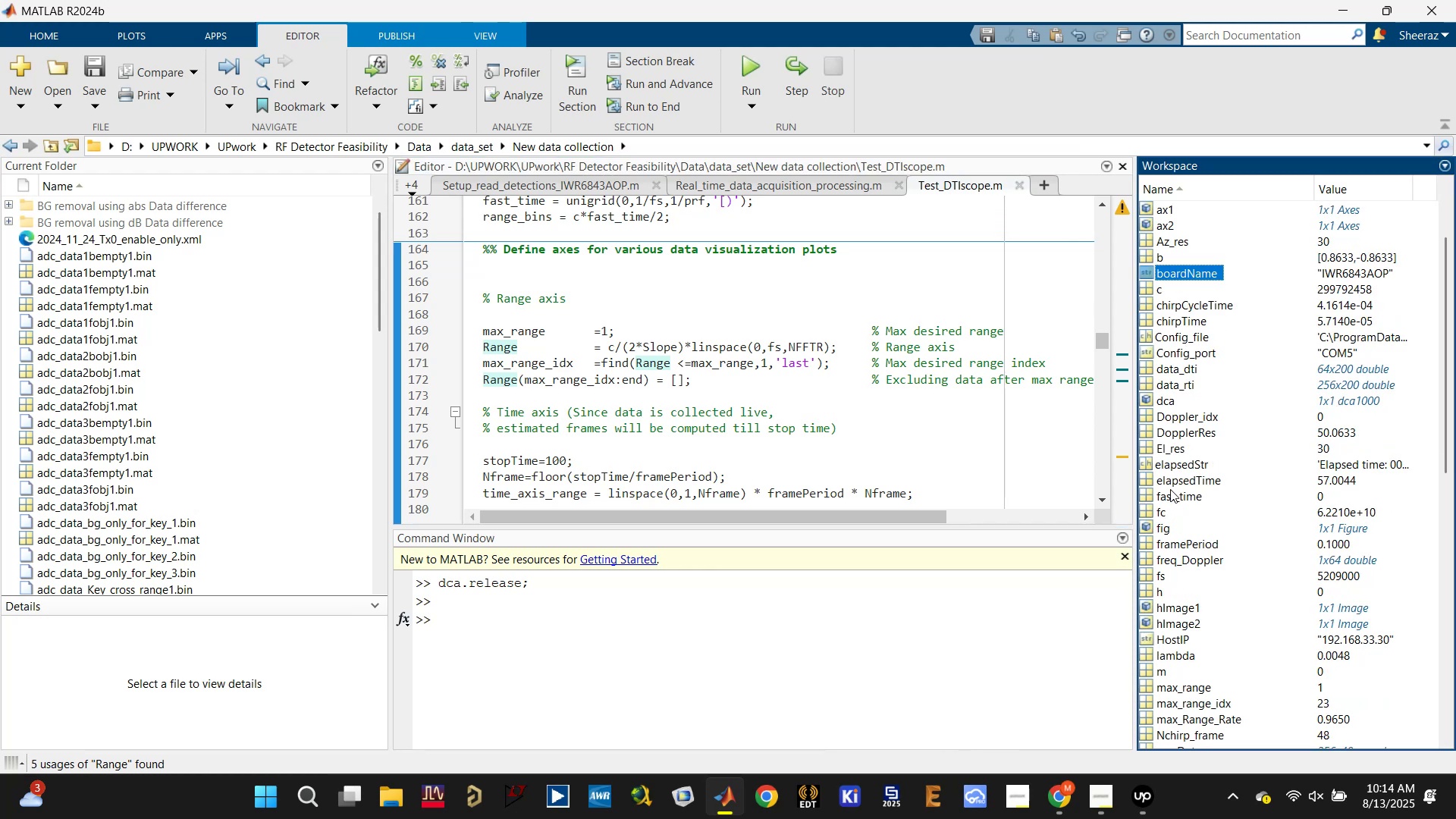 
key(R)
 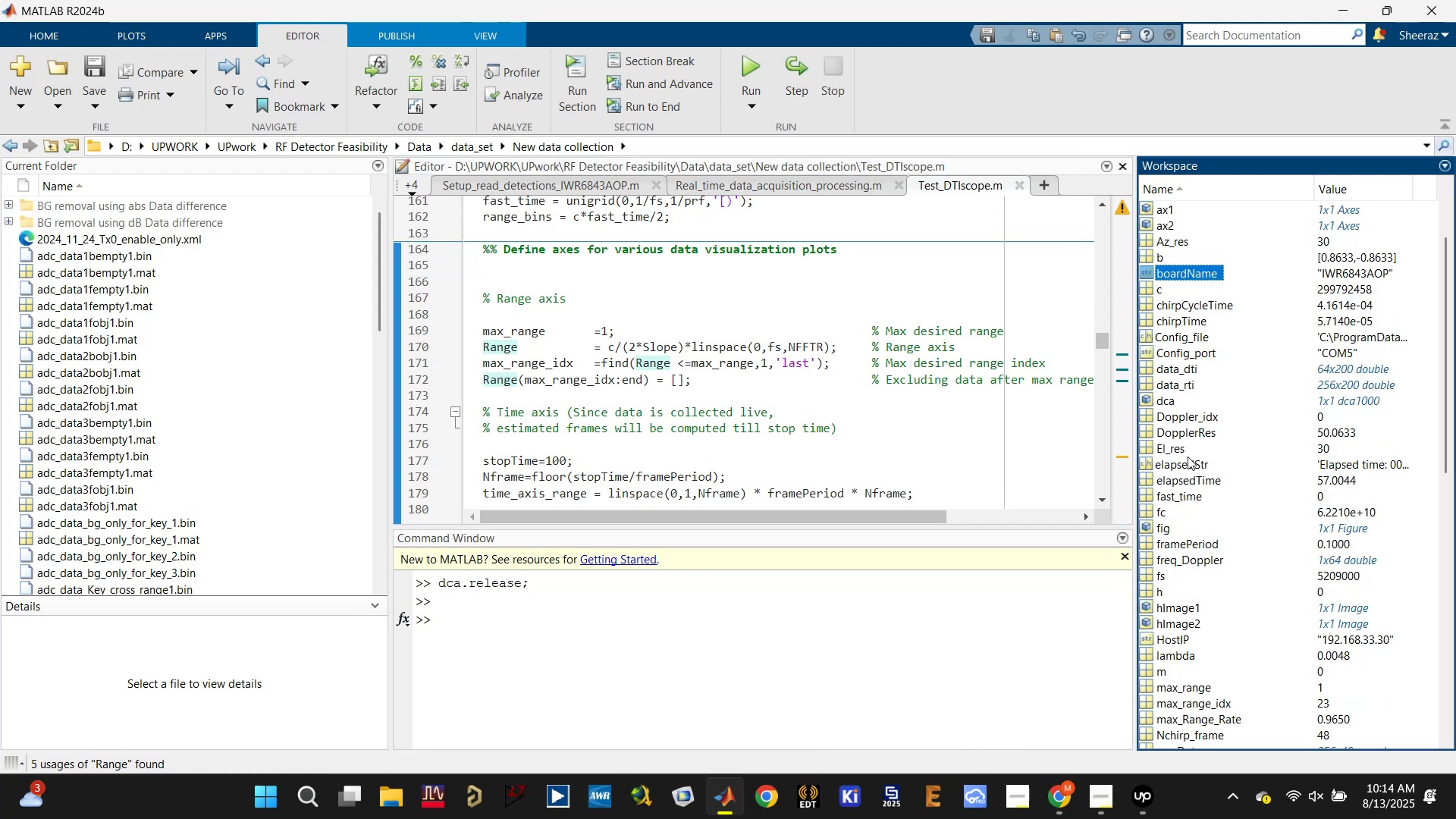 
scroll: coordinate [1187, 406], scroll_direction: down, amount: 9.0
 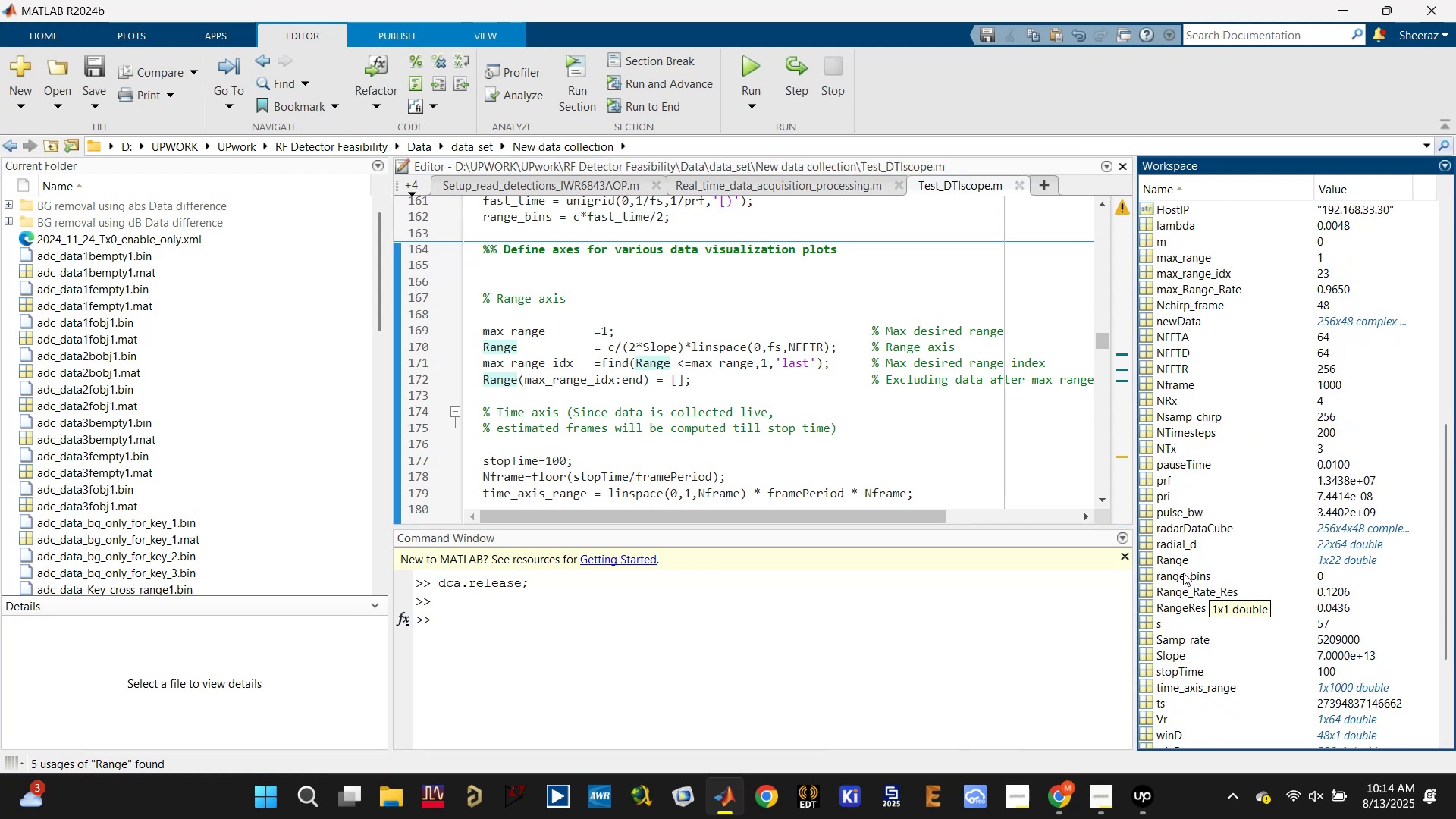 
double_click([1178, 564])
 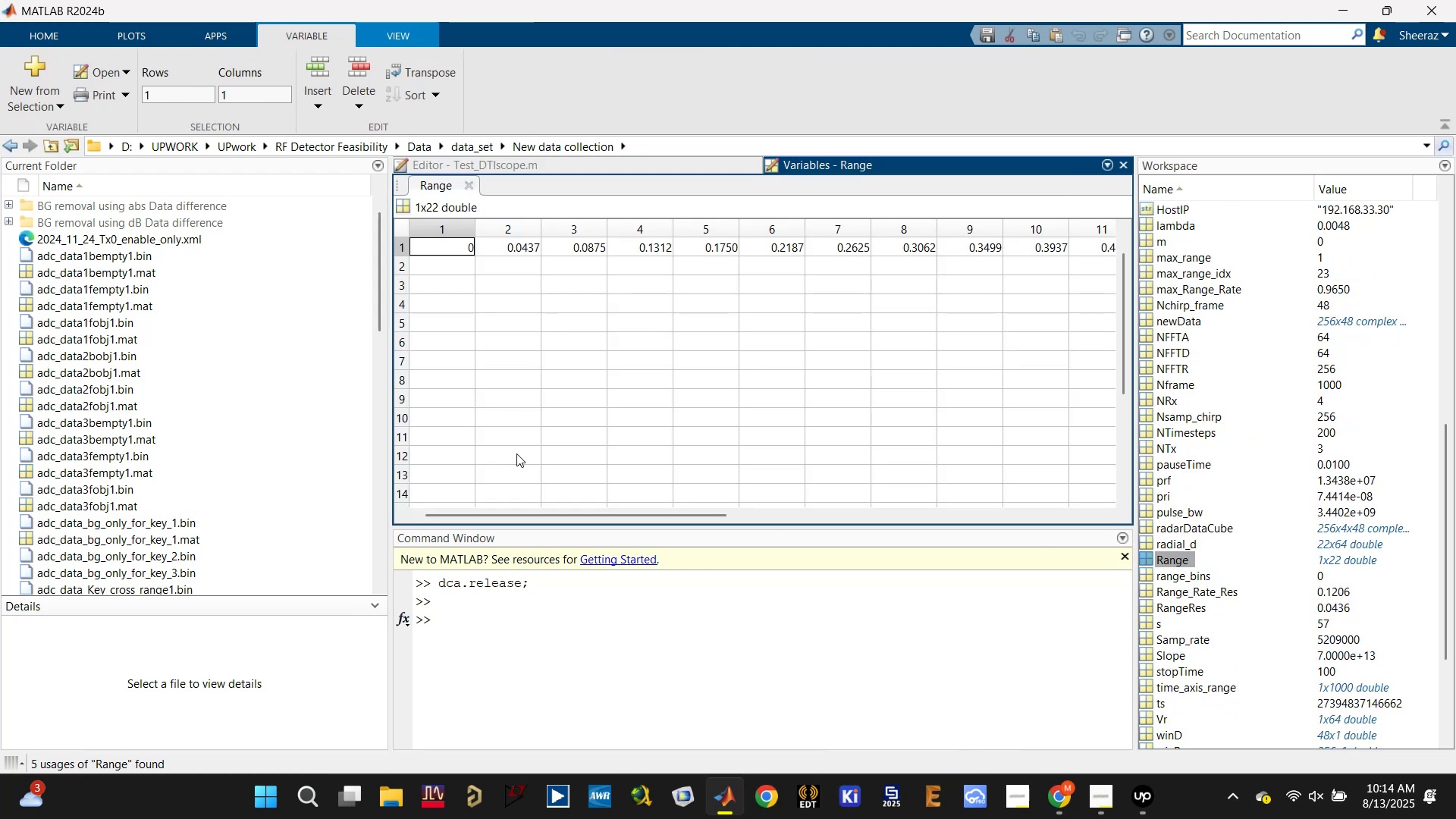 
left_click_drag(start_coordinate=[546, 519], to_coordinate=[1156, 514])
 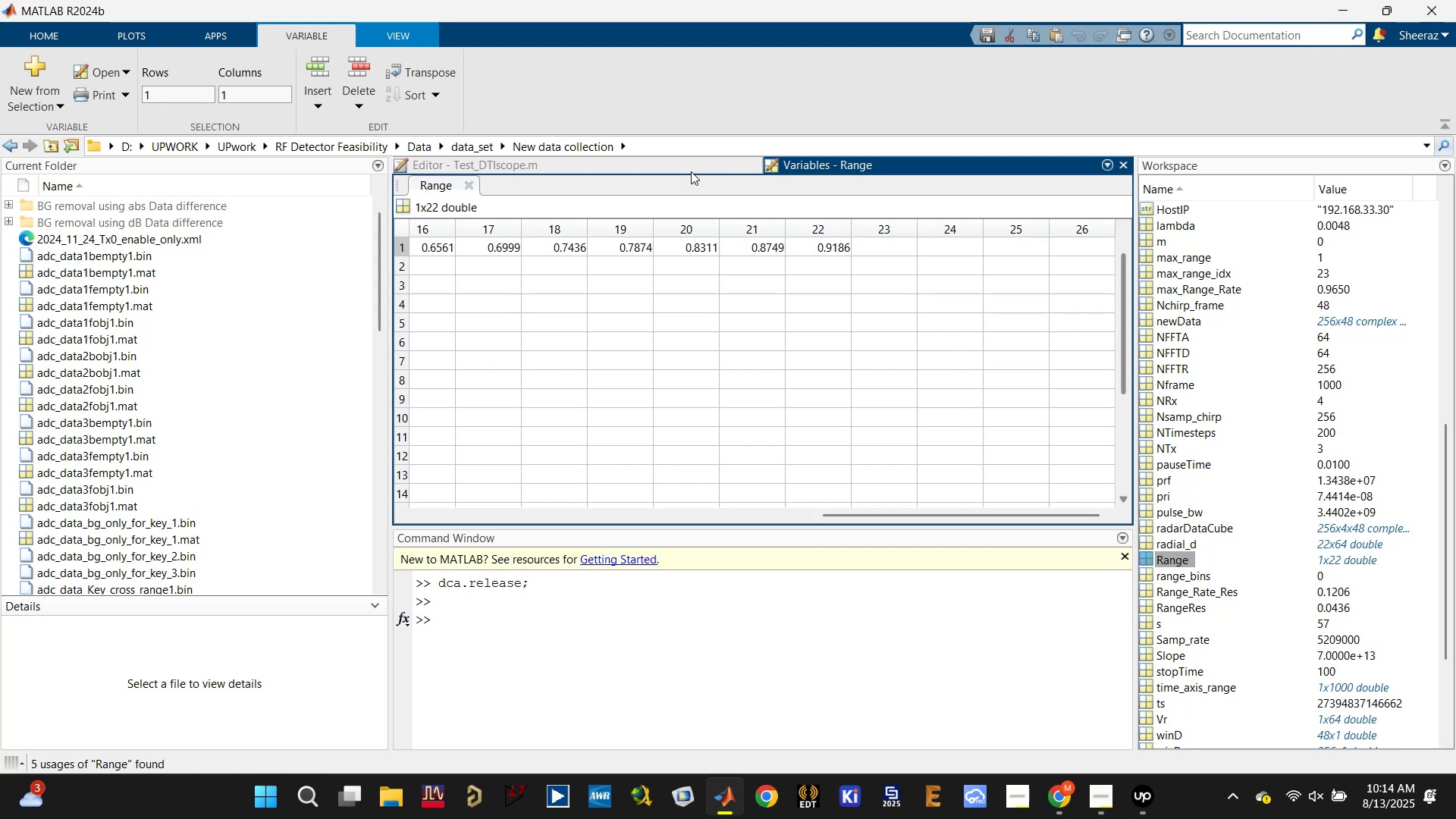 
left_click([690, 164])
 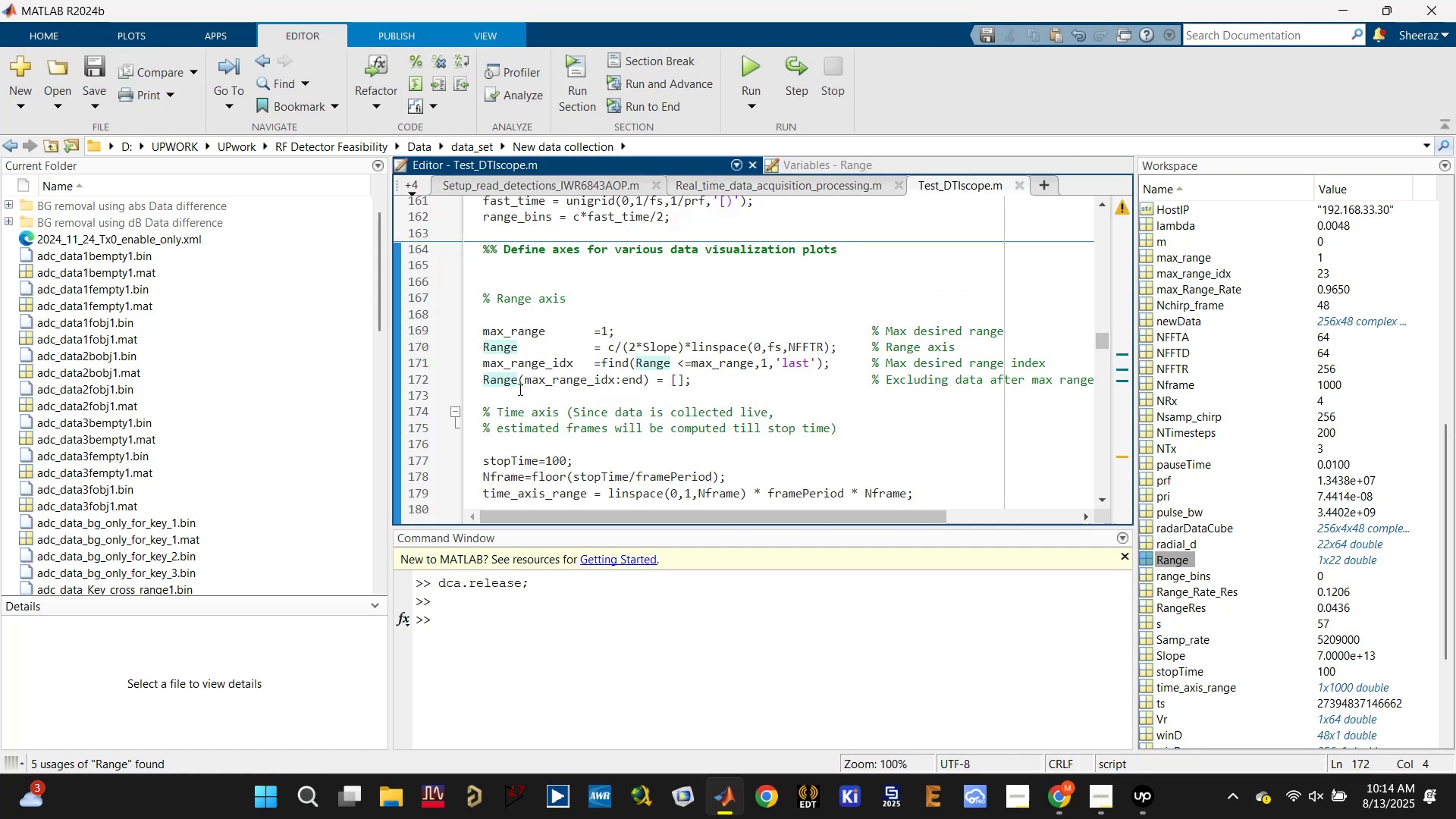 
scroll: coordinate [537, 405], scroll_direction: down, amount: 4.0
 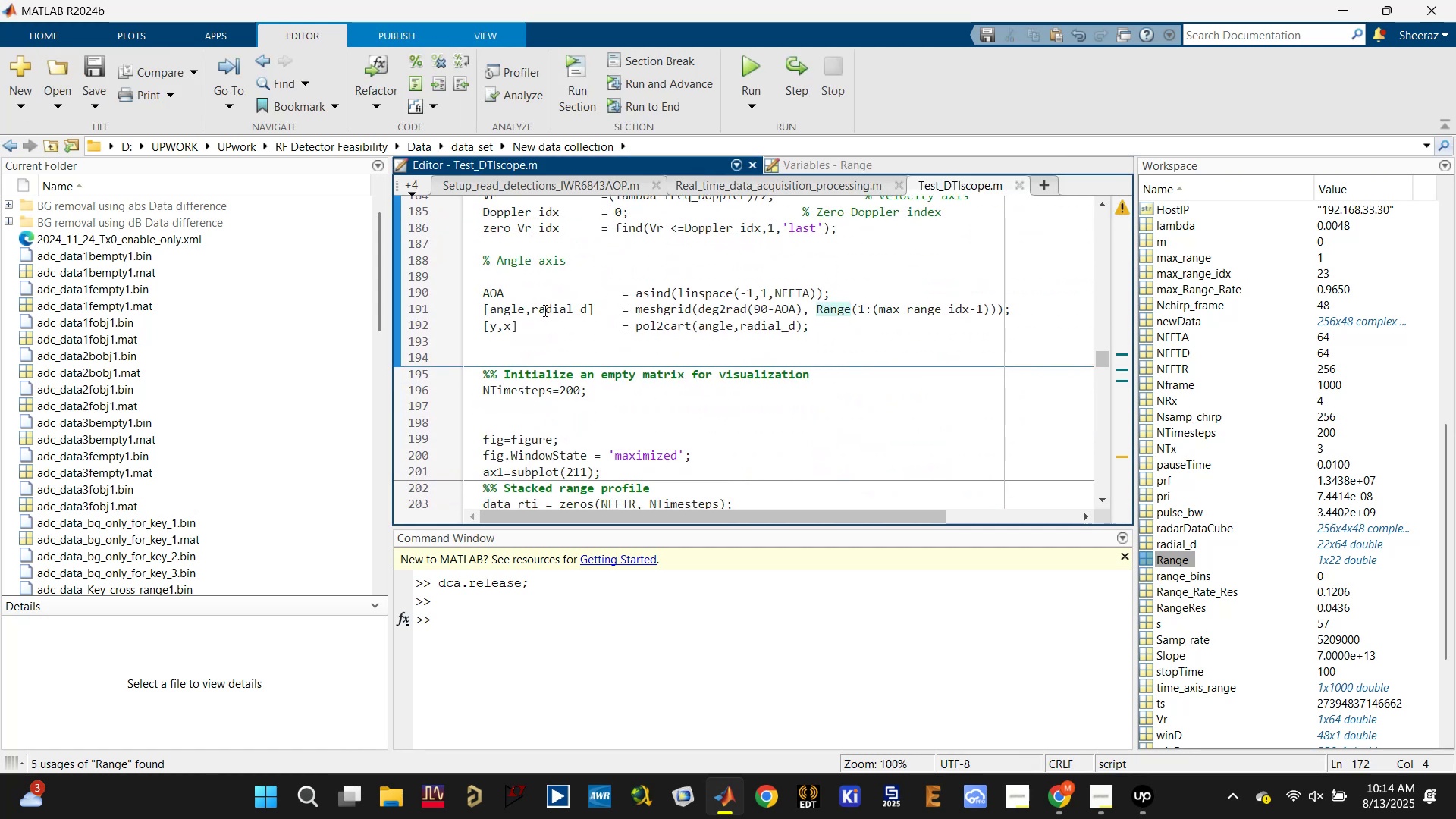 
double_click([498, 289])
 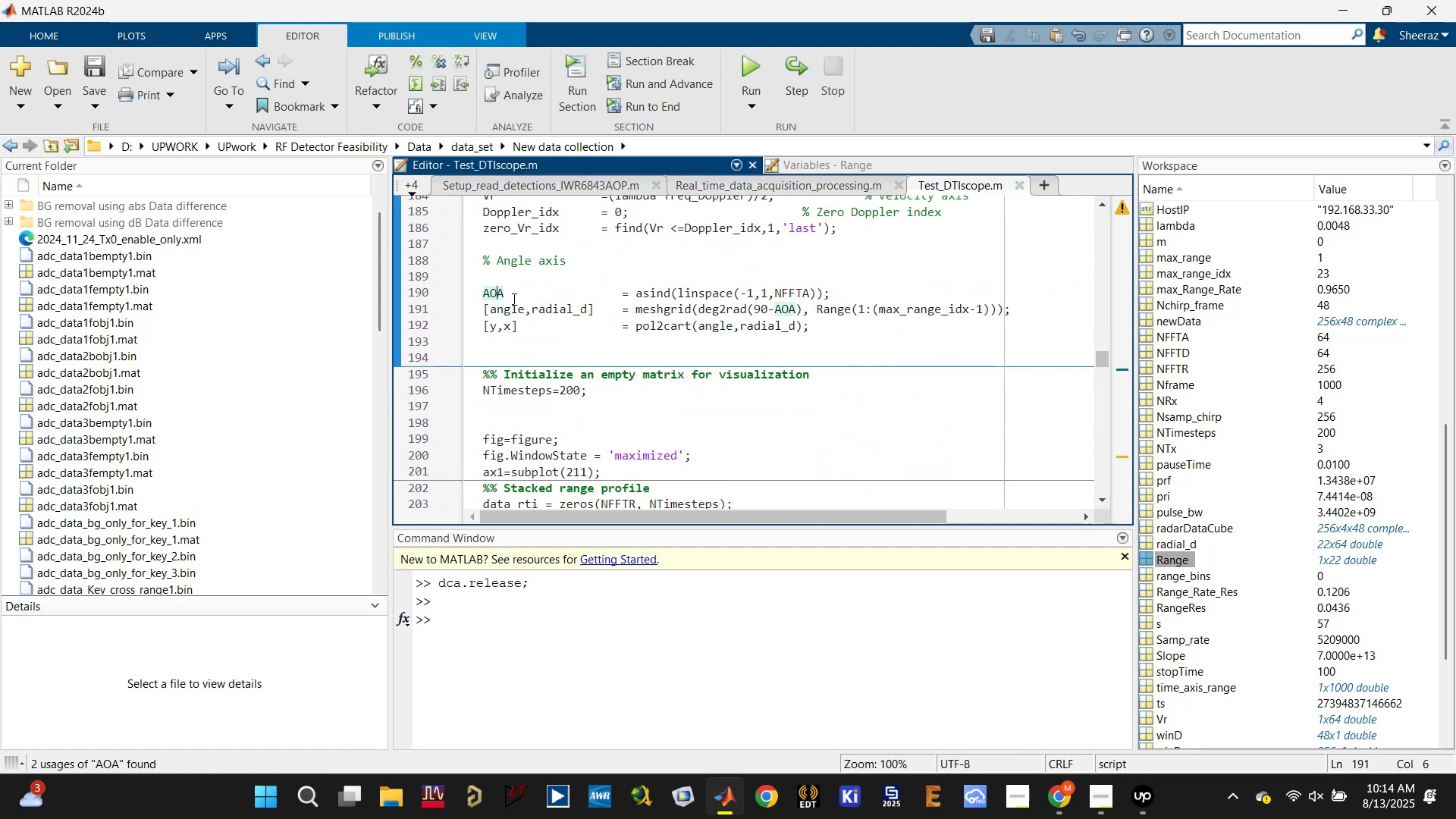 
scroll: coordinate [624, 377], scroll_direction: down, amount: 1.0
 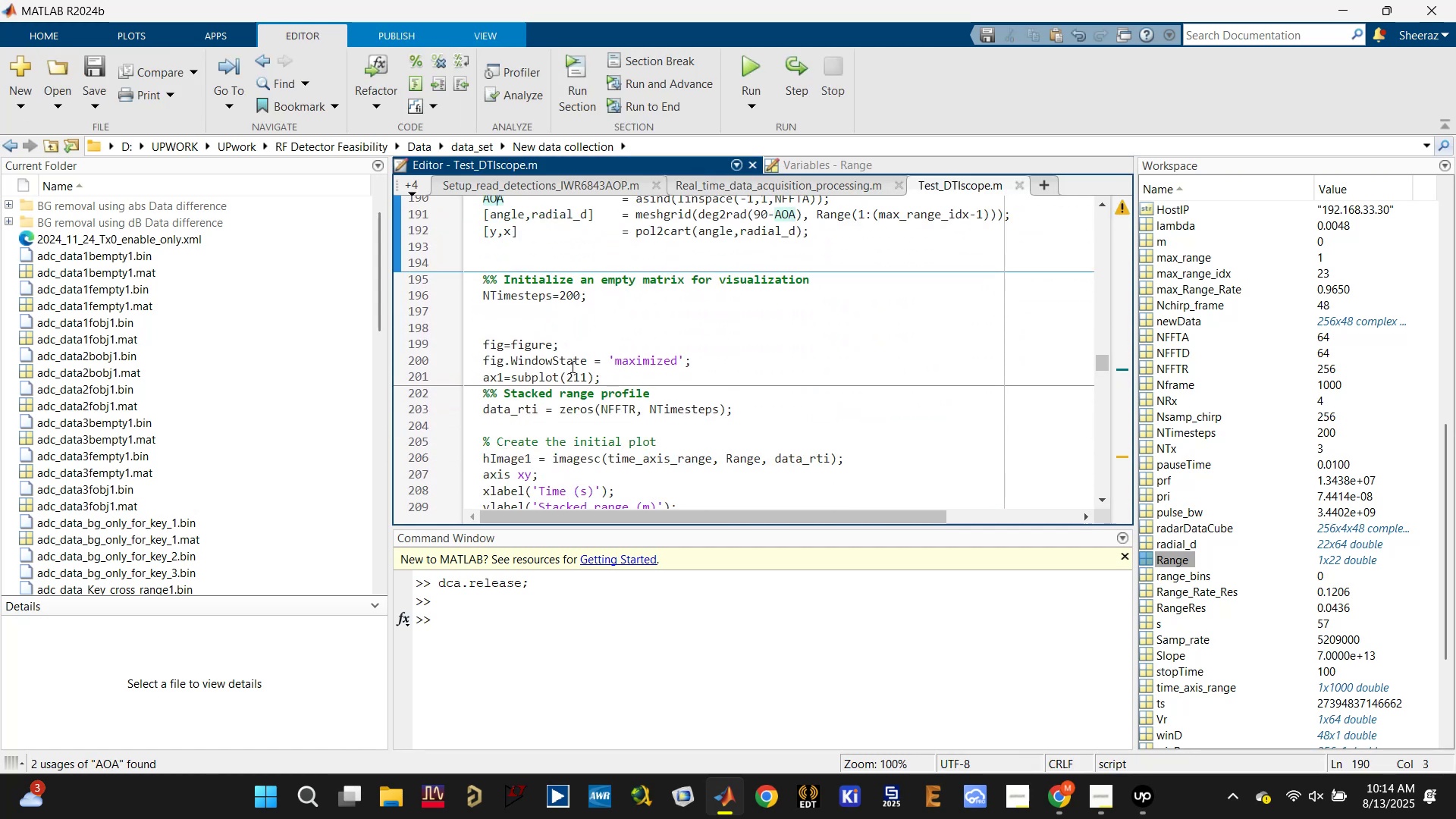 
left_click([535, 347])
 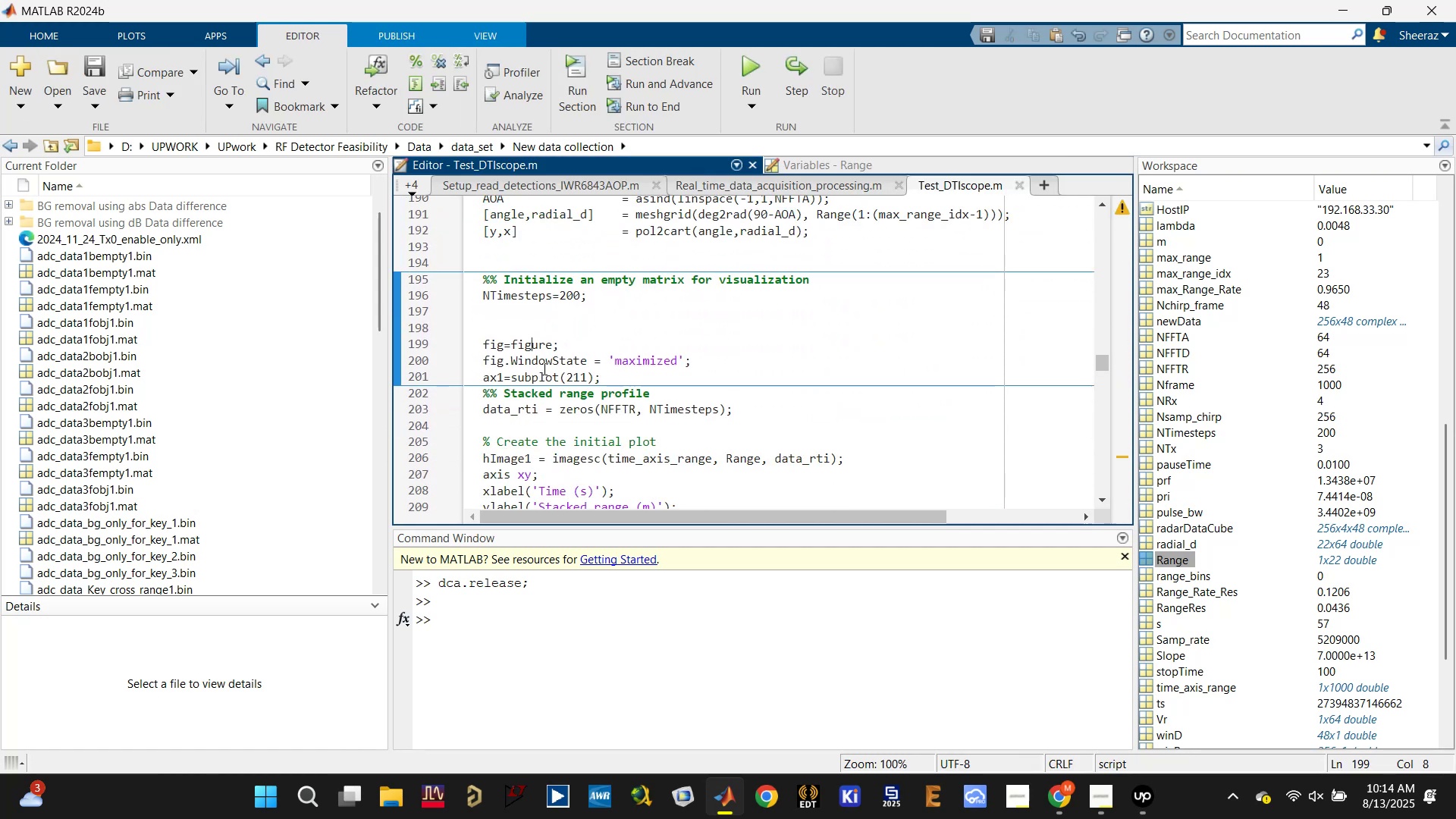 
scroll: coordinate [541, 372], scroll_direction: down, amount: 2.0
 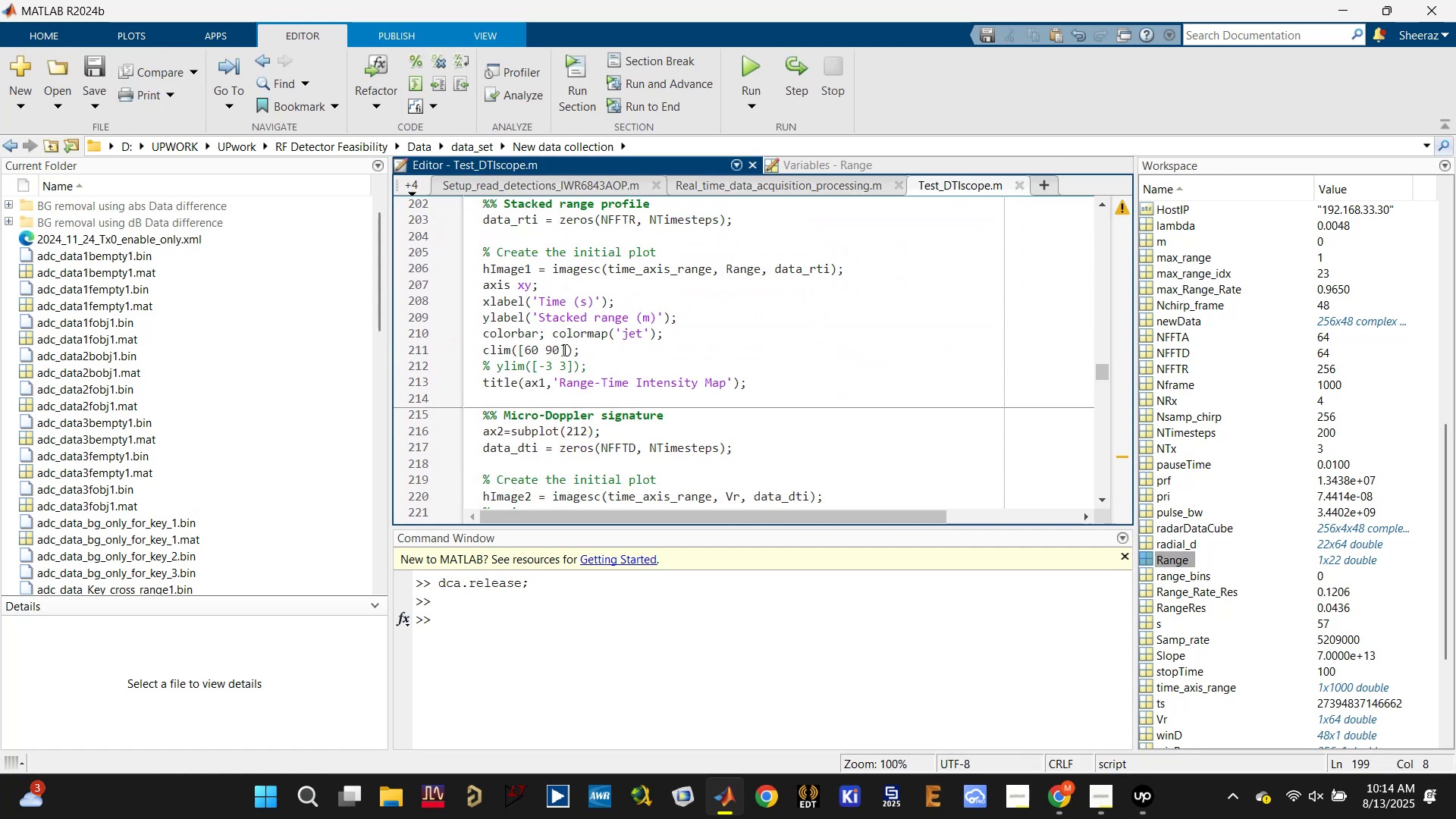 
left_click([579, 332])
 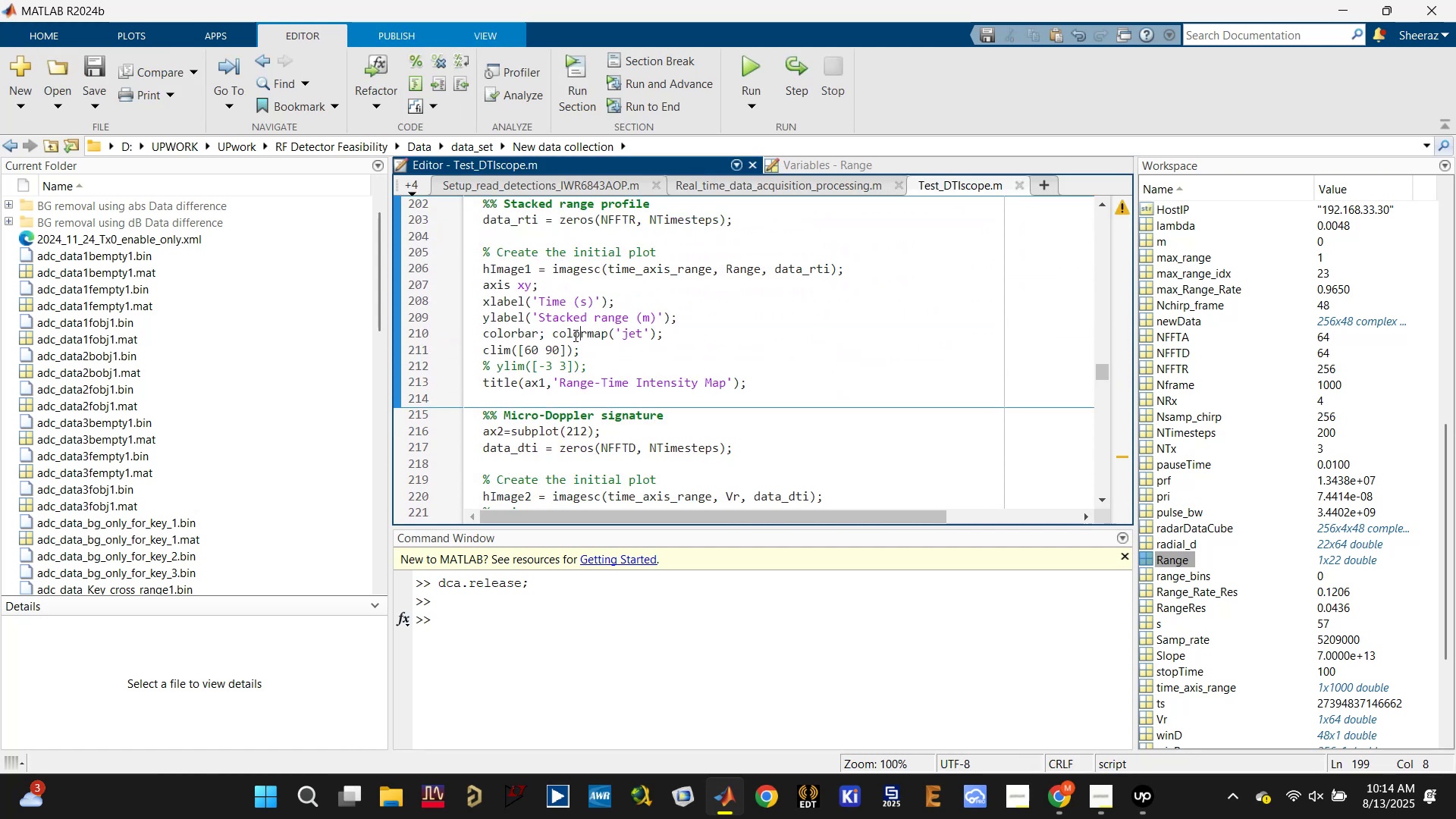 
scroll: coordinate [555, 353], scroll_direction: down, amount: 1.0
 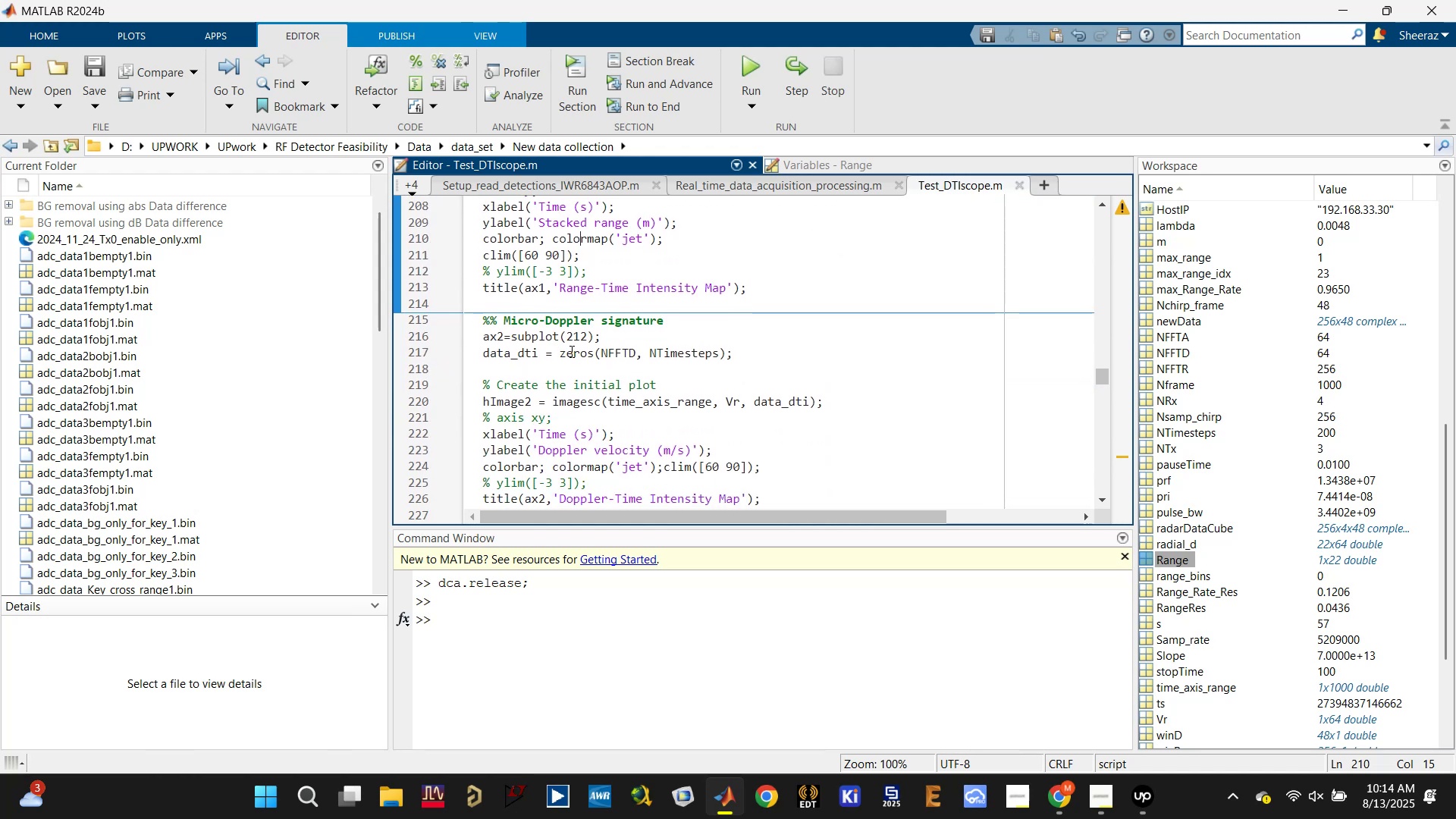 
scroll: coordinate [646, 352], scroll_direction: up, amount: 3.0
 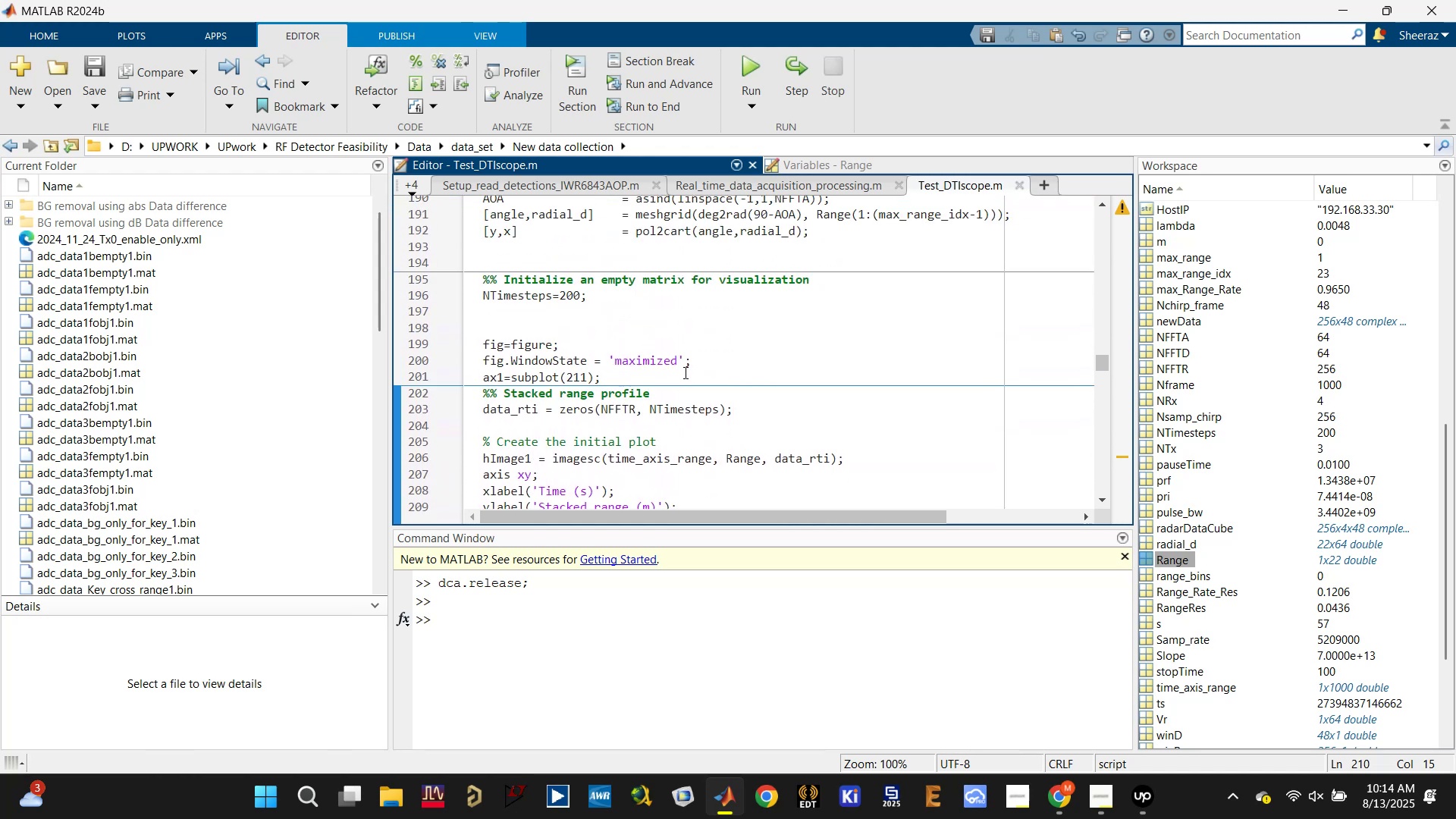 
scroll: coordinate [690, 364], scroll_direction: down, amount: 3.0
 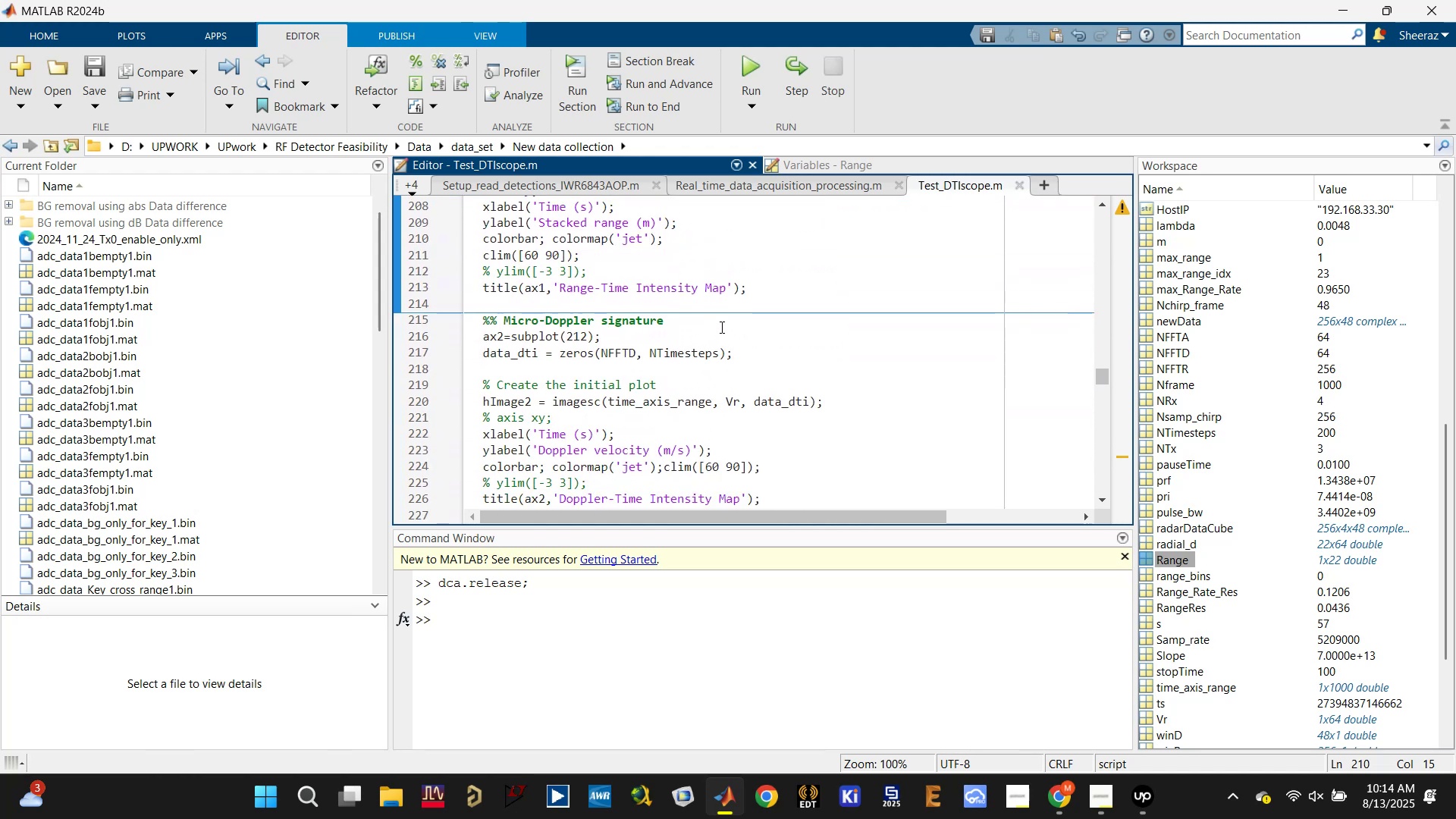 
left_click([733, 309])
 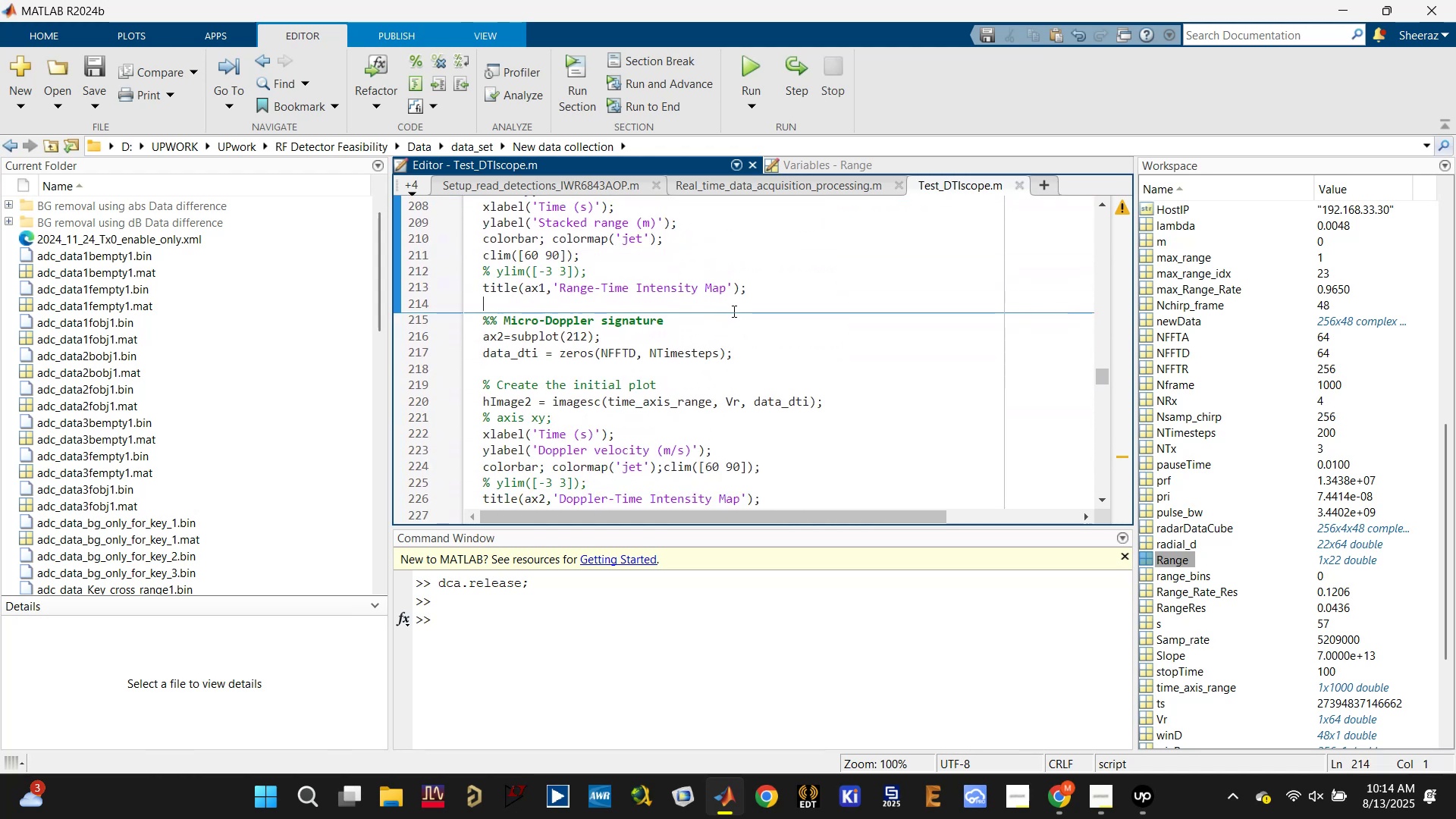 
scroll: coordinate [730, 316], scroll_direction: up, amount: 2.0
 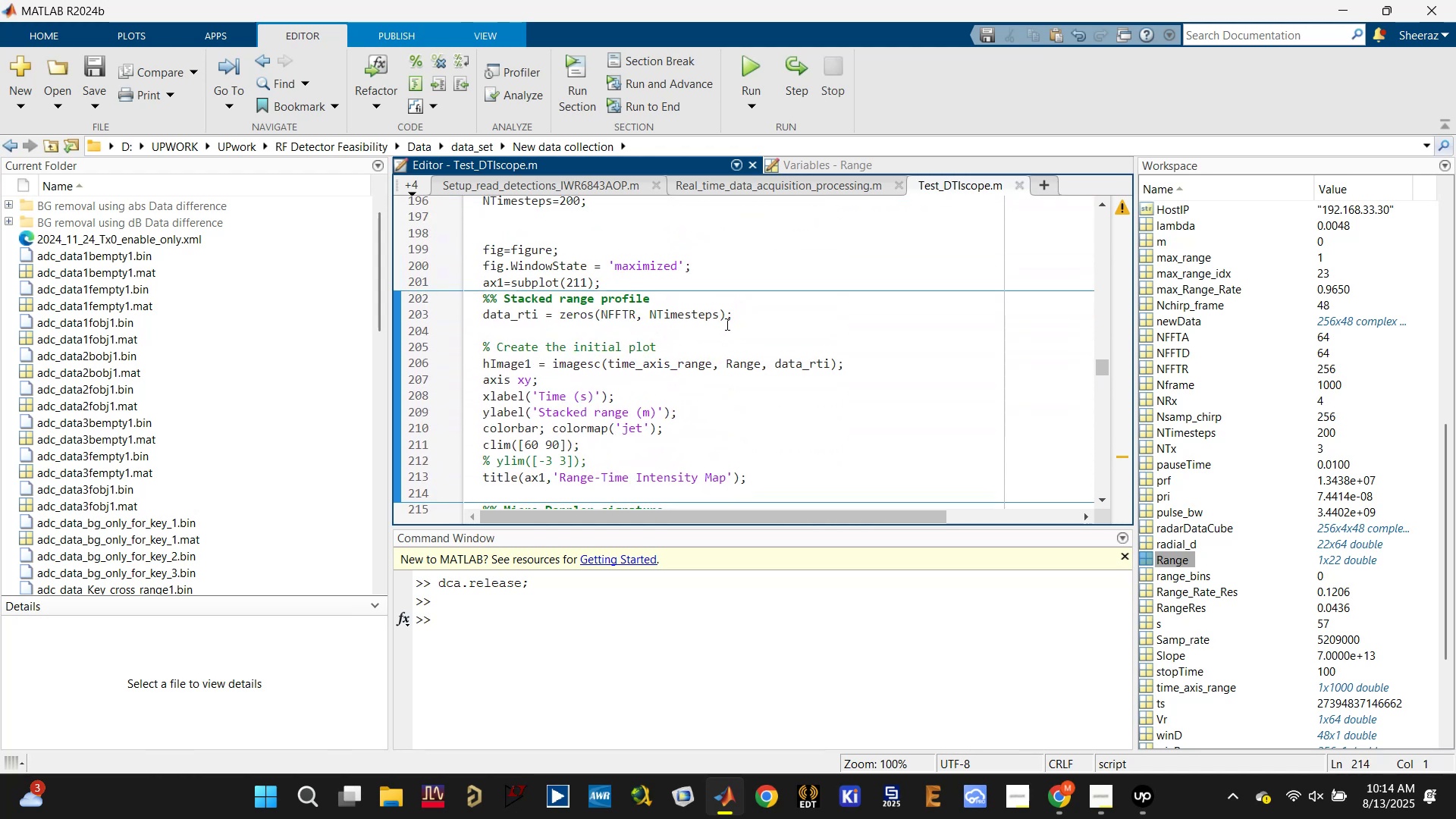 
scroll: coordinate [717, 323], scroll_direction: down, amount: 4.0
 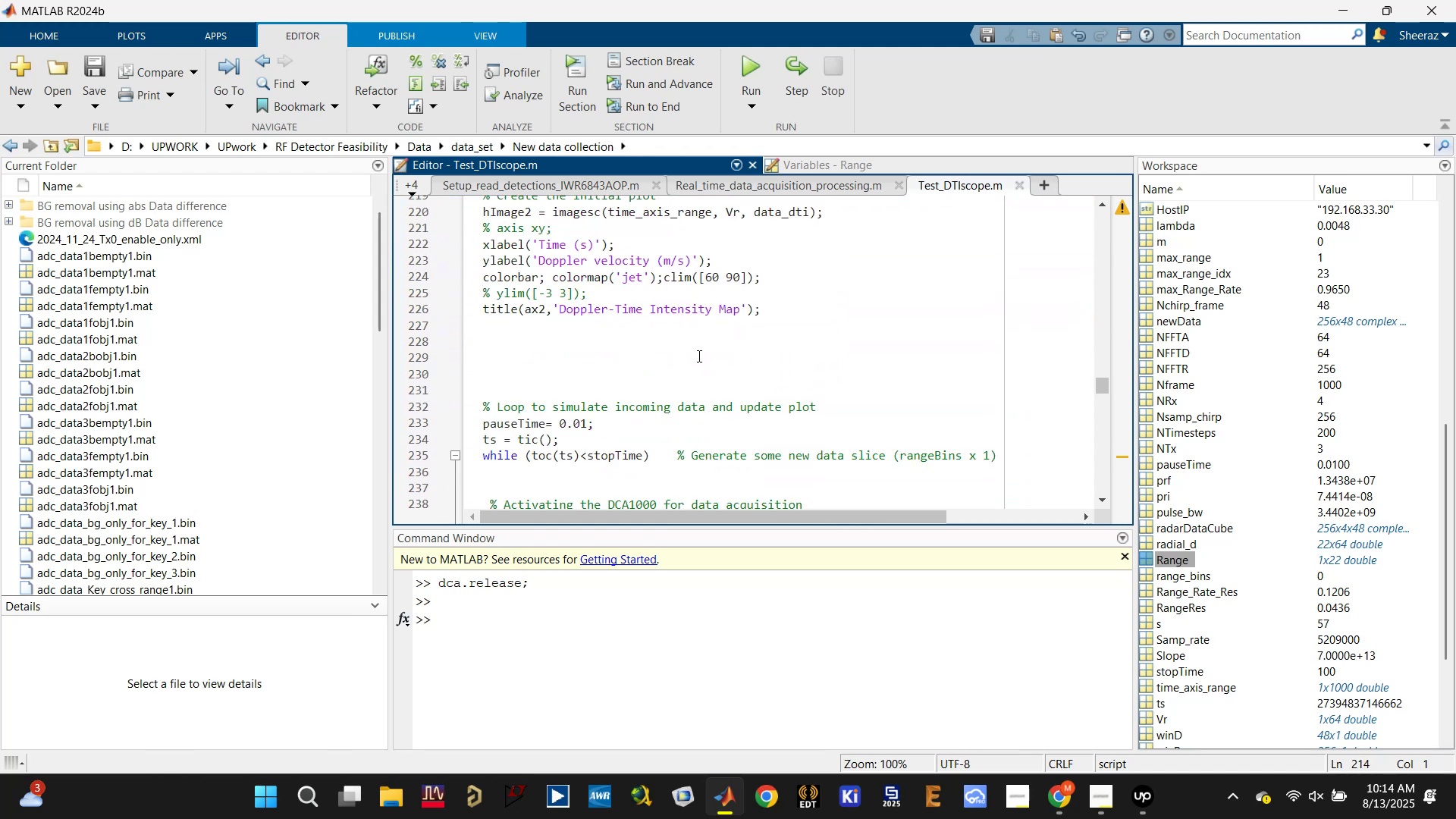 
double_click([687, 373])
 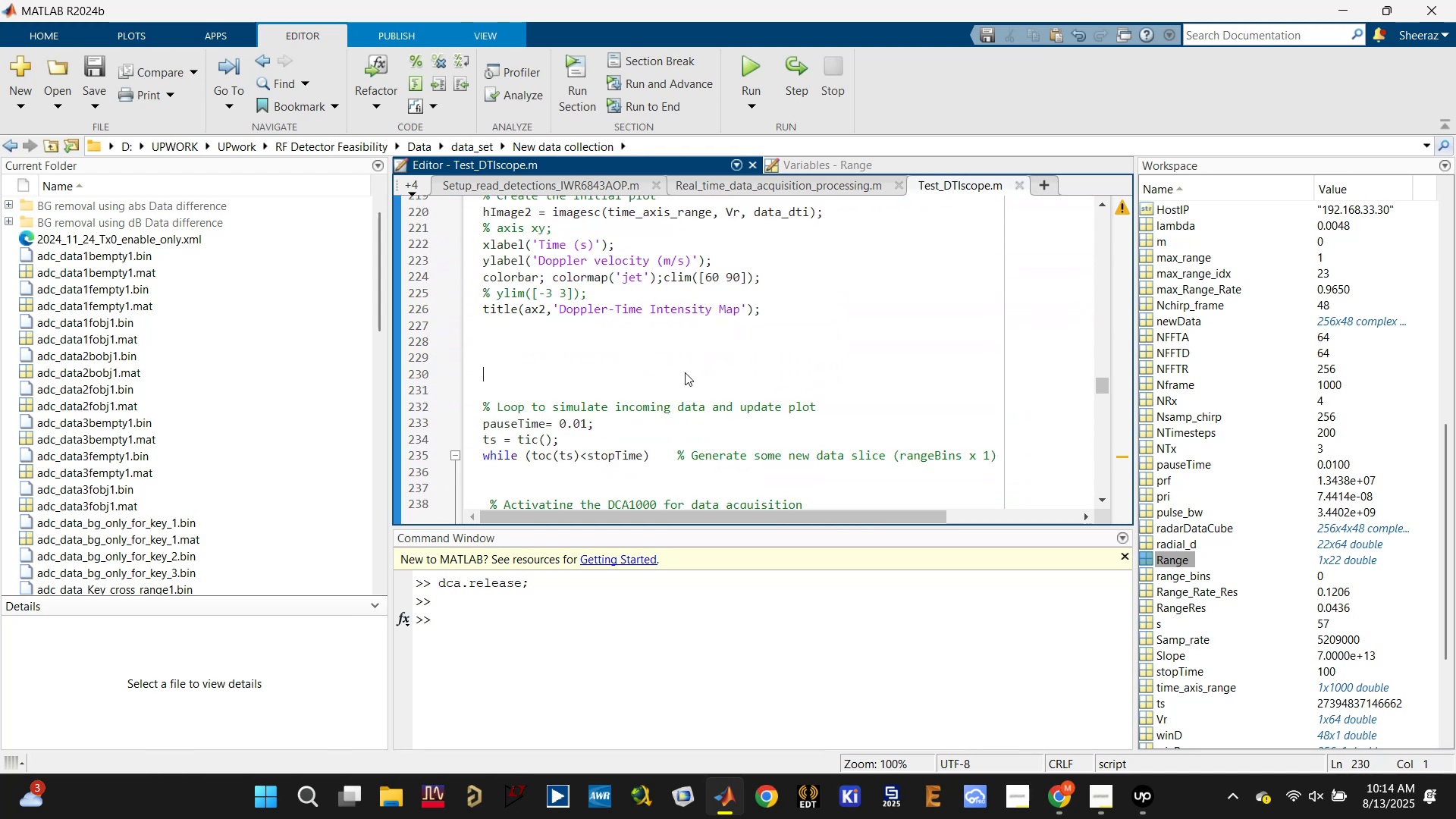 
key(Backspace)
 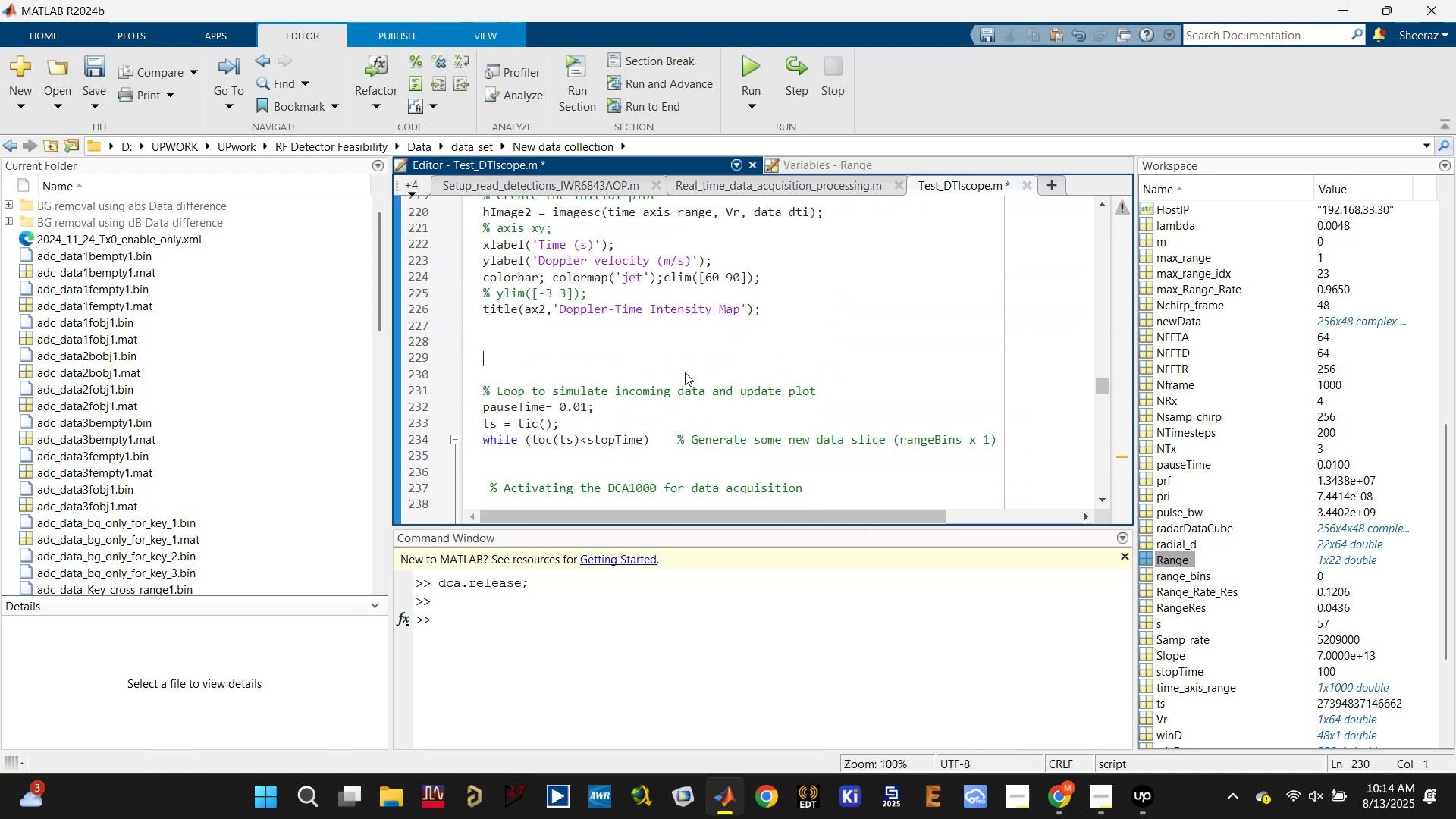 
key(Backspace)
 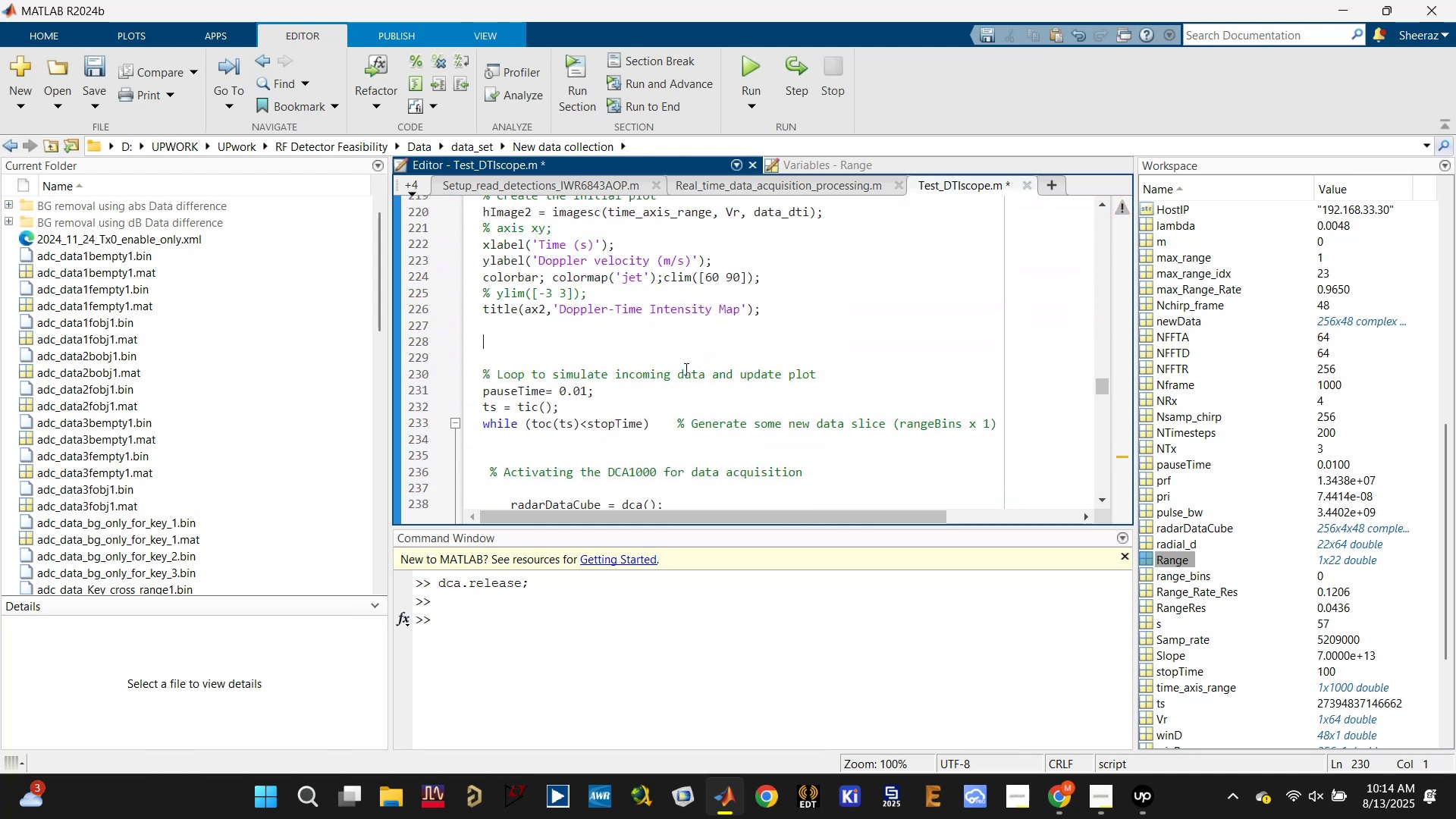 
key(Backspace)
 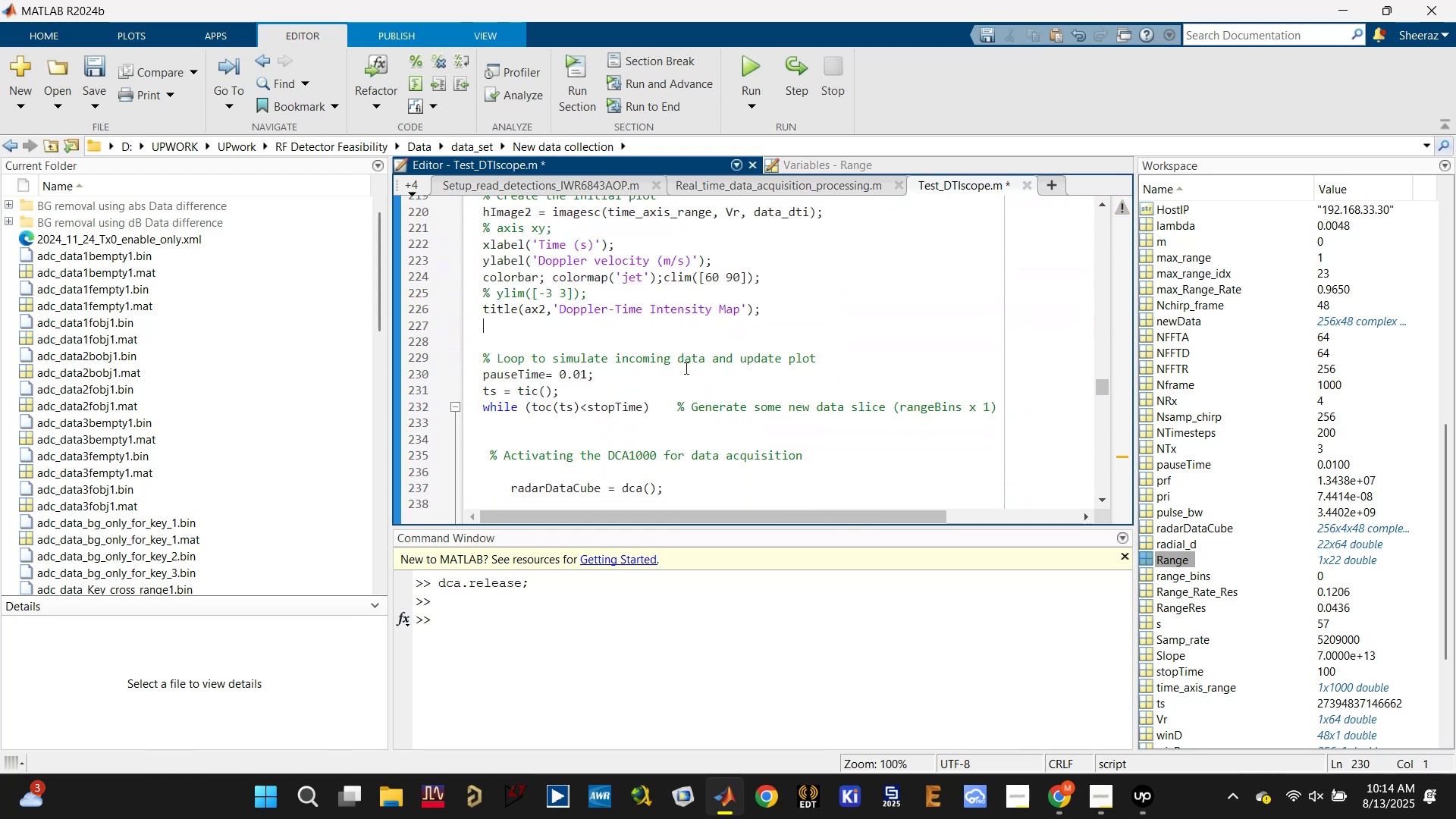 
key(Backspace)
 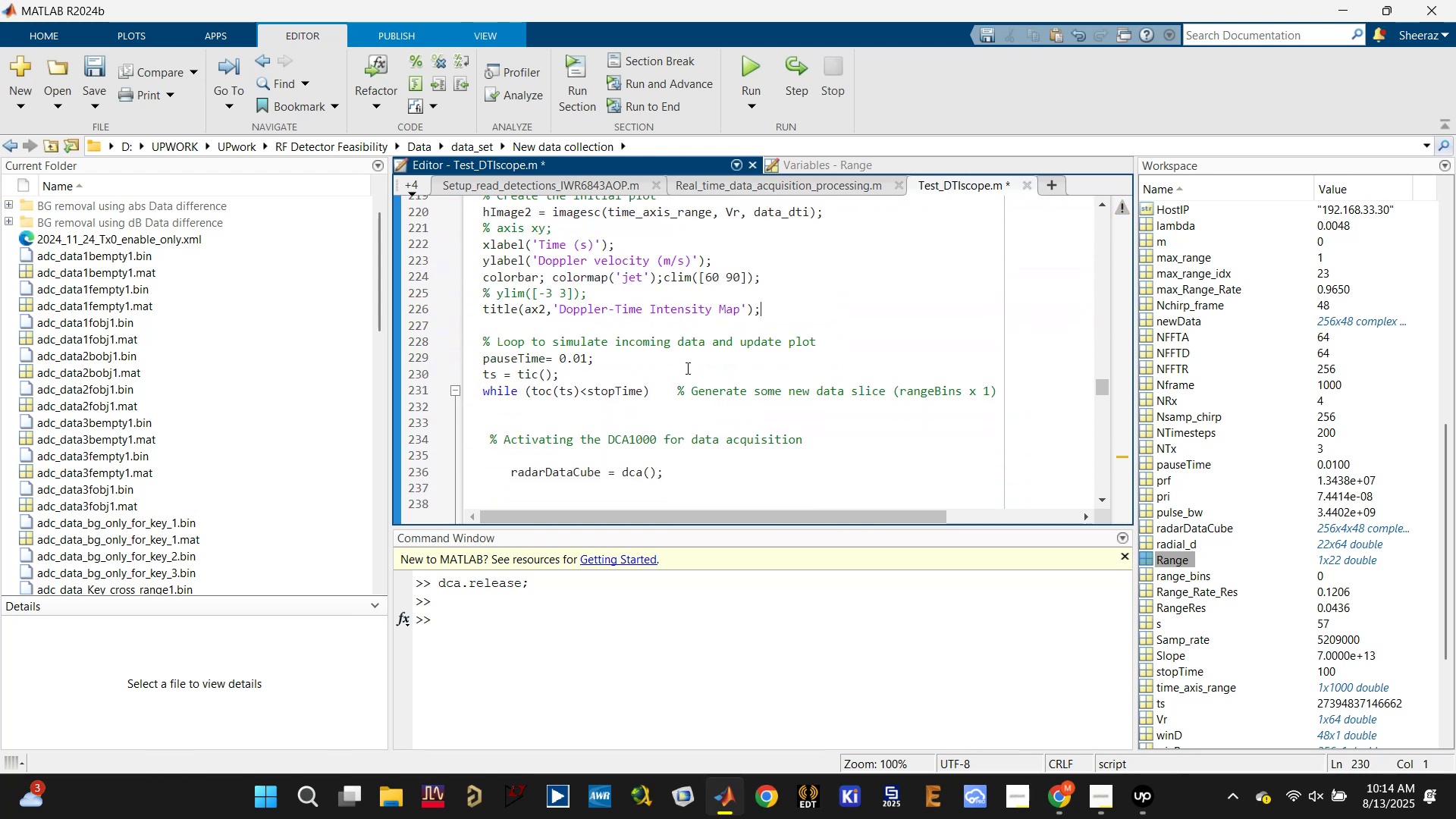 
scroll: coordinate [736, 386], scroll_direction: down, amount: 10.0
 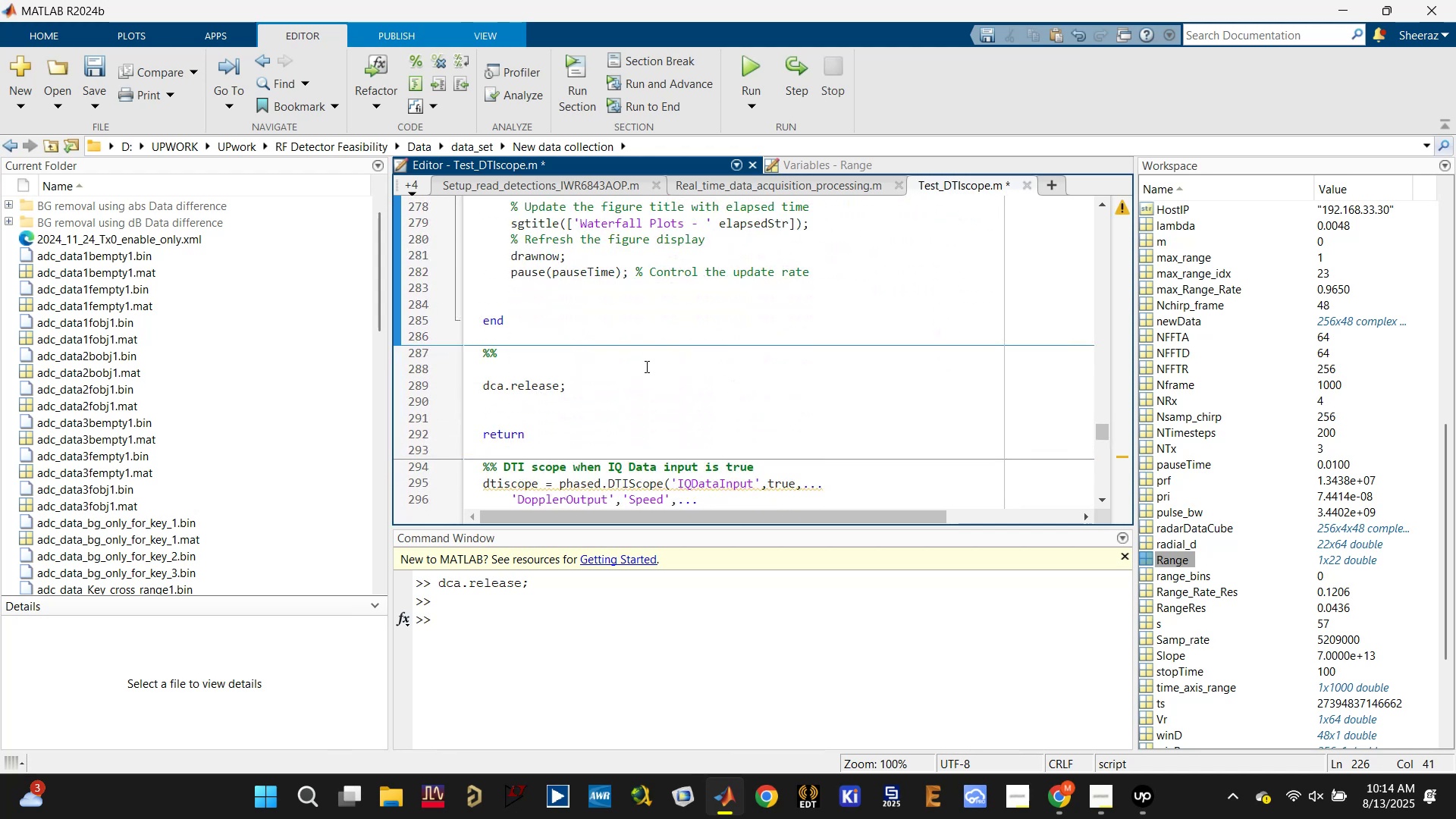 
left_click([631, 411])
 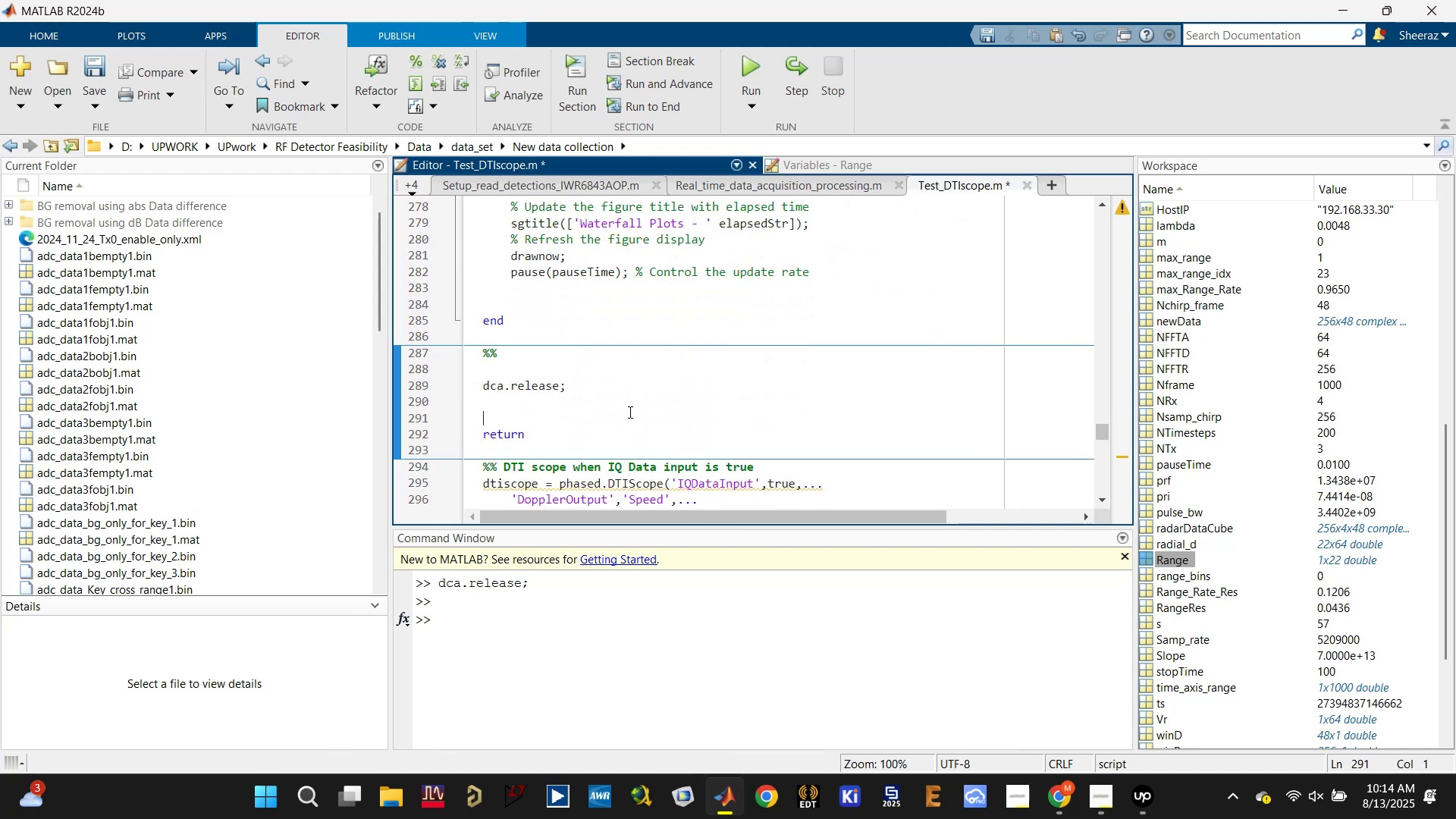 
hold_key(key=ShiftLeft, duration=0.88)
 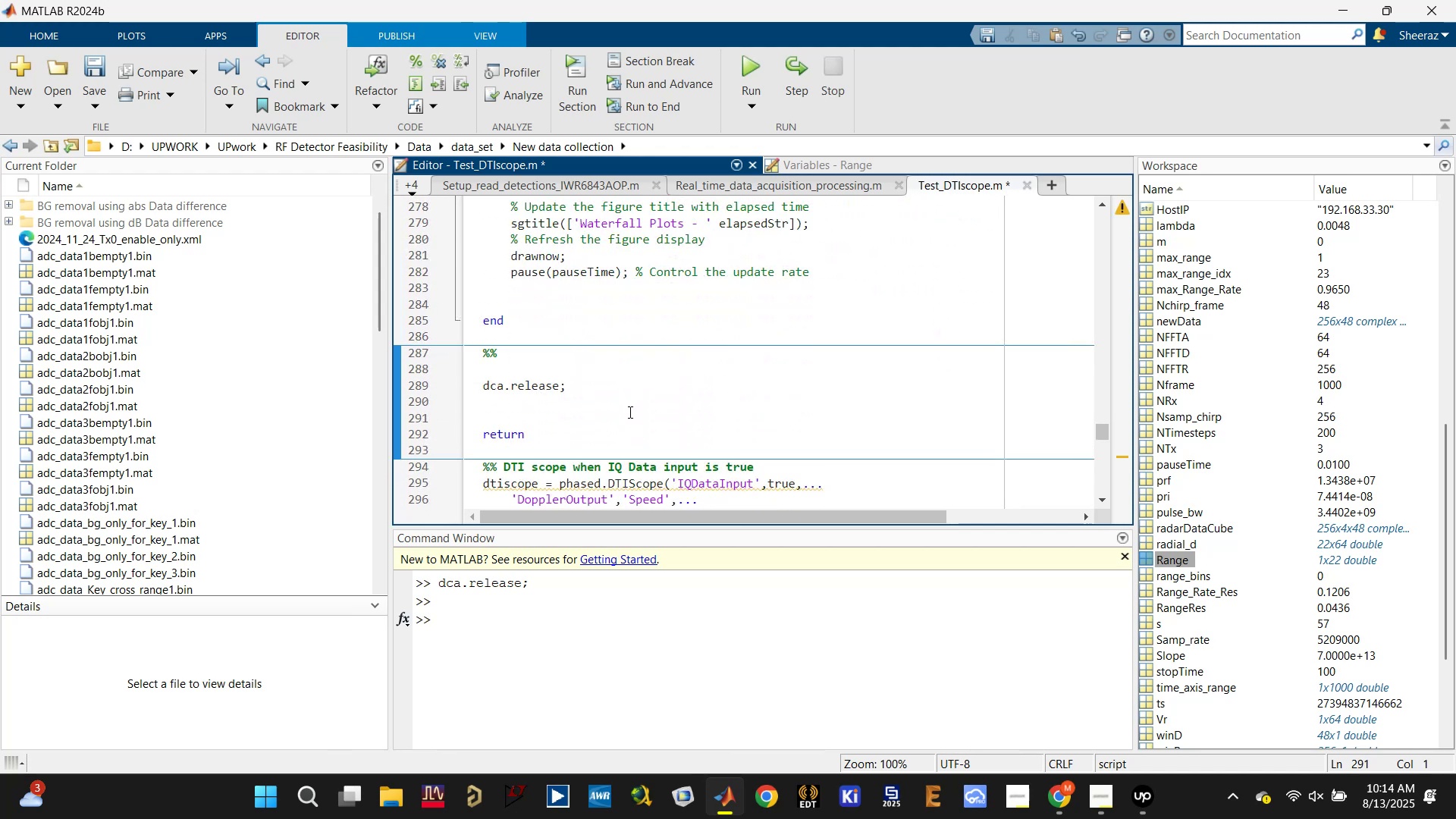 
key(ArrowUp)
 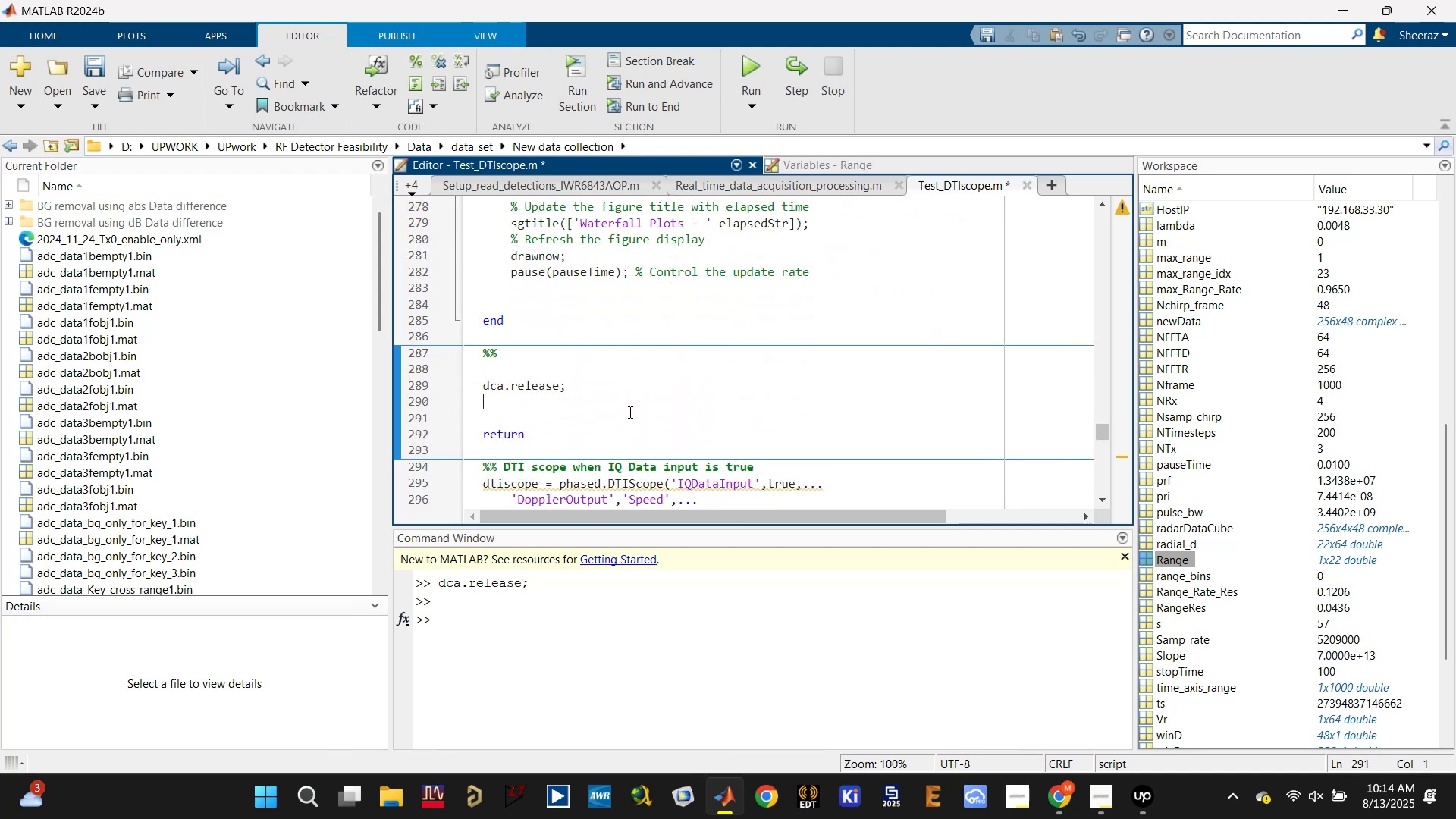 
key(ArrowUp)
 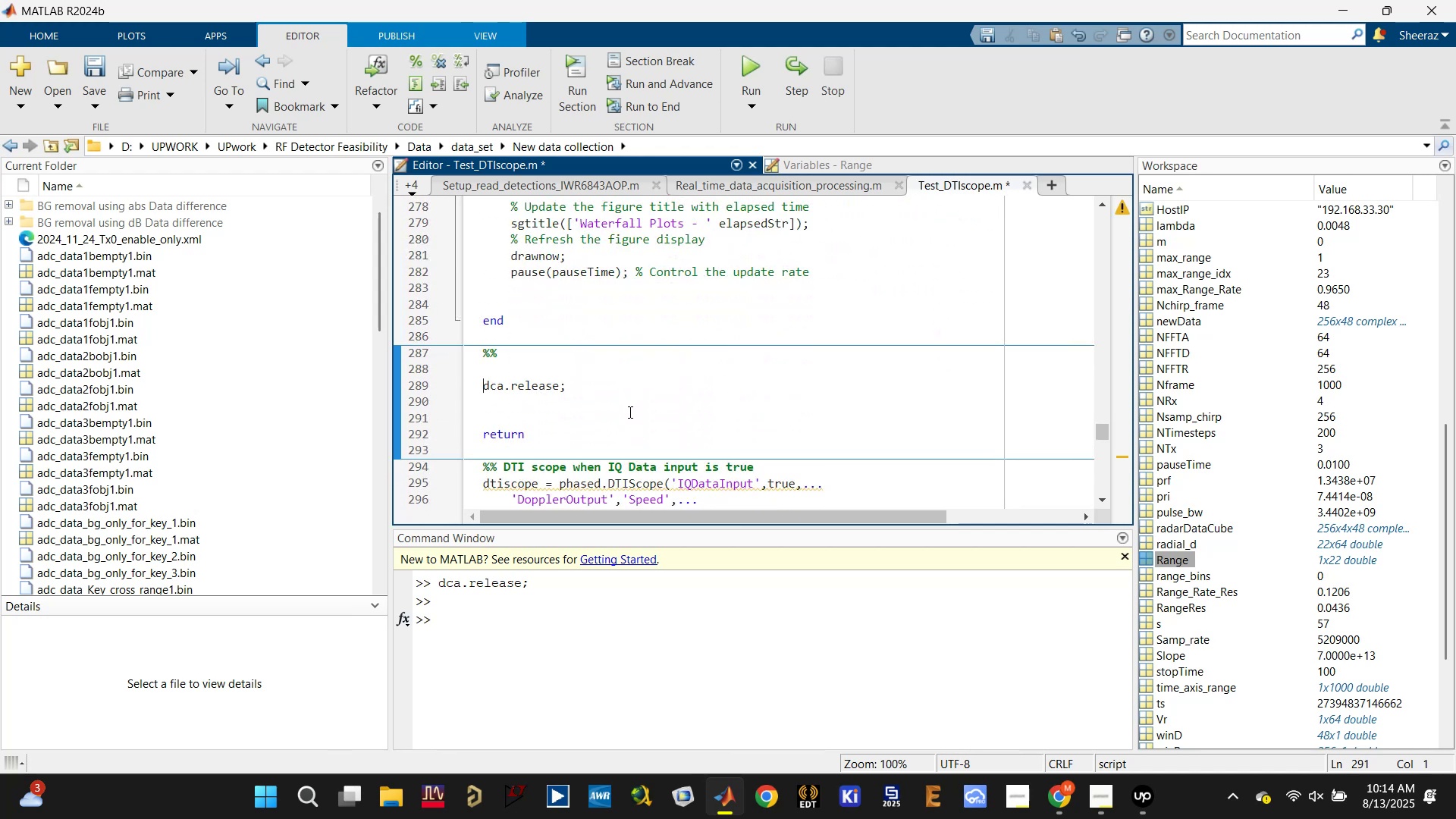 
key(ArrowUp)
 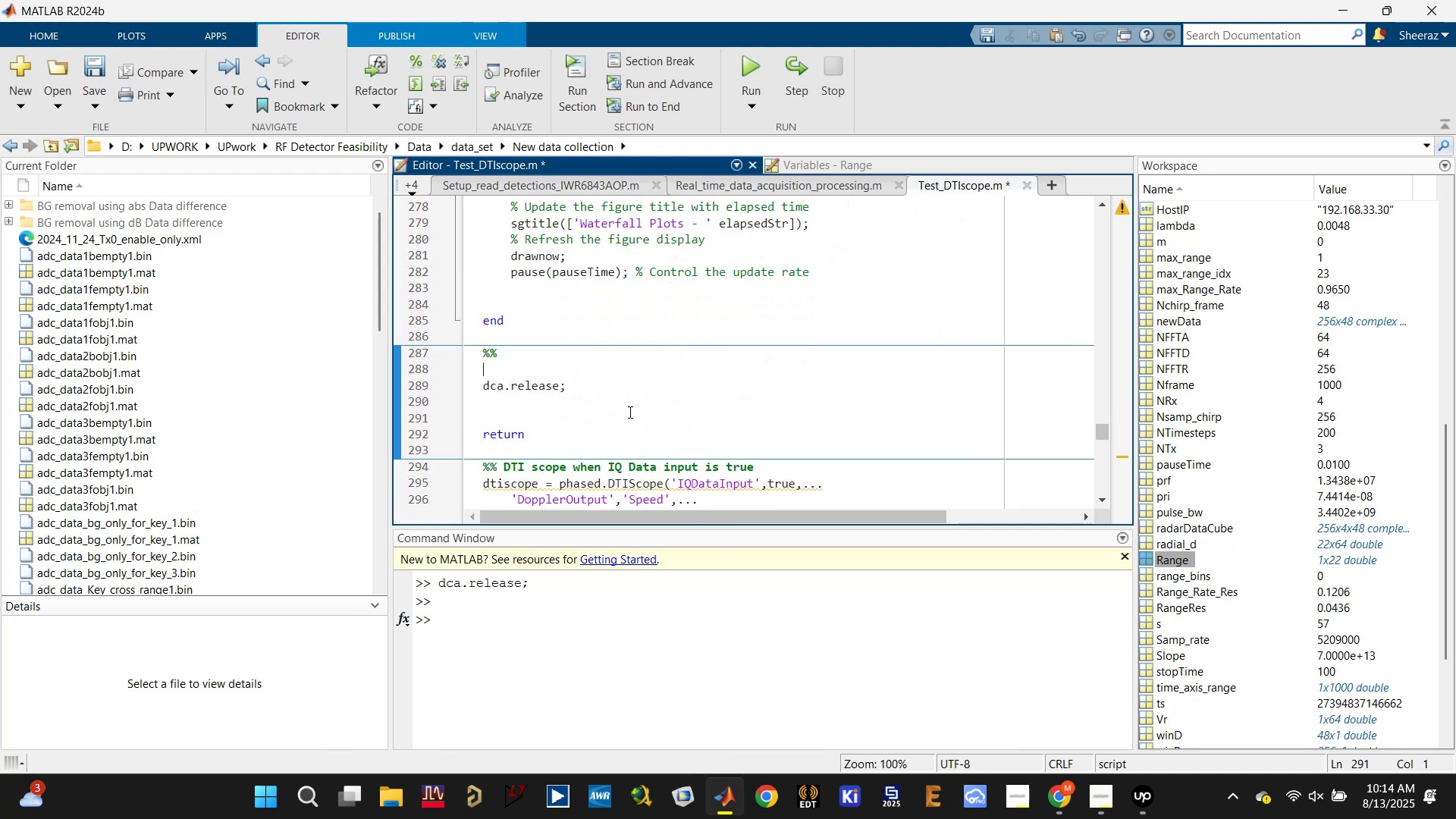 
key(ArrowLeft)
 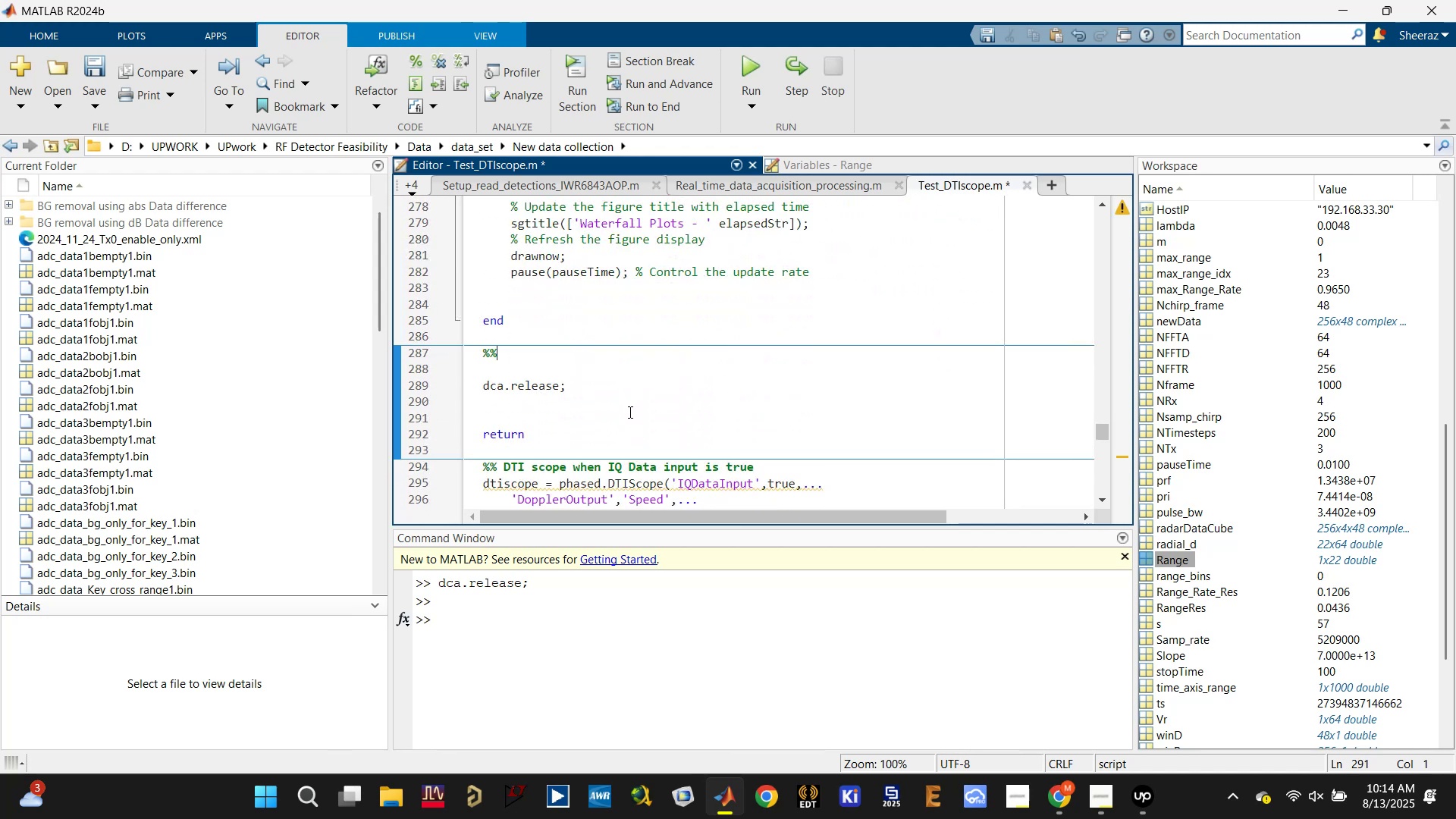 
type( Range-angle heatmap)
 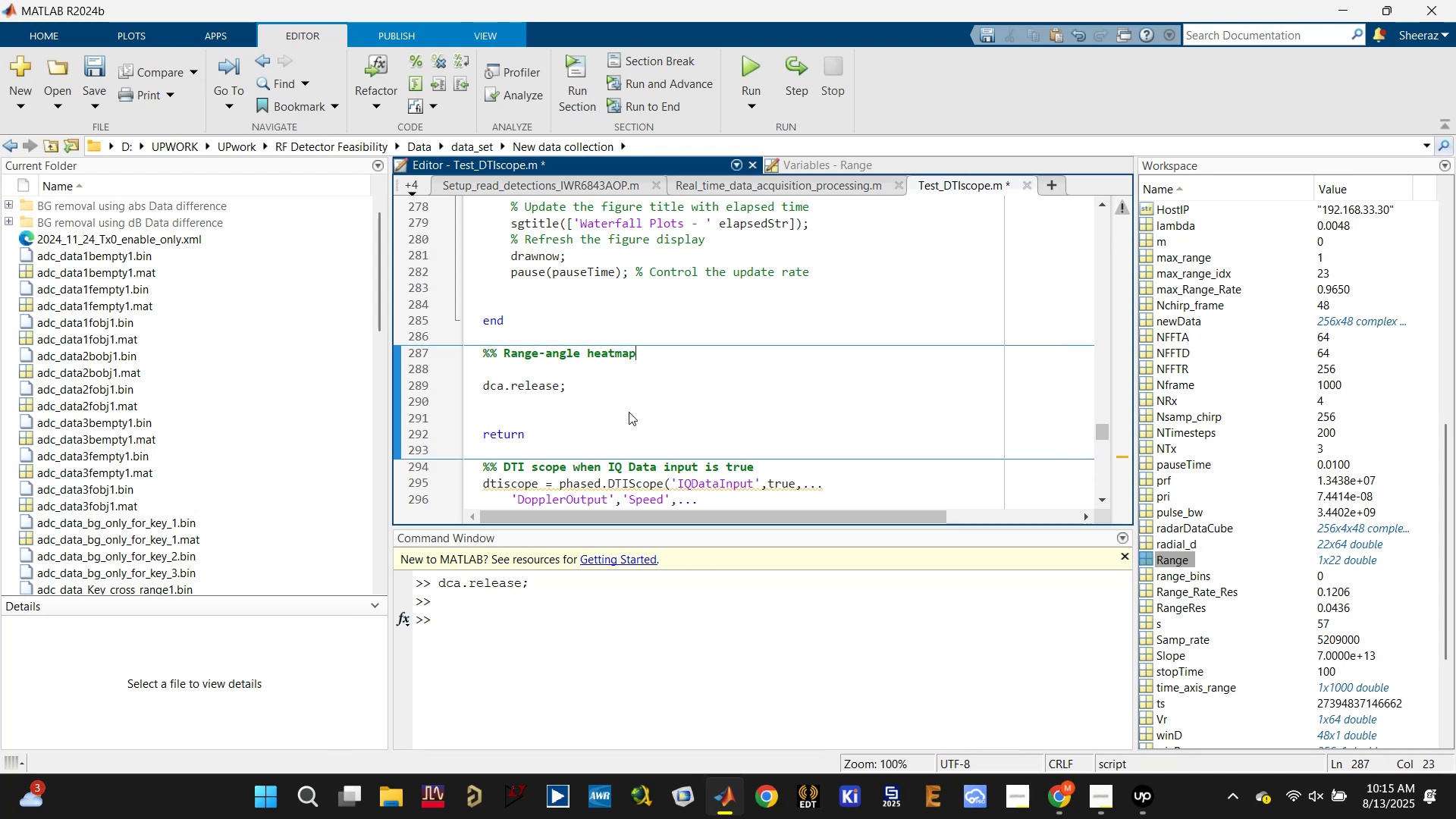 
 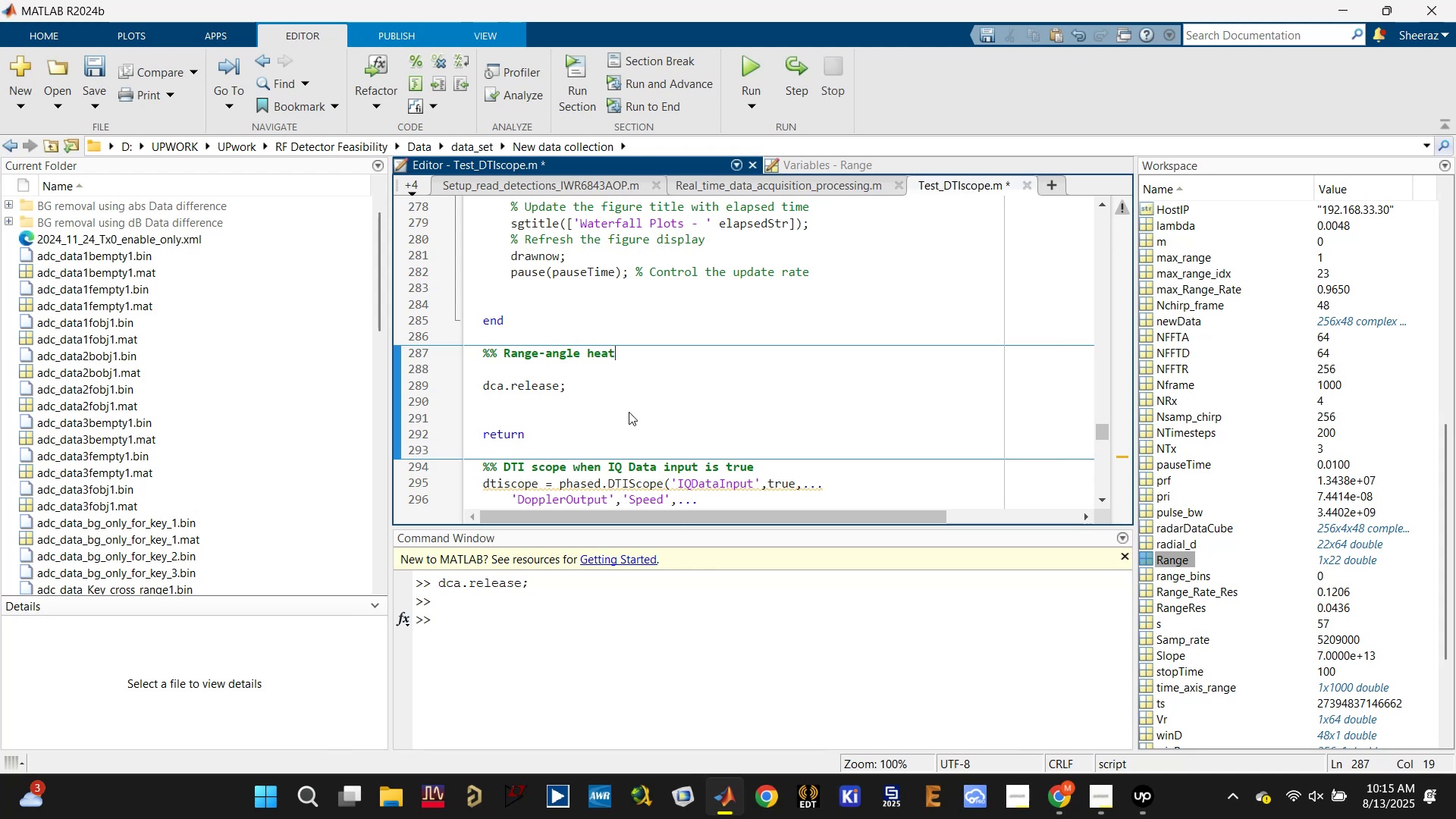 
key(Enter)
 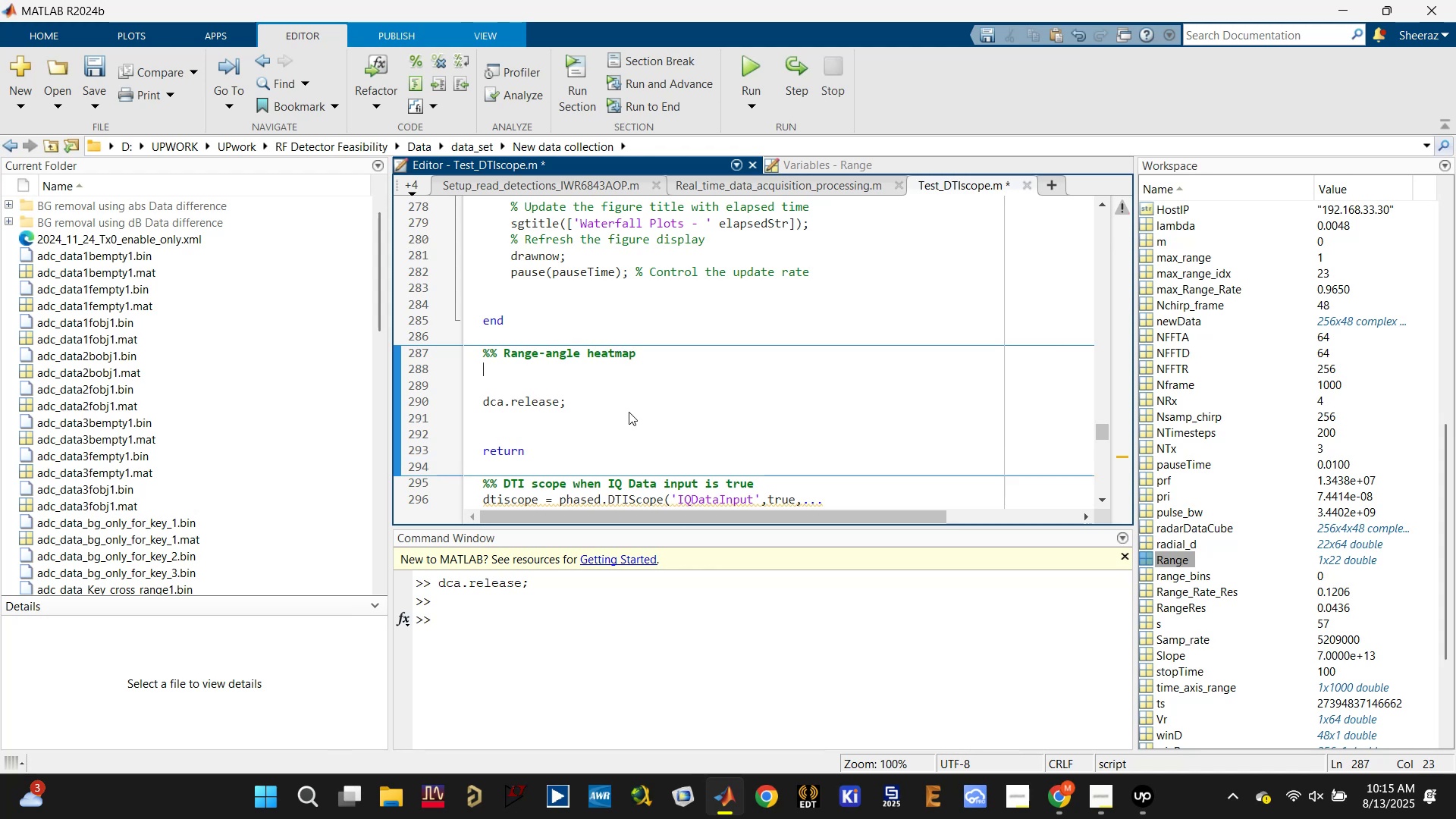 
key(Enter)
 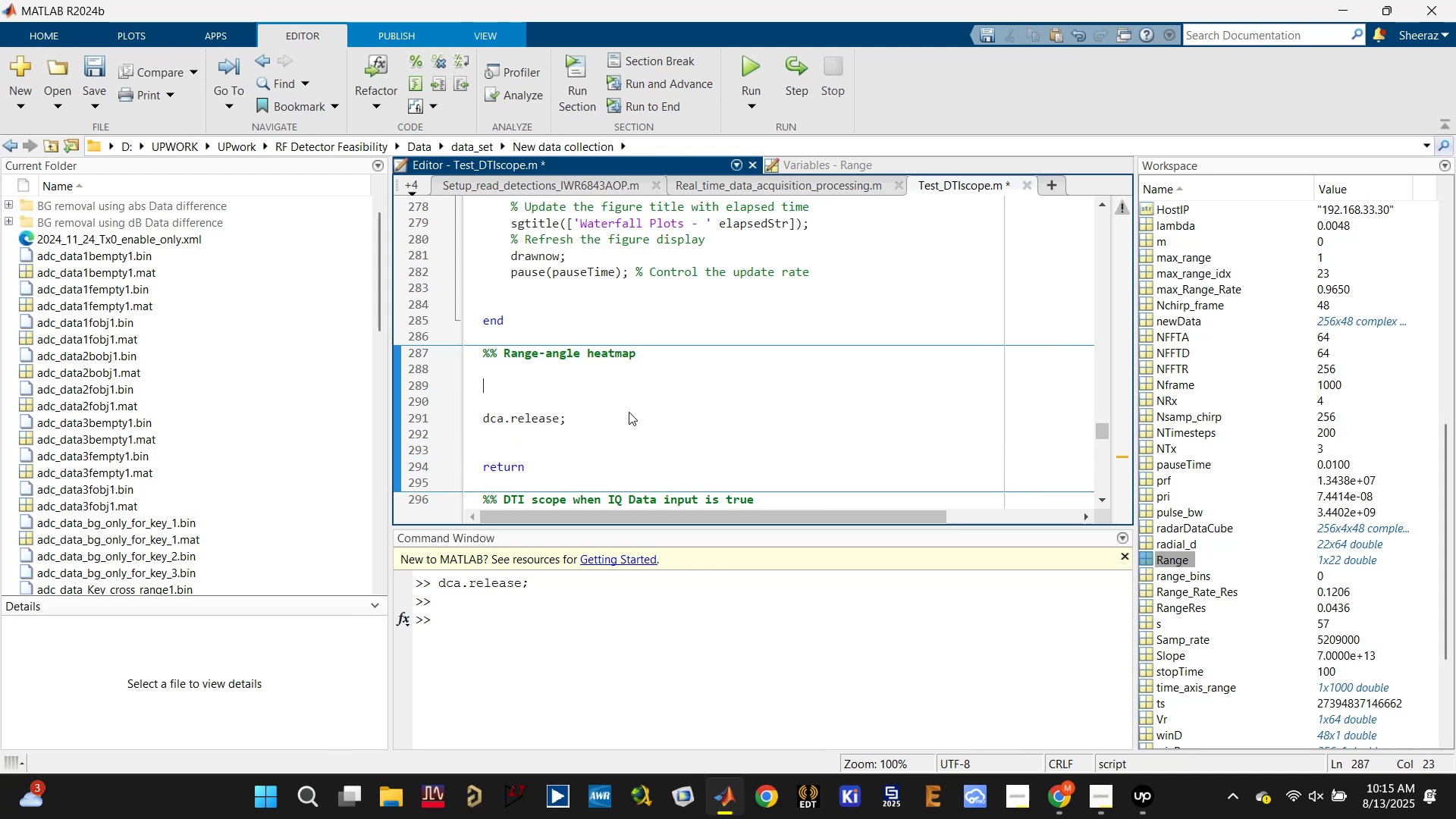 
key(Control+S)
 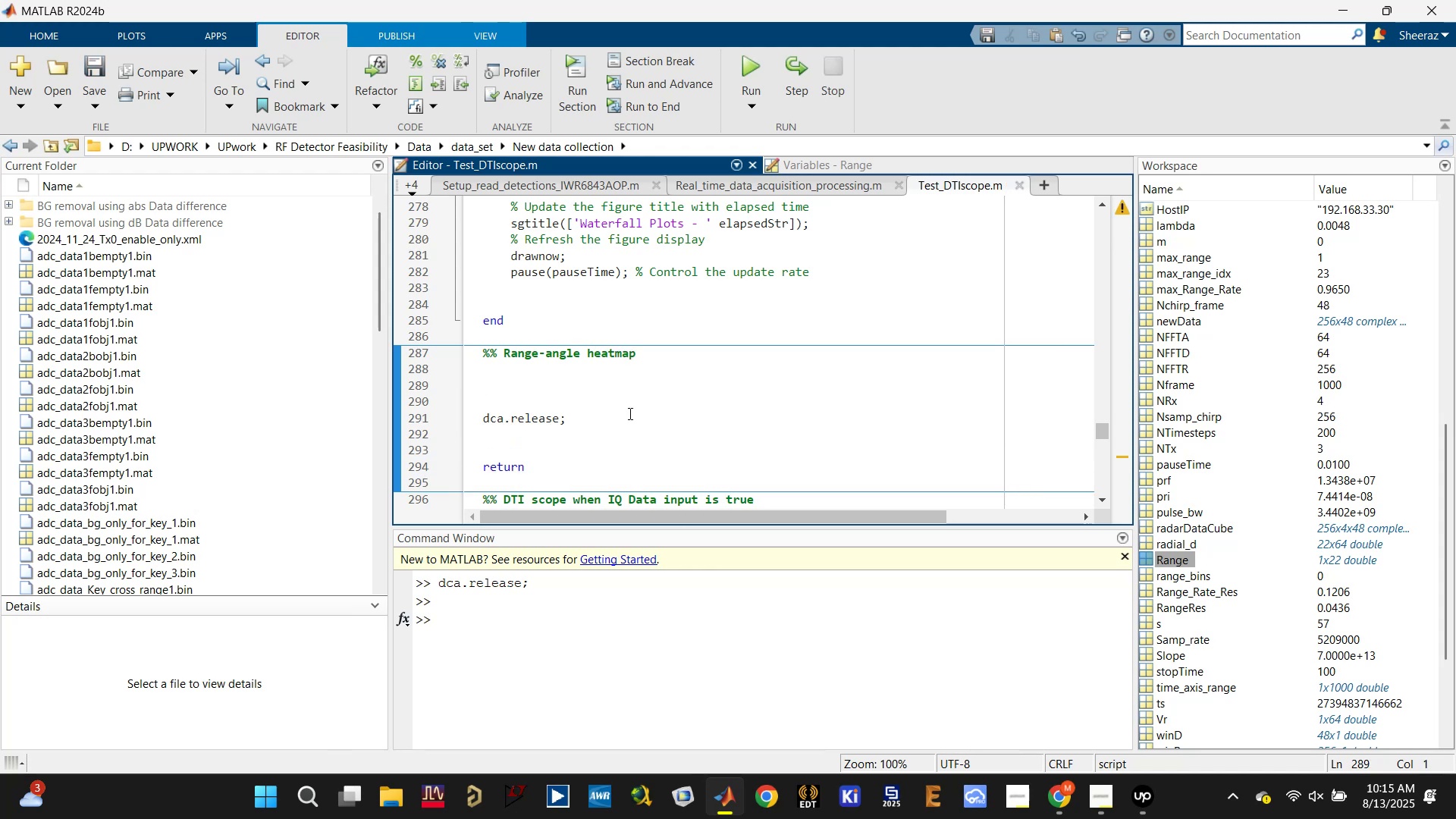 
scroll: coordinate [686, 416], scroll_direction: up, amount: 7.0
 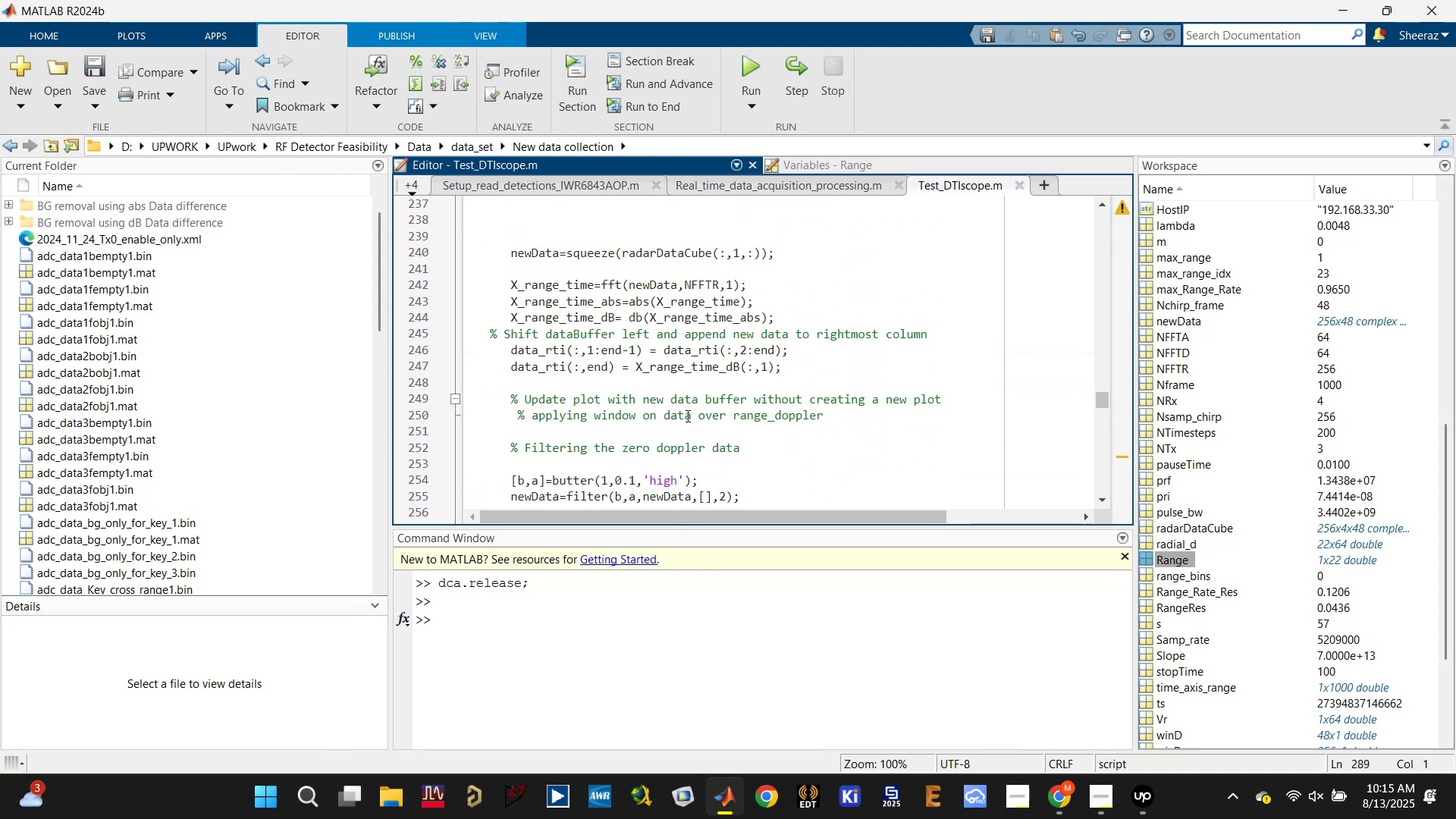 
scroll: coordinate [688, 418], scroll_direction: down, amount: 1.0
 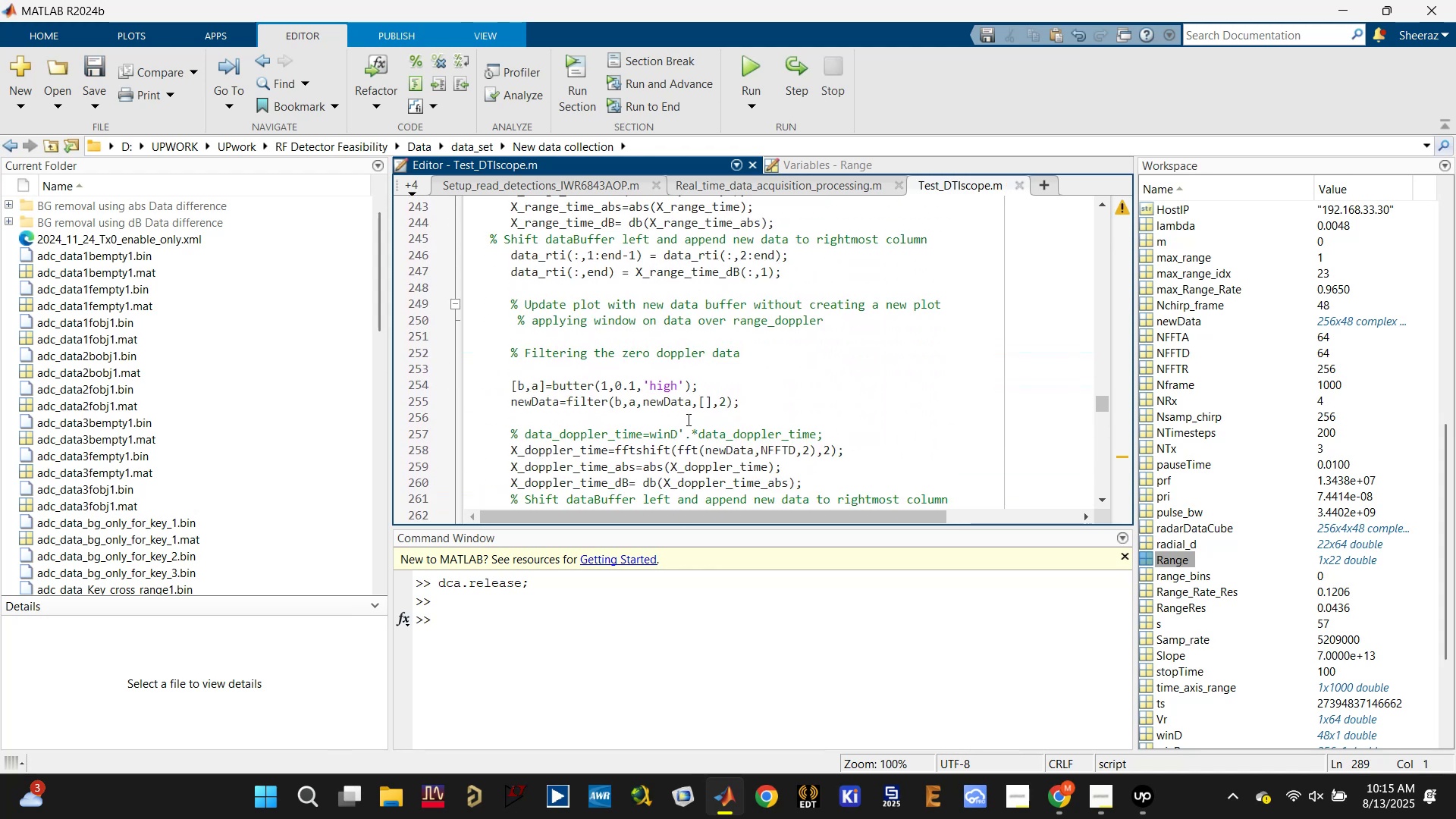 
scroll: coordinate [701, 395], scroll_direction: up, amount: 2.0
 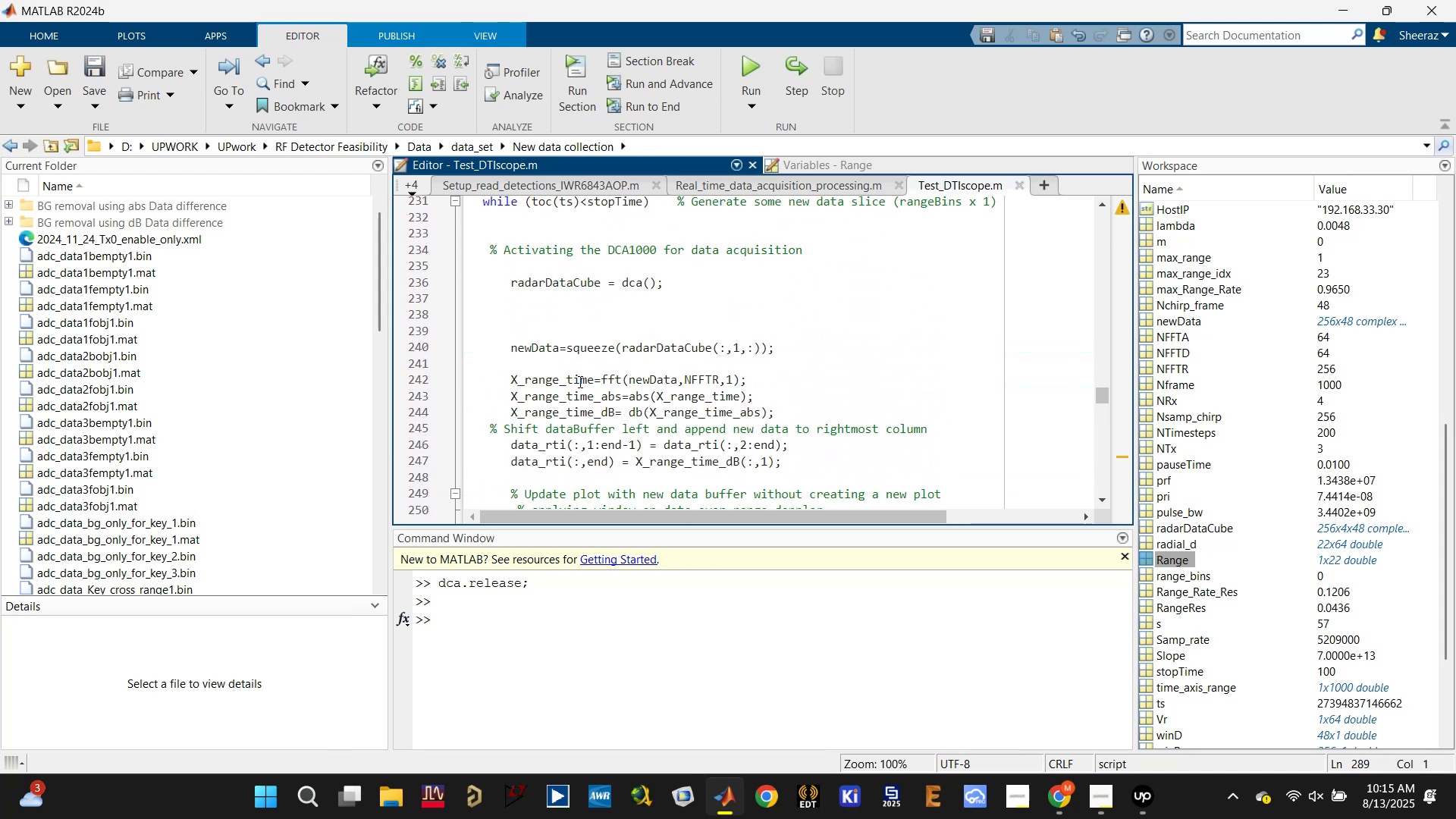 
left_click([655, 381])
 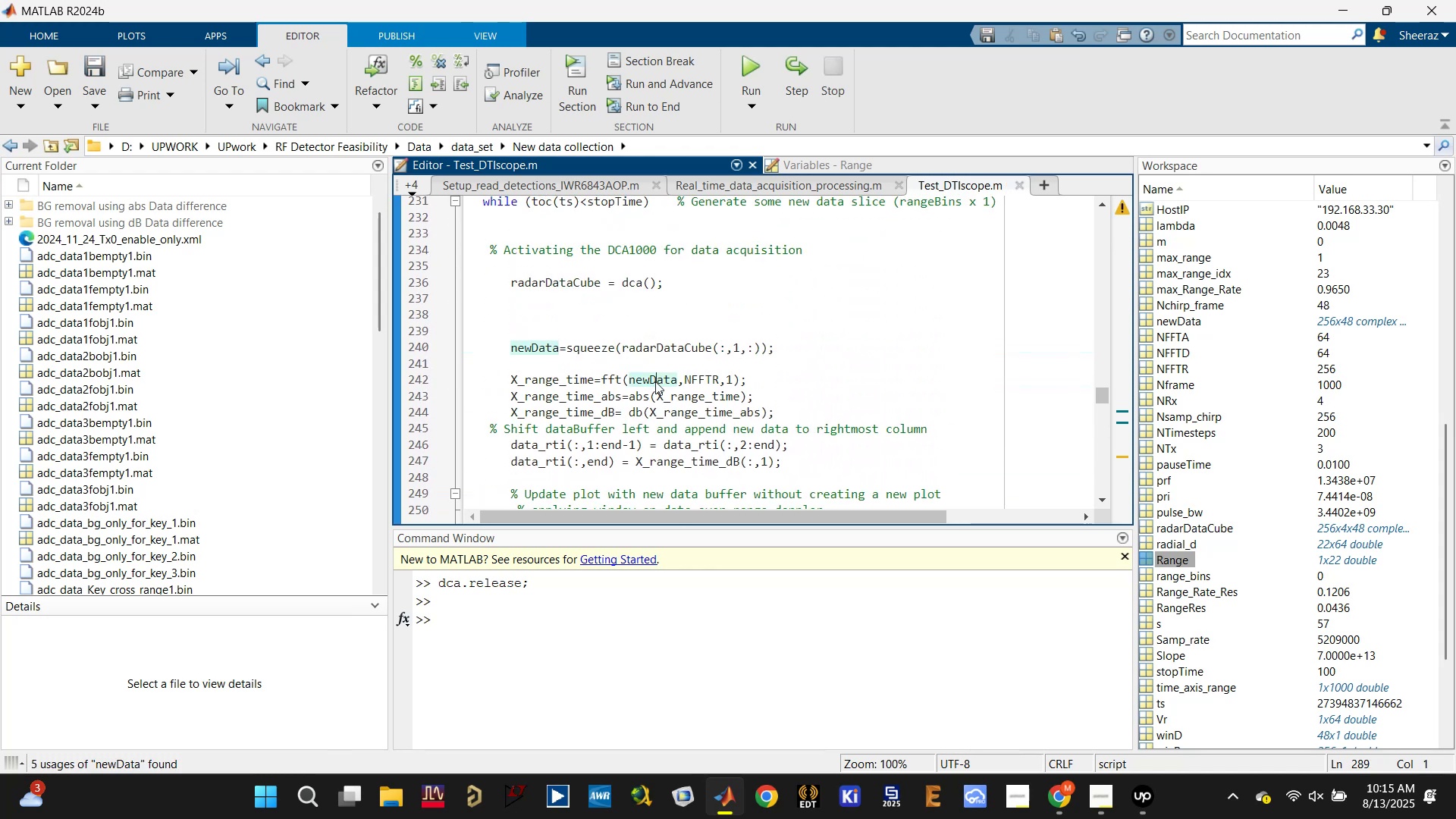 
scroll: coordinate [1188, 579], scroll_direction: down, amount: 5.0
 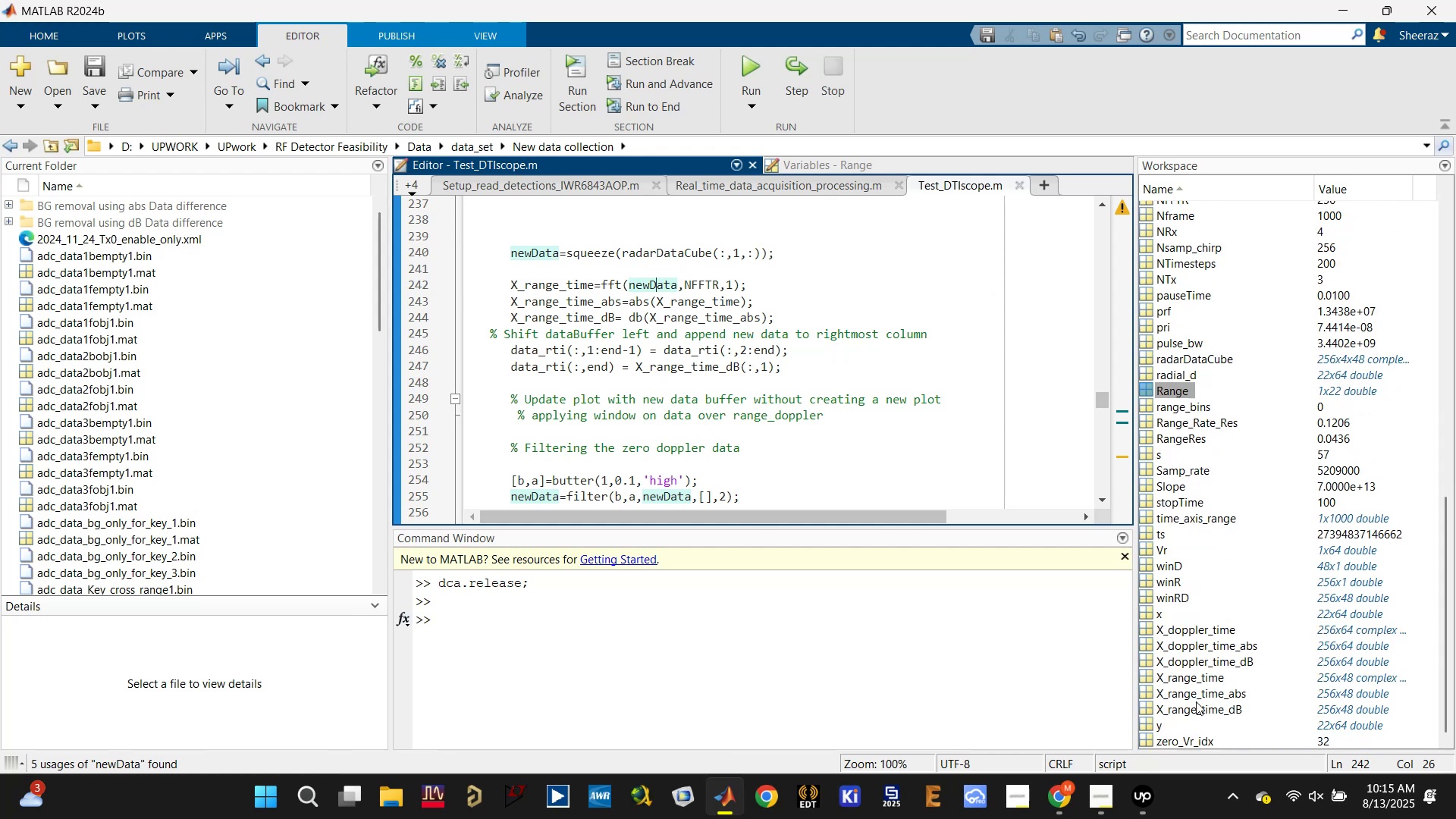 
wait(7.83)
 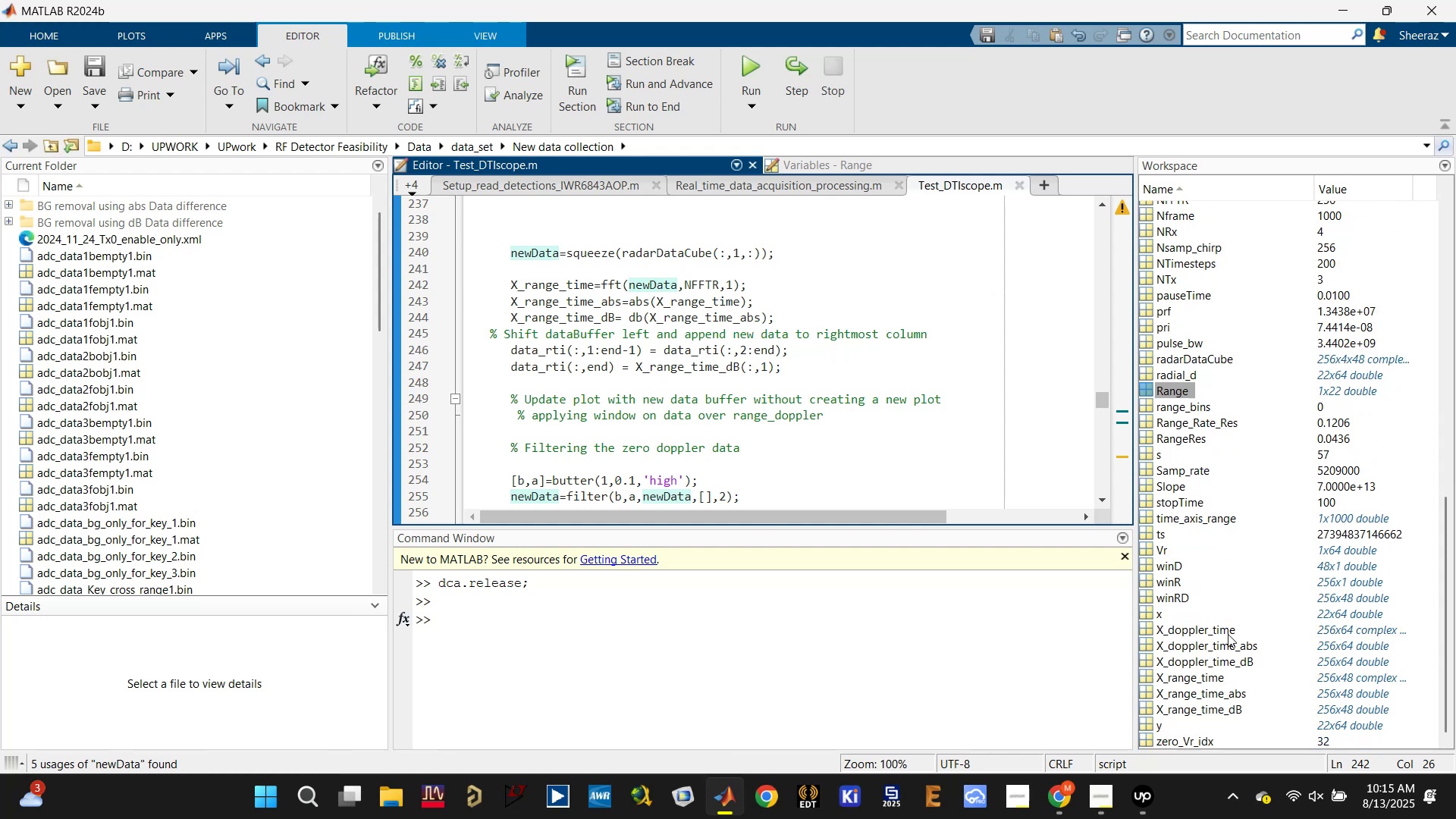 
left_click([707, 316])
 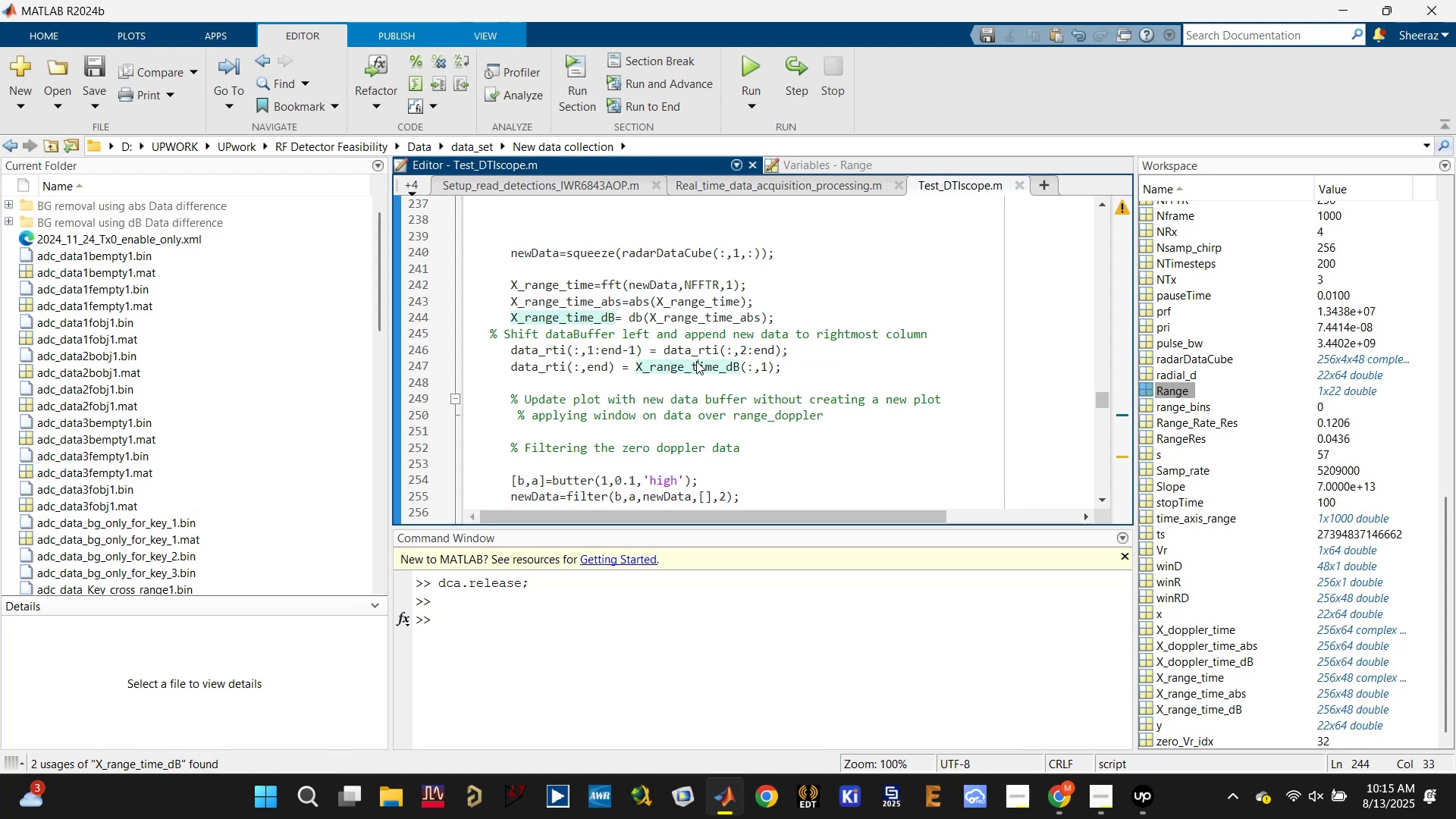 
double_click([706, 350])
 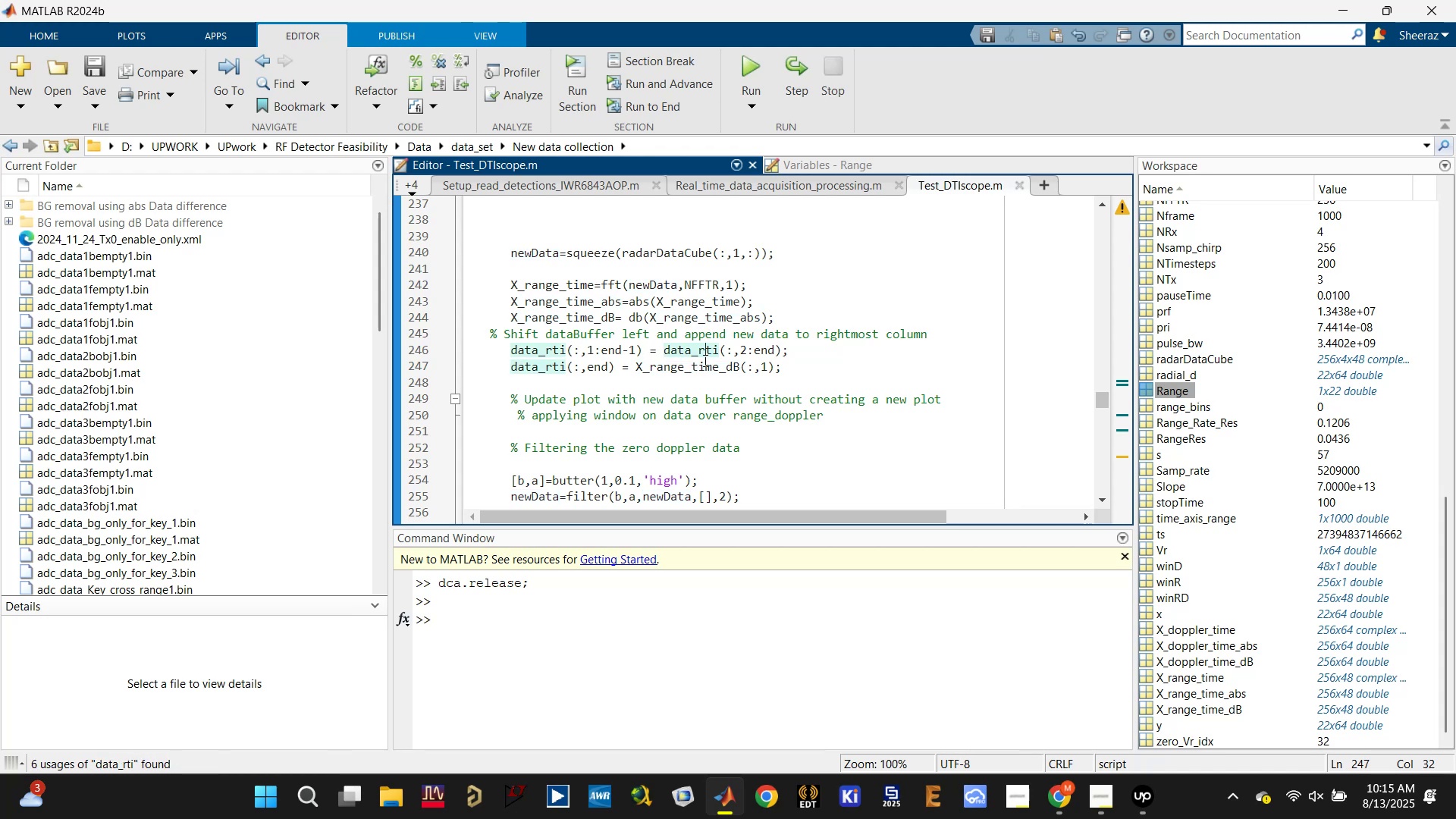 
triple_click([698, 370])
 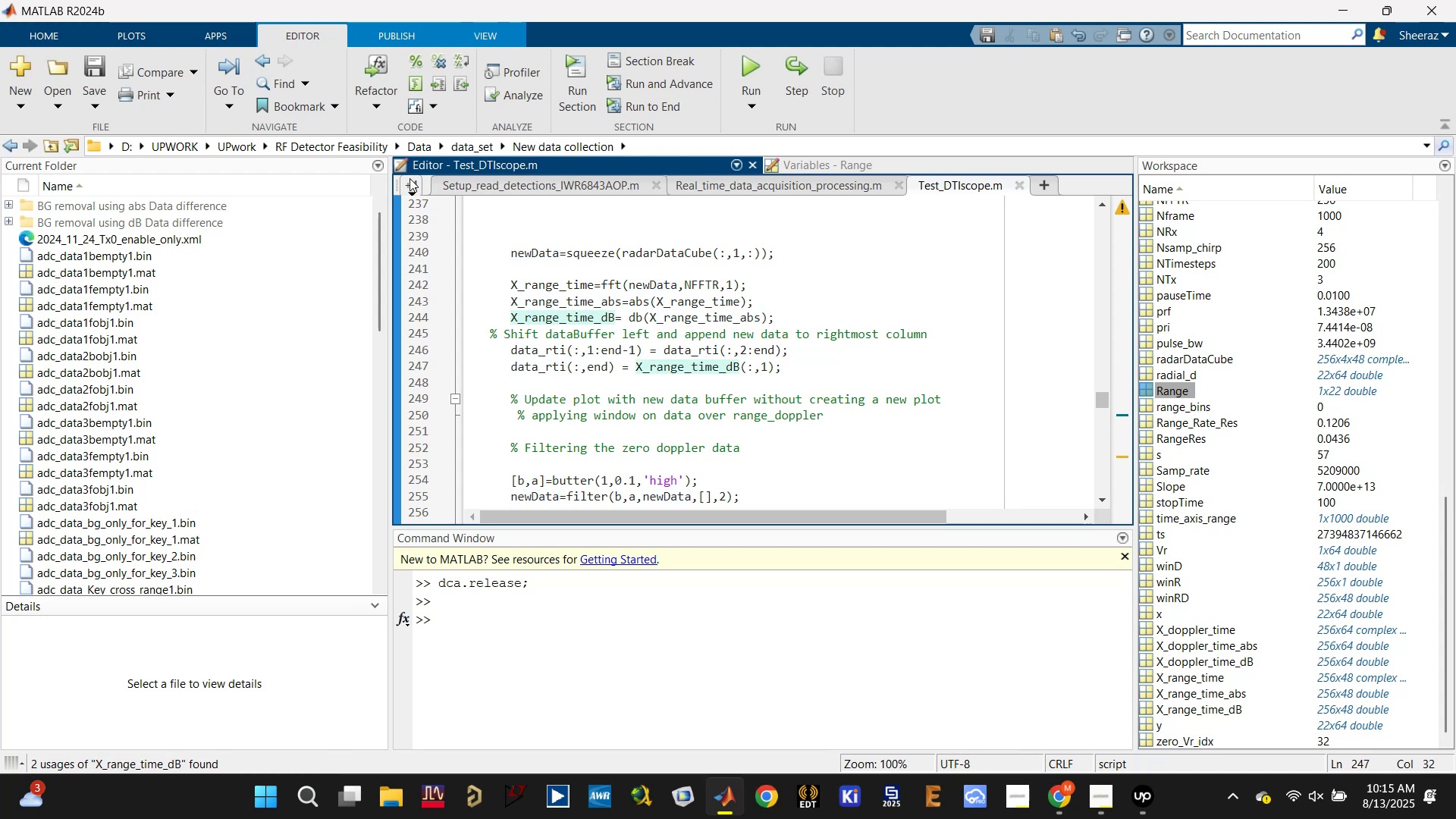 
left_click([410, 186])
 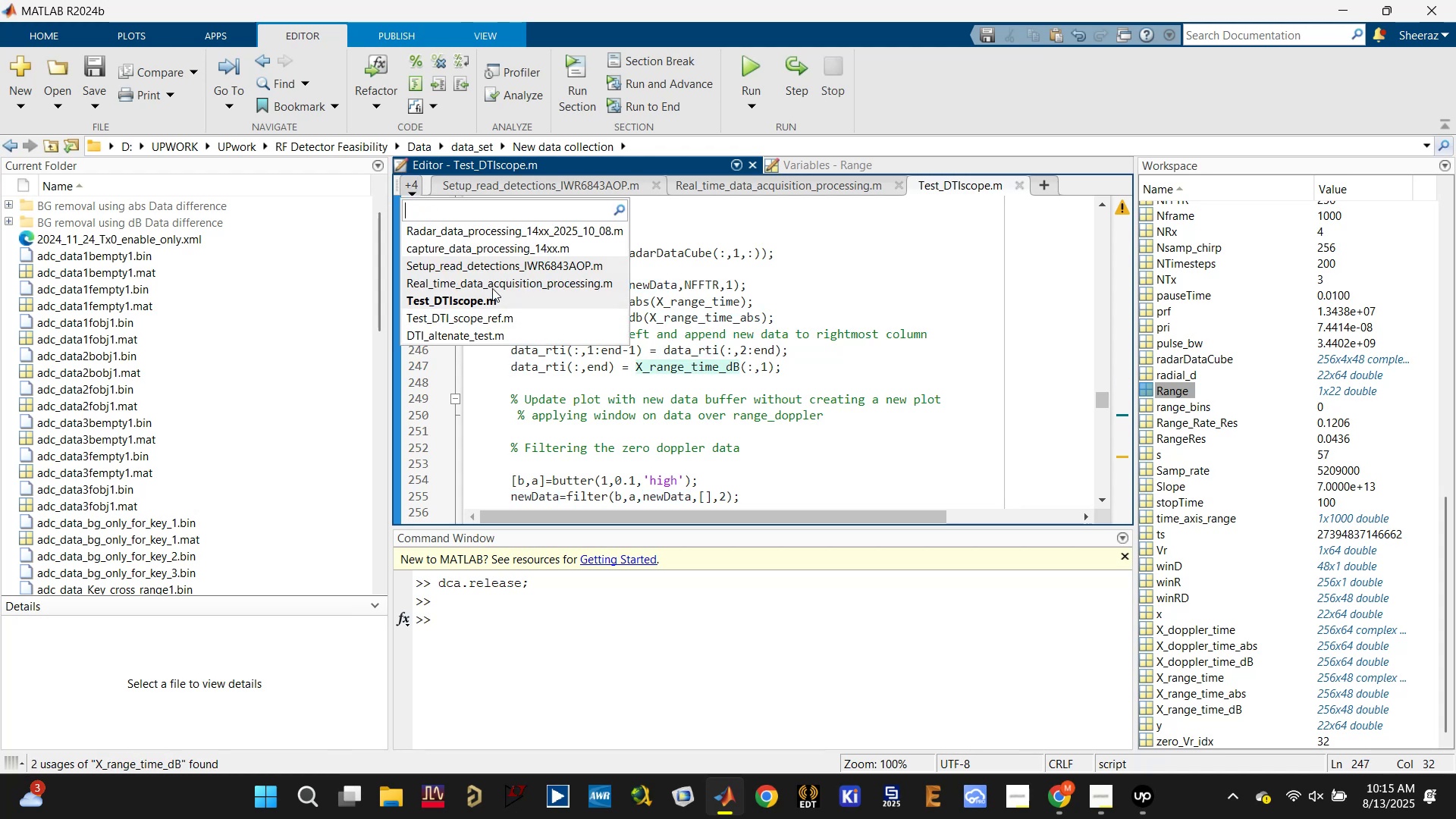 
left_click([520, 233])
 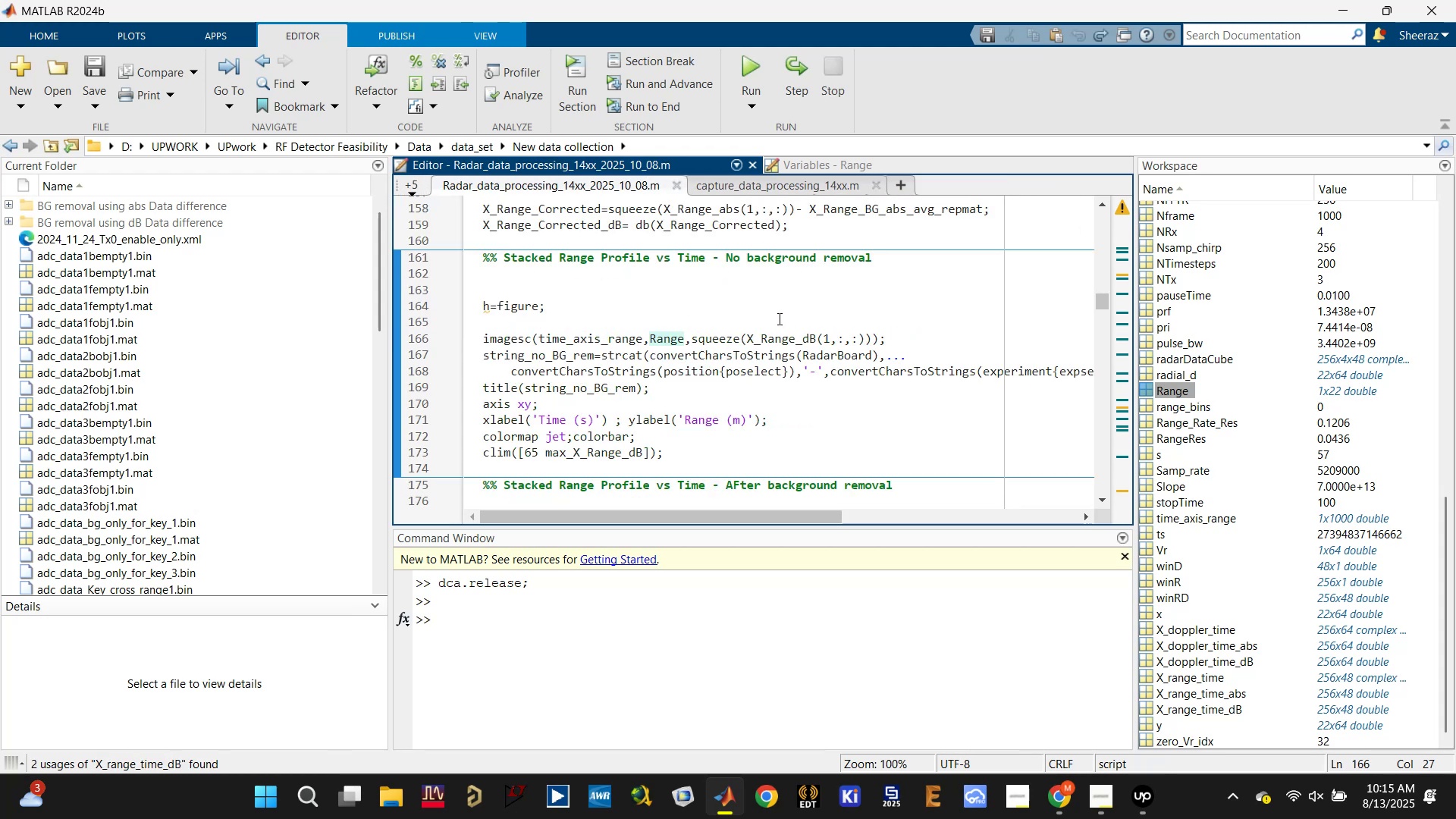 
scroll: coordinate [749, 333], scroll_direction: down, amount: 8.0
 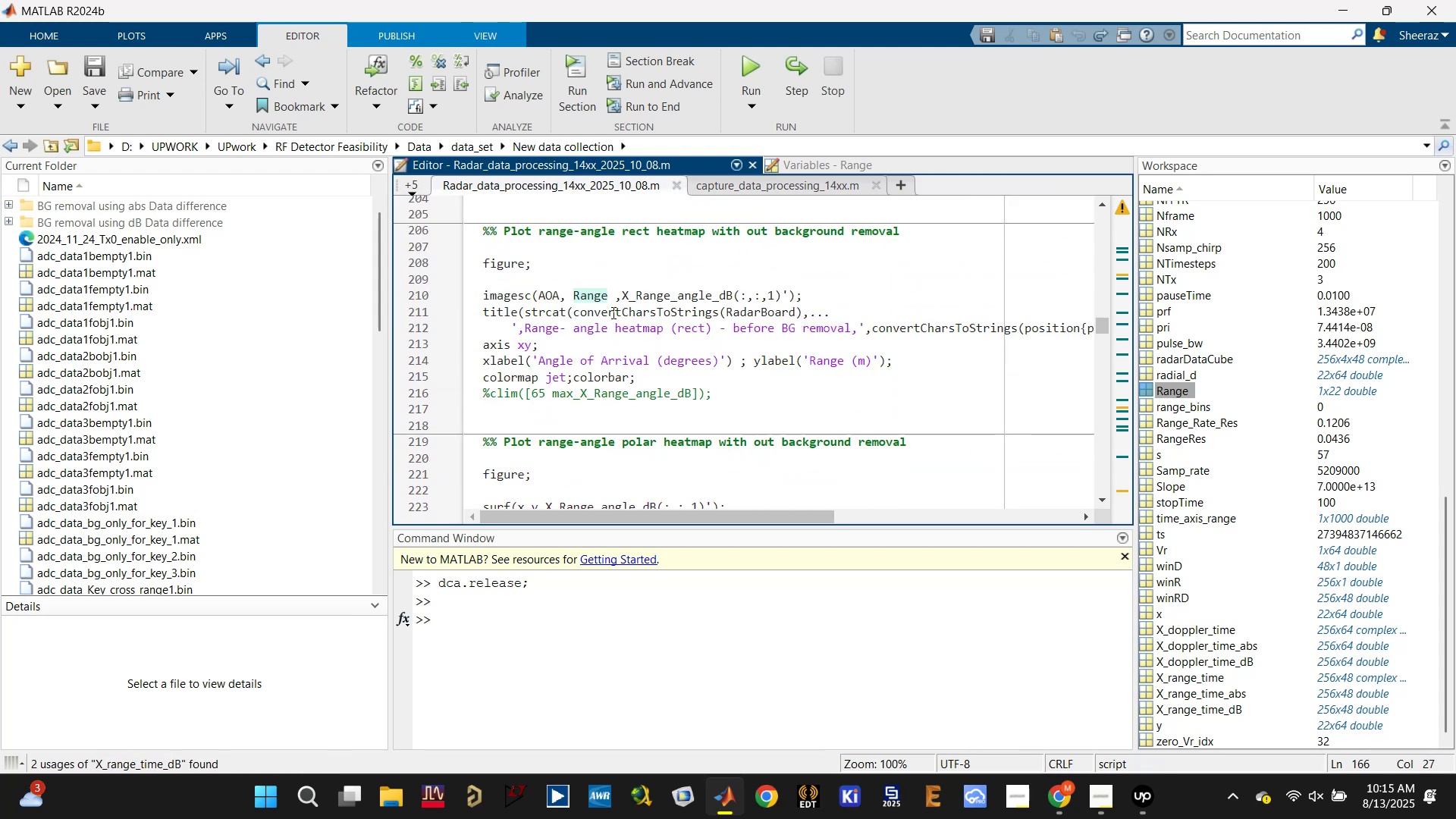 
left_click([654, 290])
 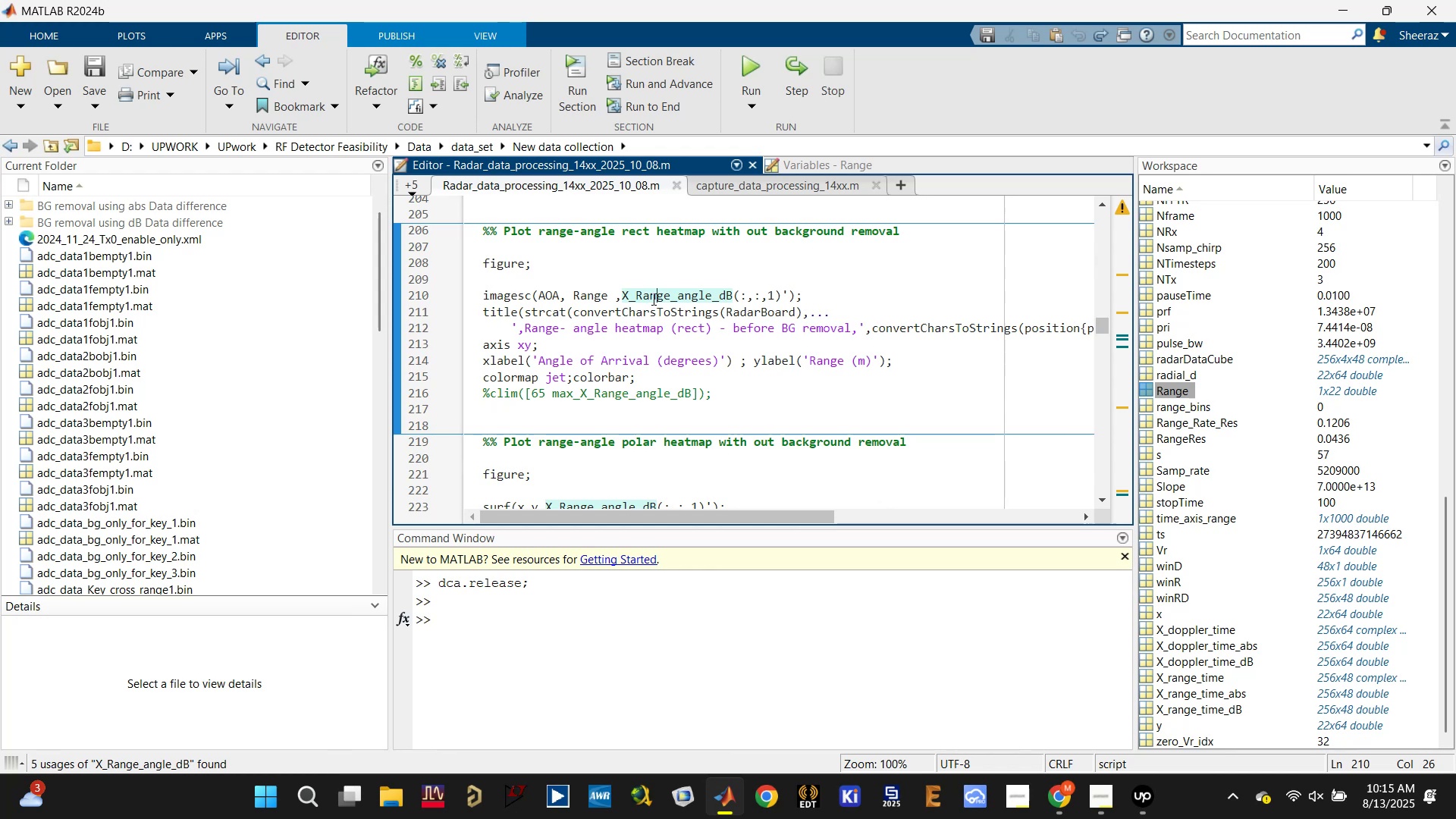 
scroll: coordinate [635, 358], scroll_direction: up, amount: 17.0
 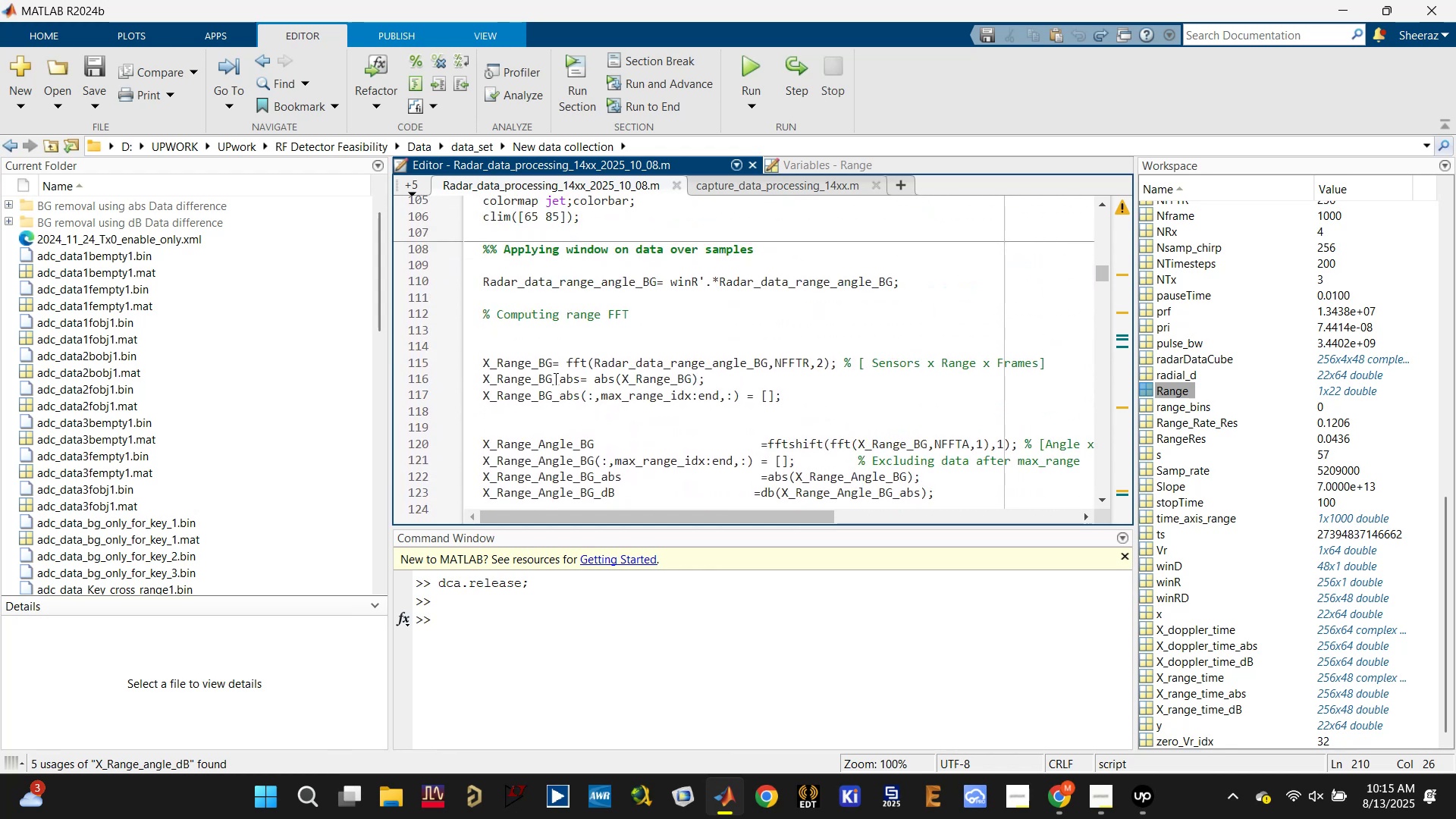 
left_click([526, 363])
 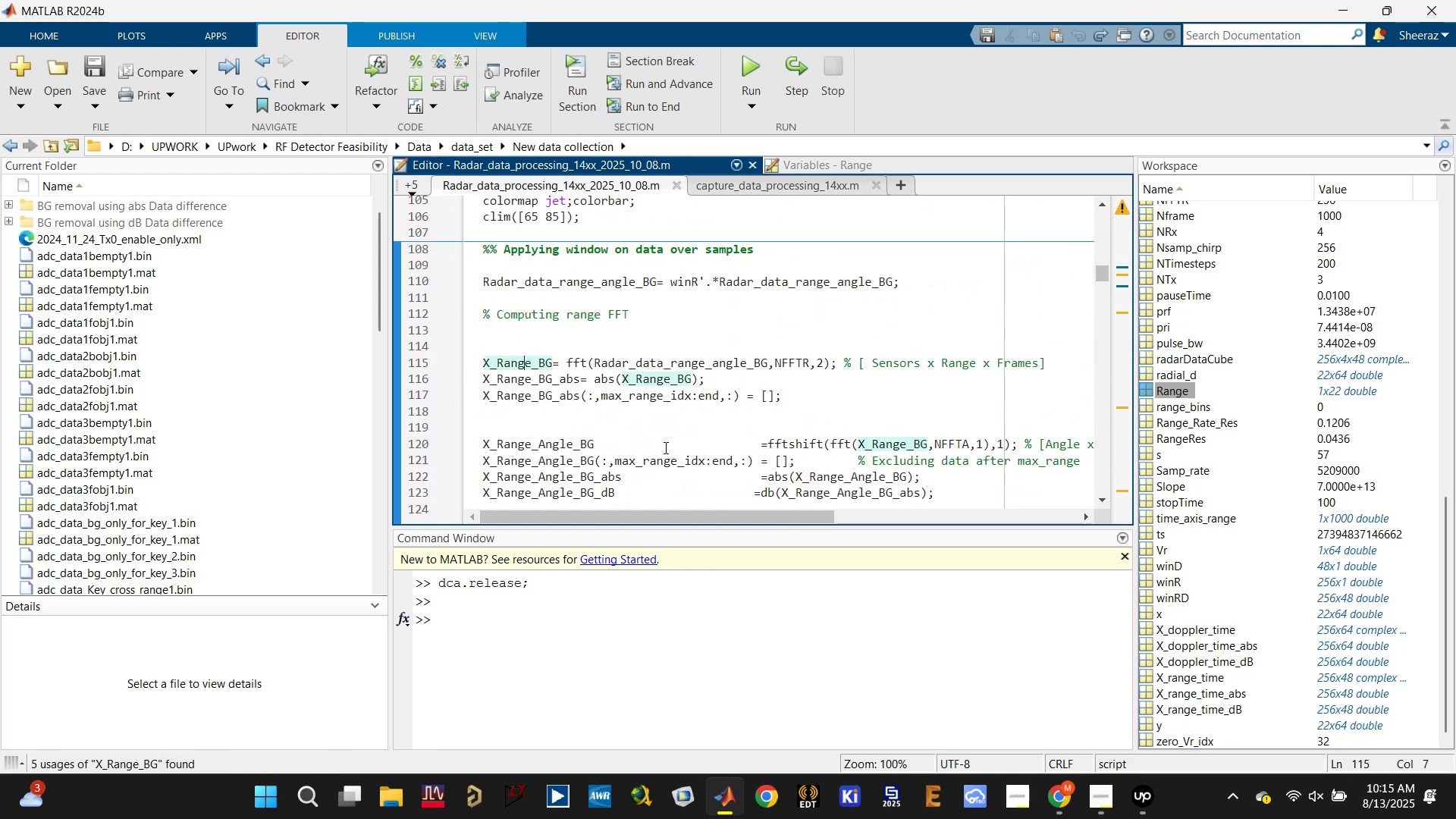 
left_click([534, 463])
 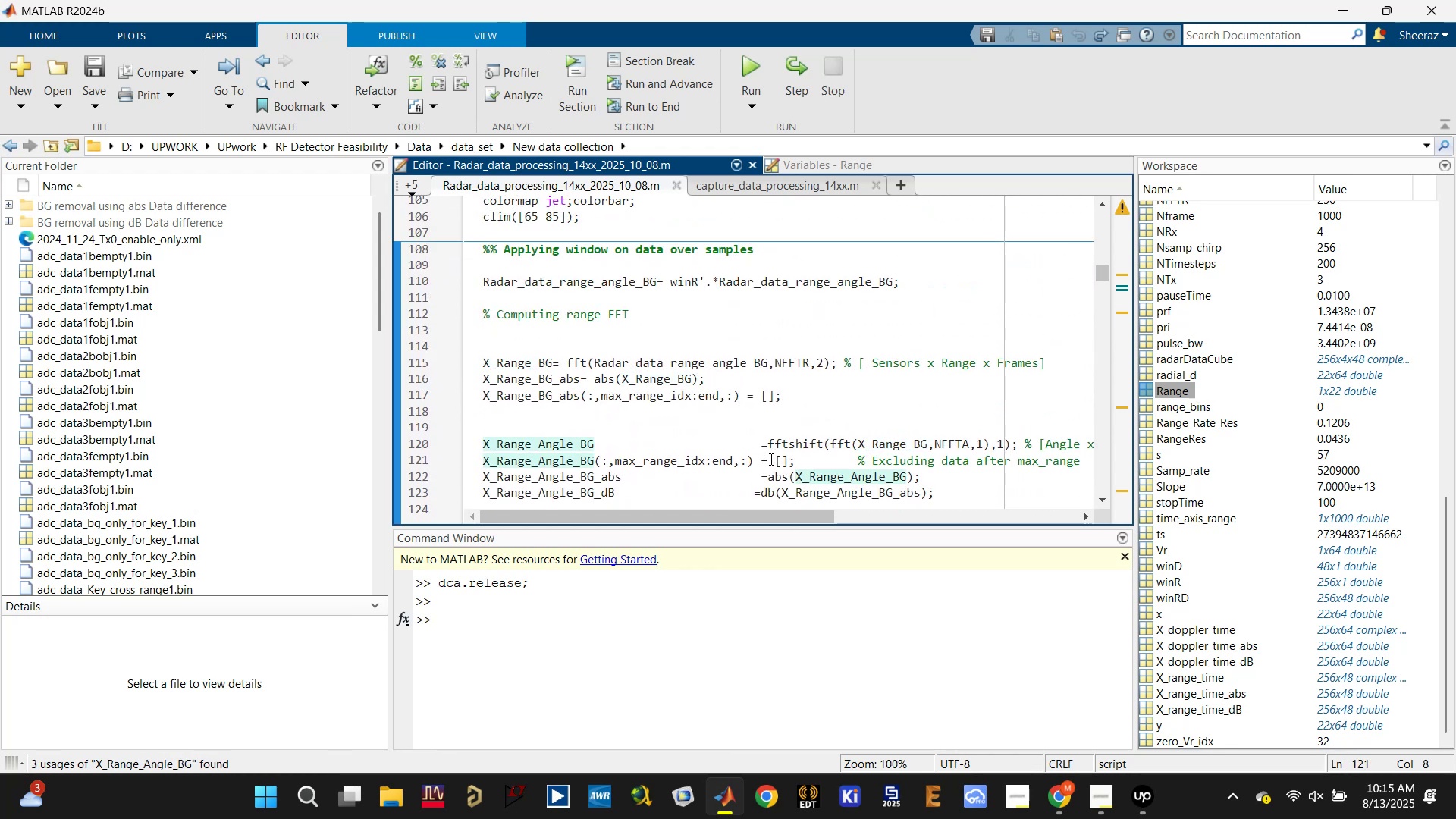 
double_click([750, 460])
 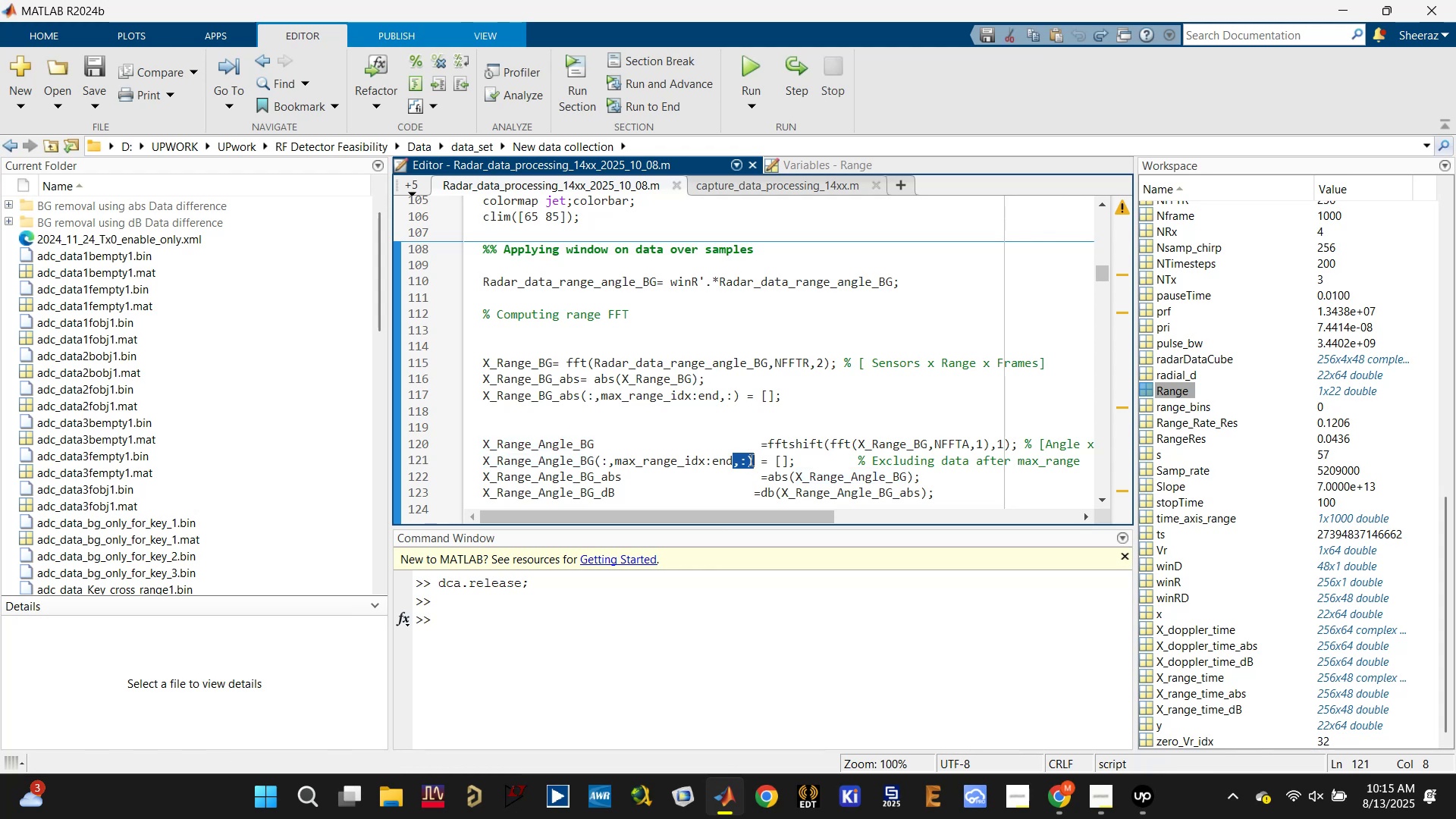 
triple_click([750, 460])
 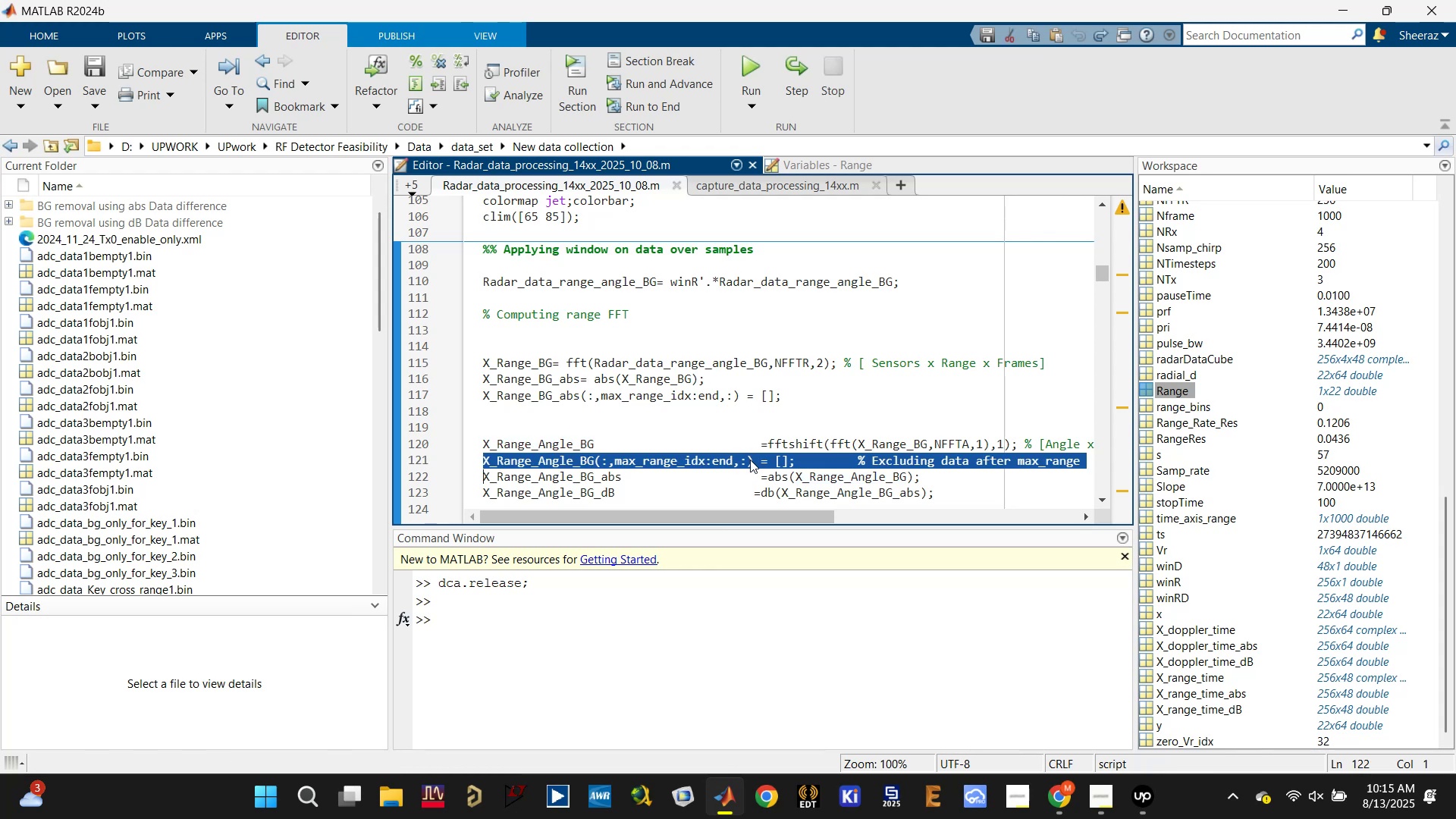 
key(Control+C)
 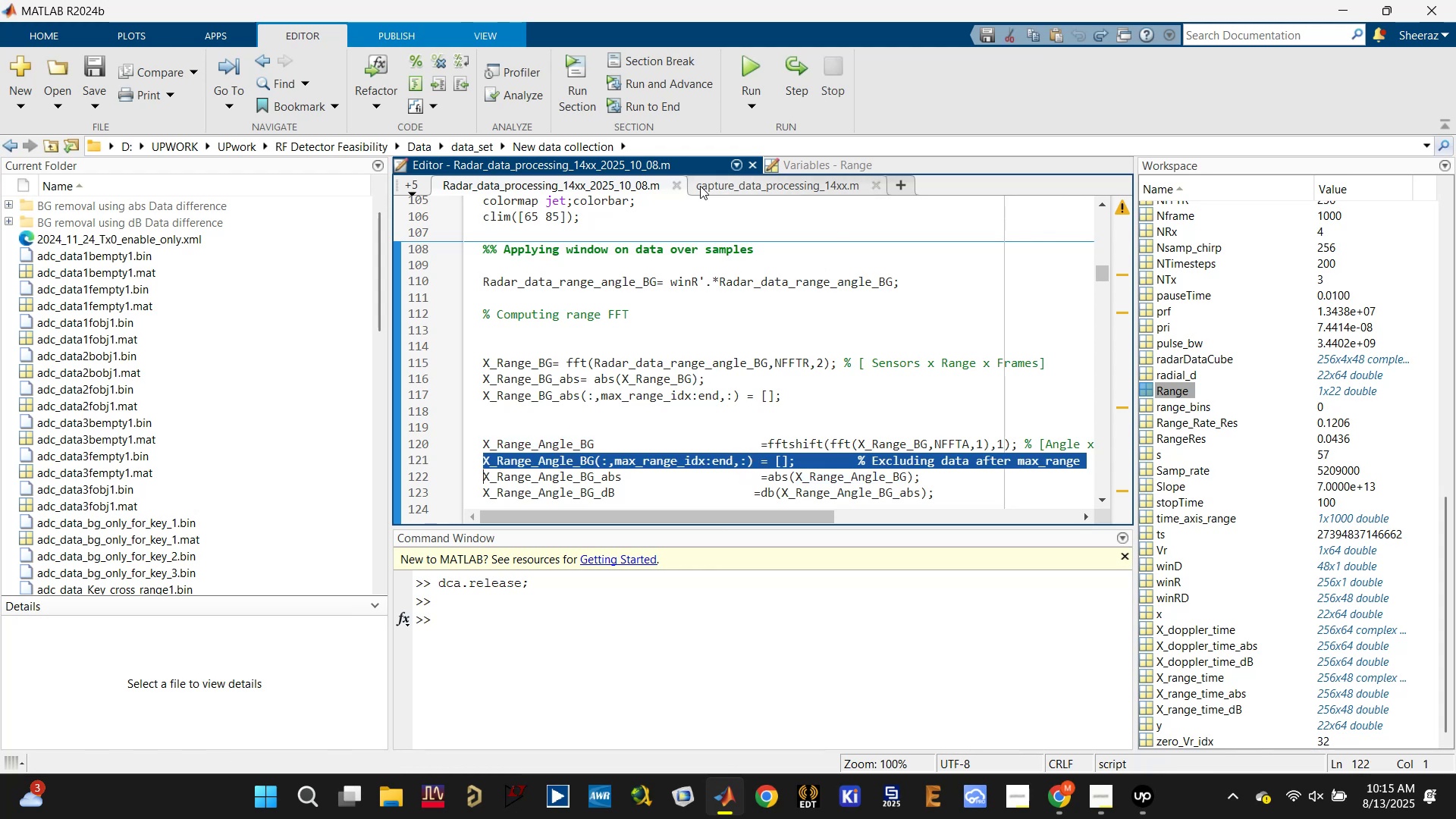 
left_click([413, 186])
 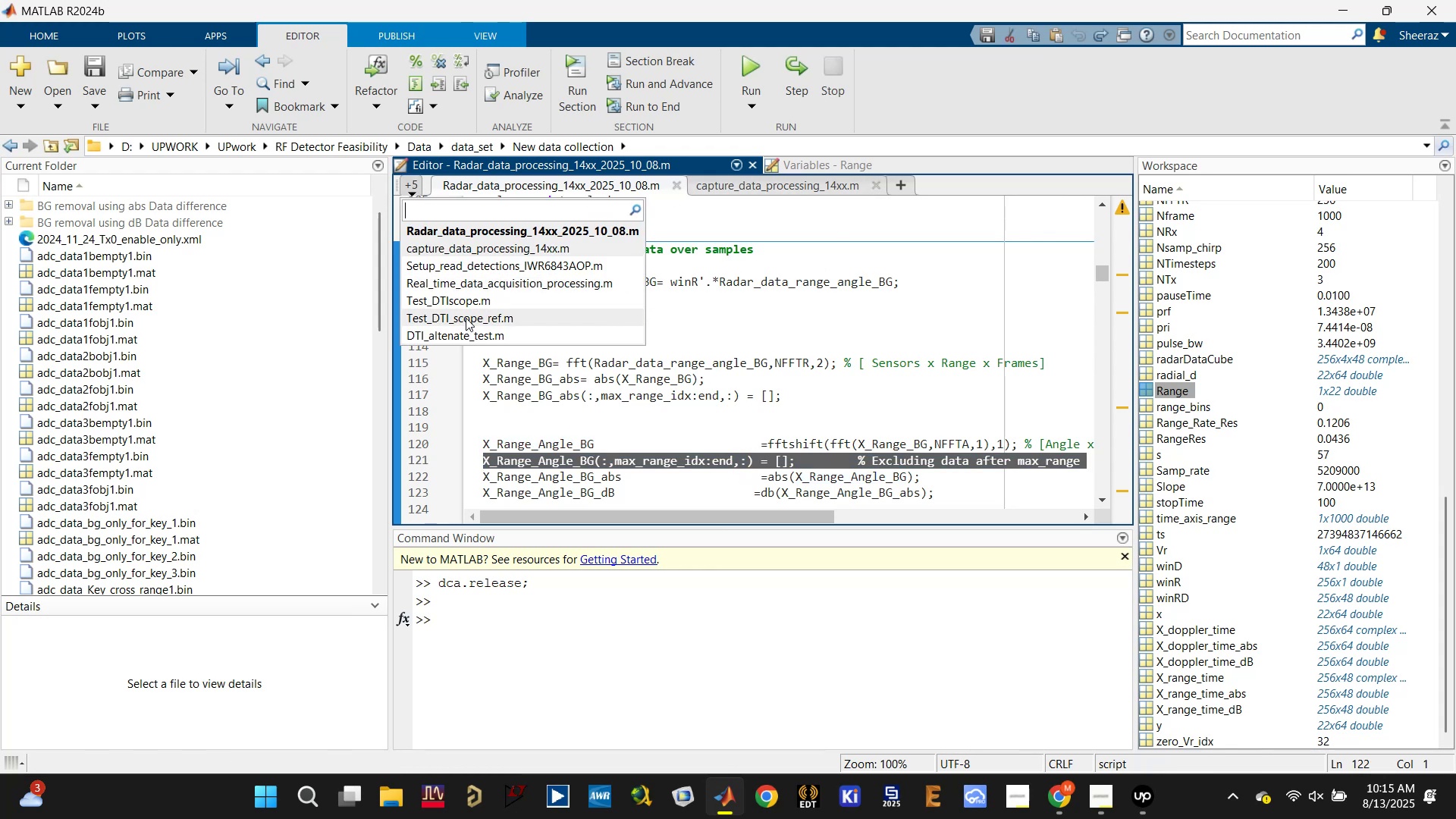 
left_click([469, 307])
 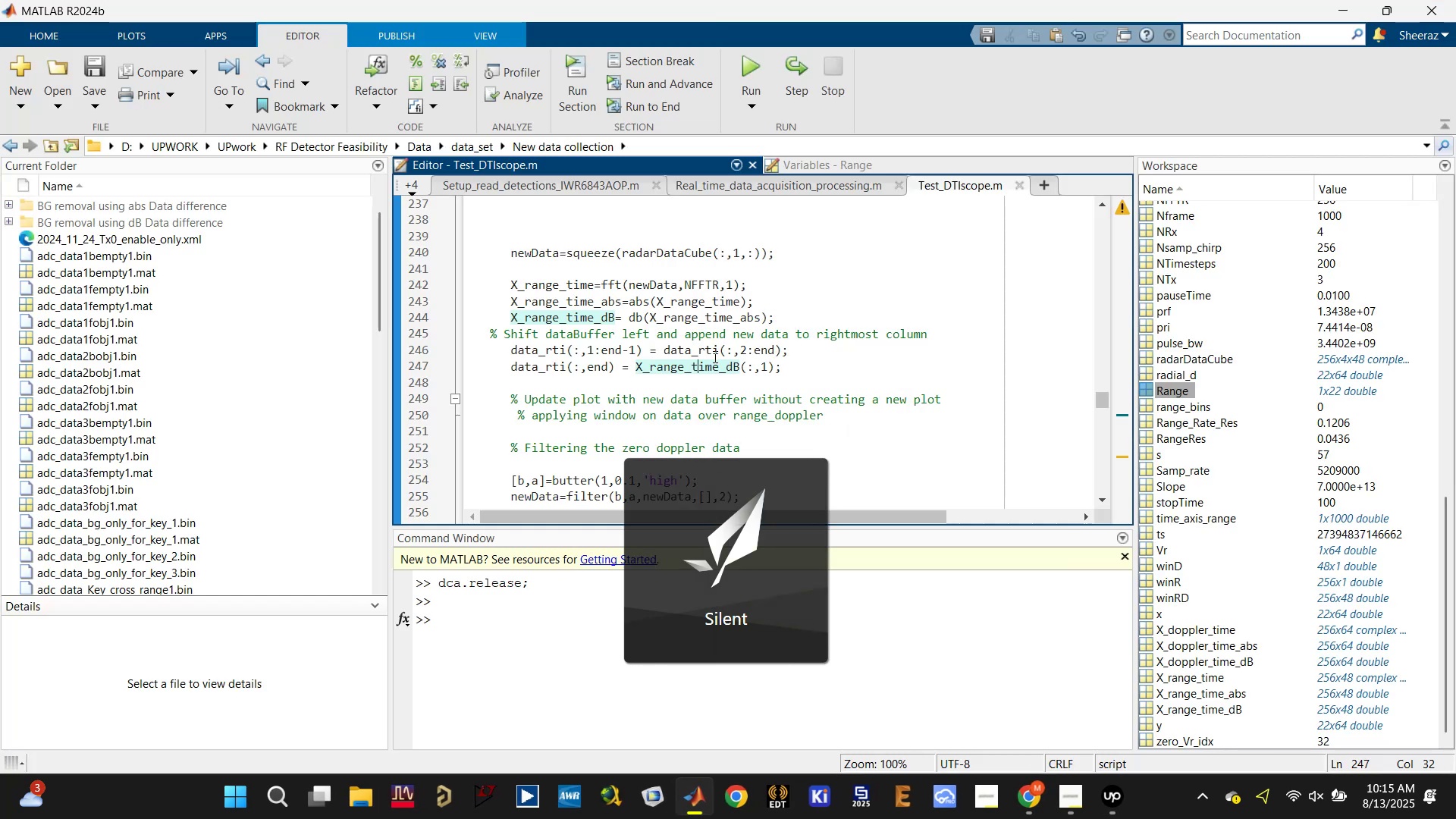 
wait(5.29)
 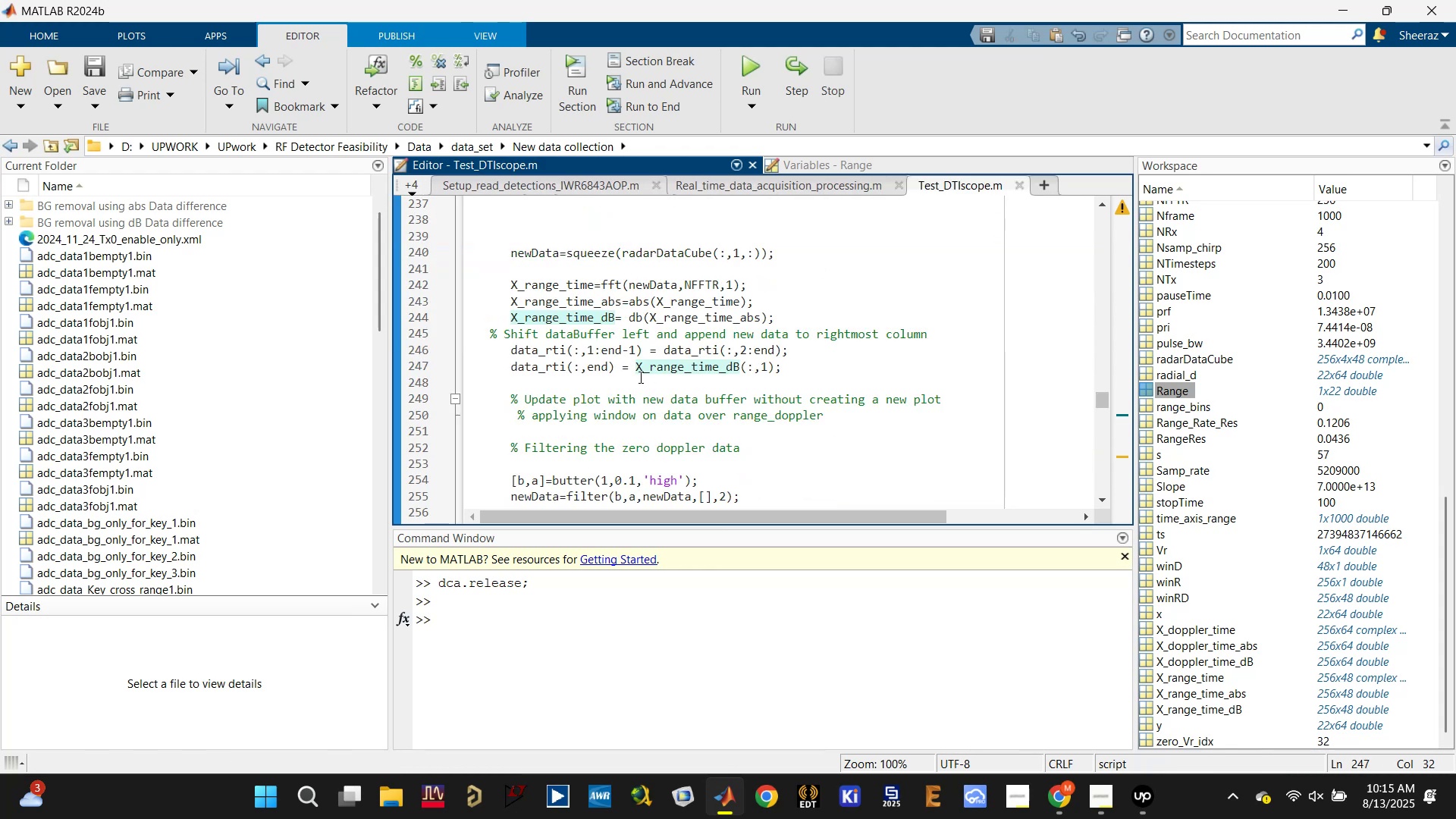 
left_click([793, 307])
 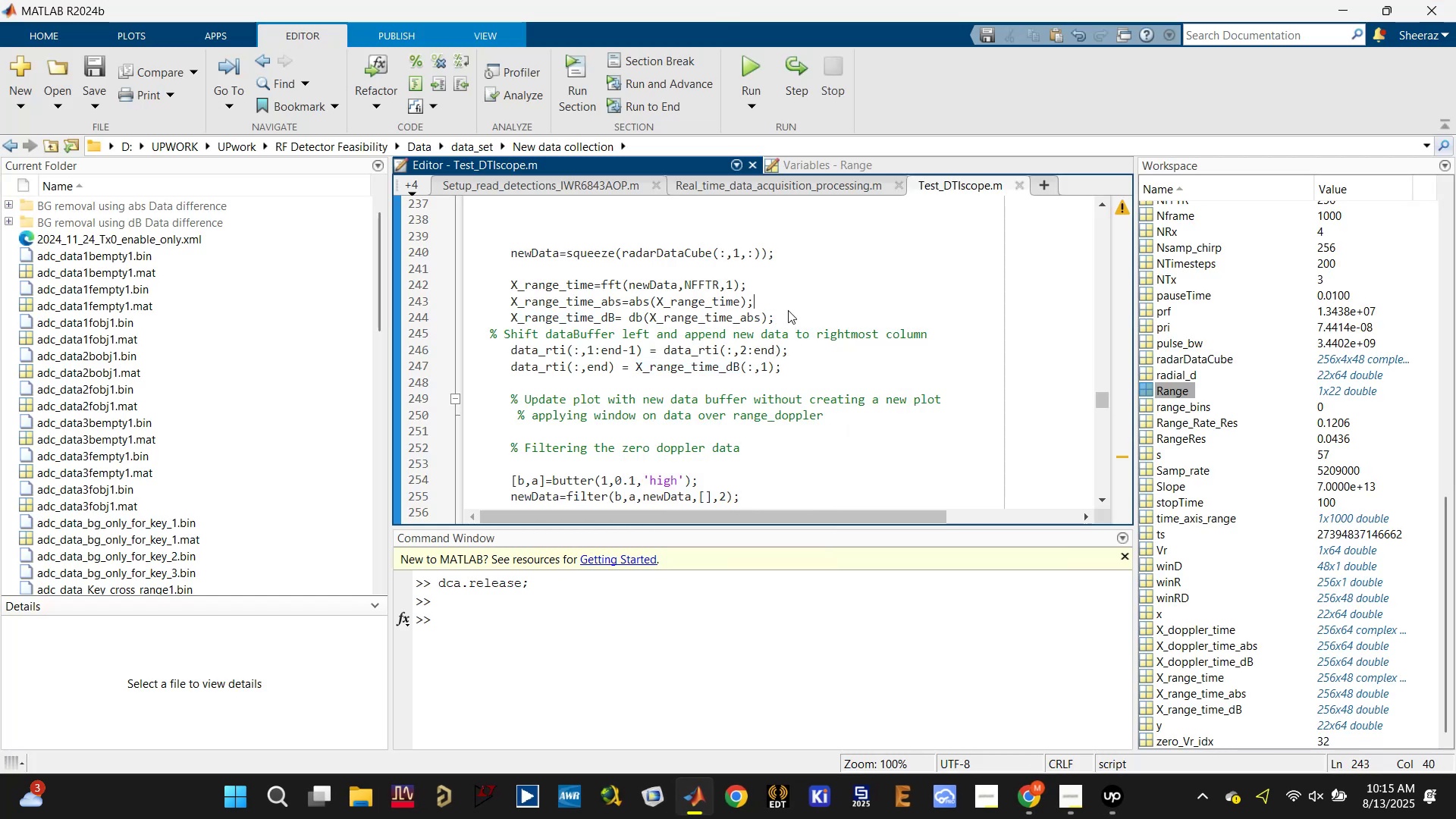 
left_click([788, 310])
 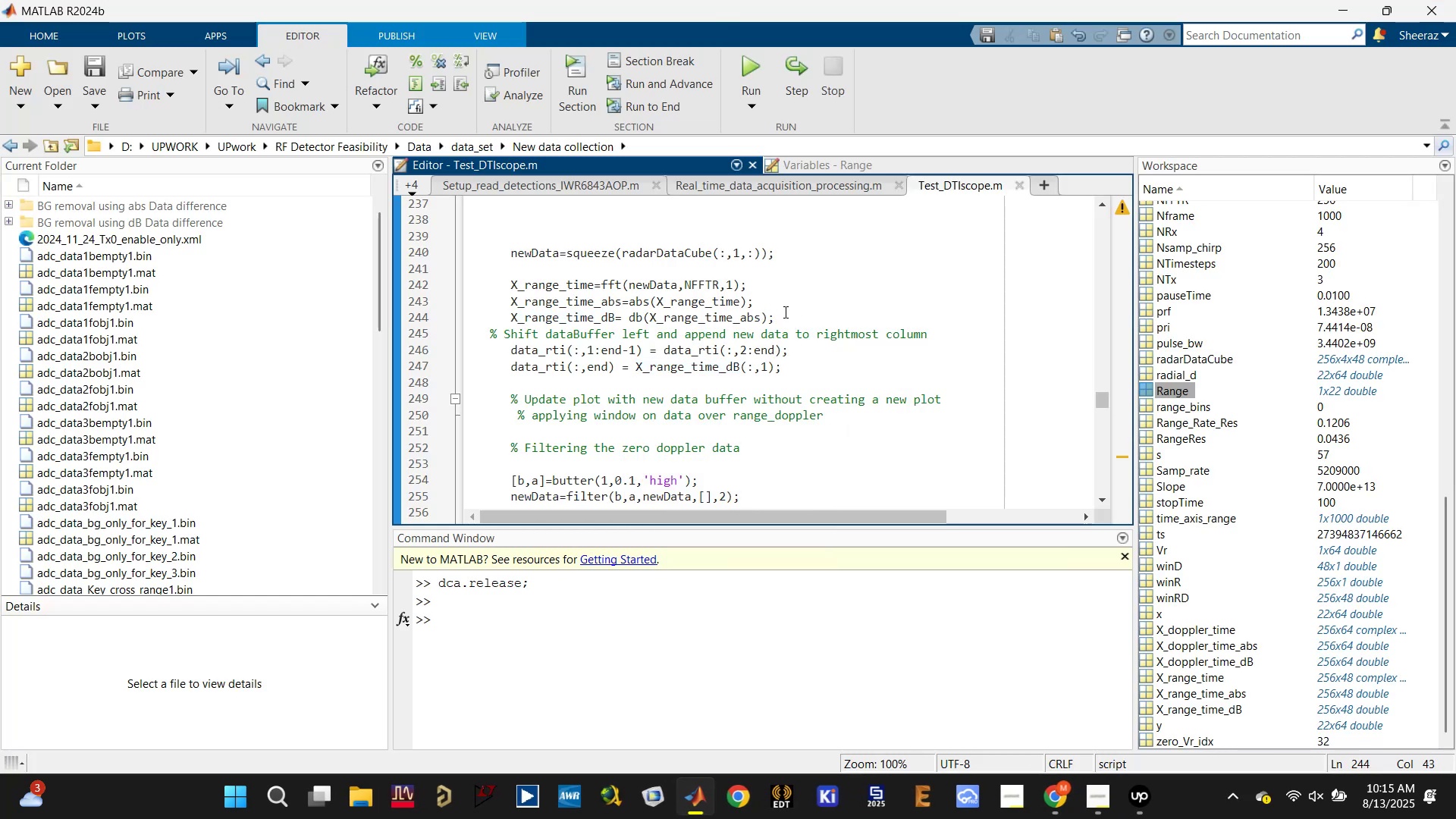 
left_click([784, 312])
 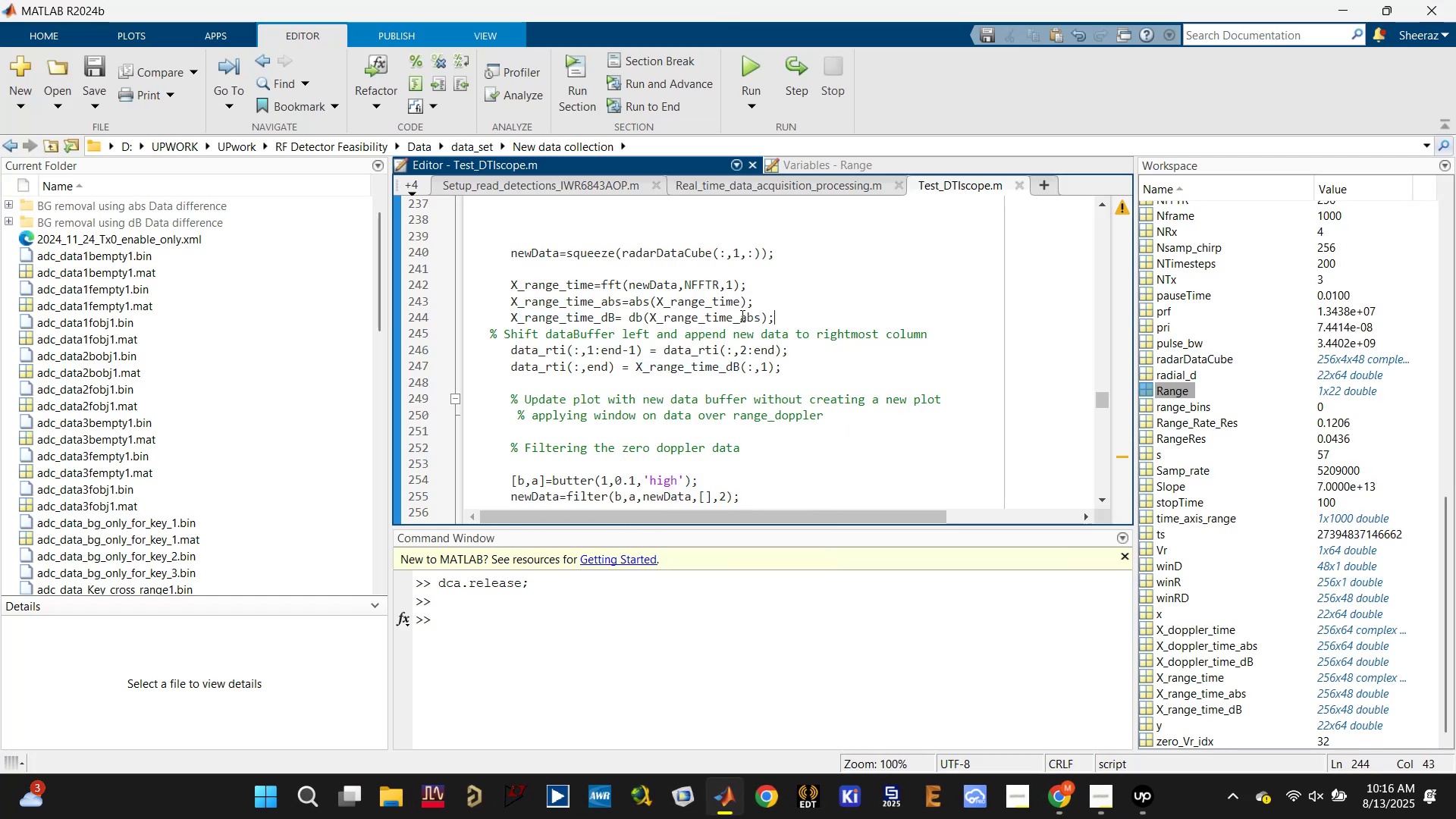 
left_click([792, 315])
 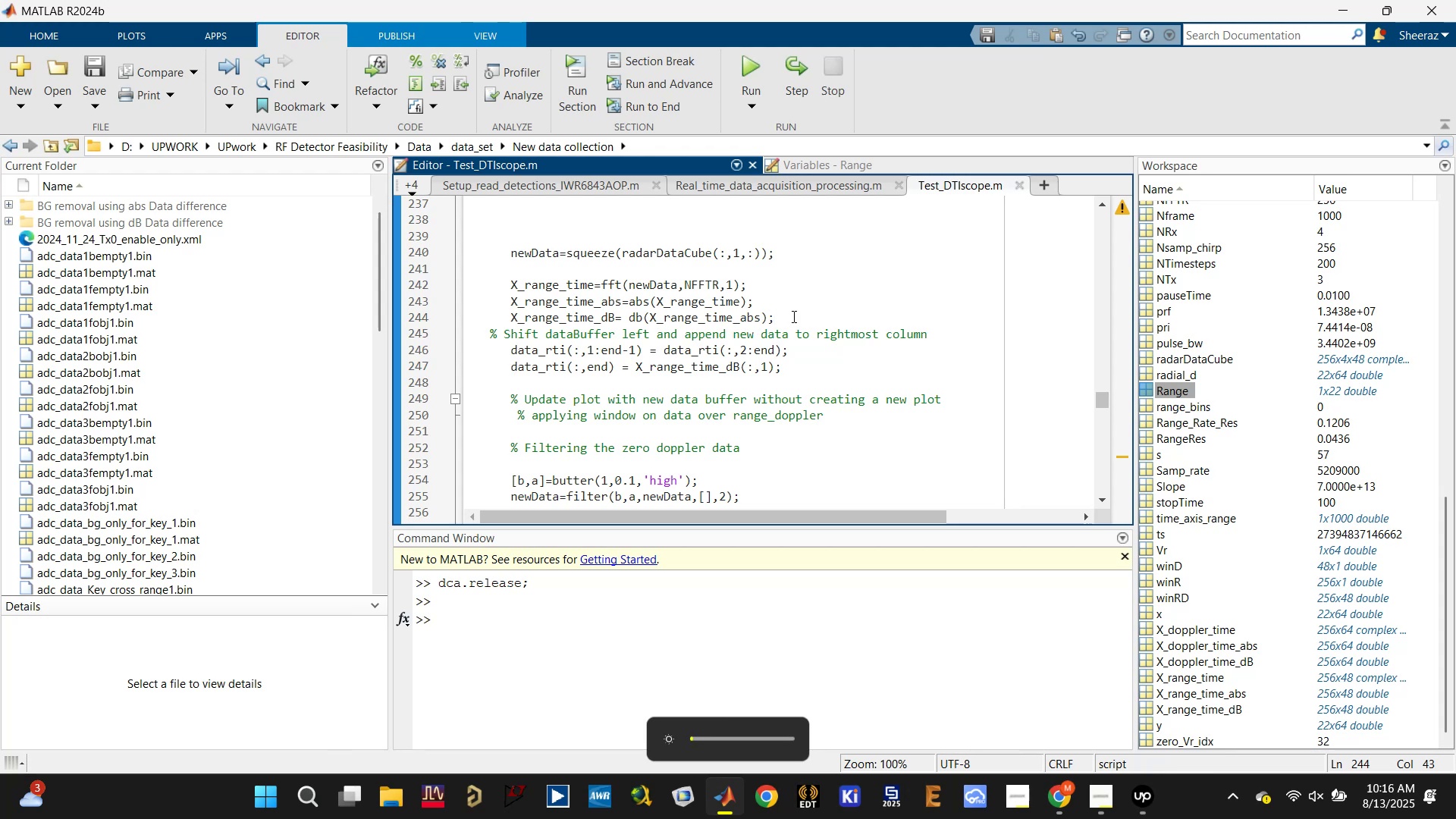 
left_click([792, 316])
 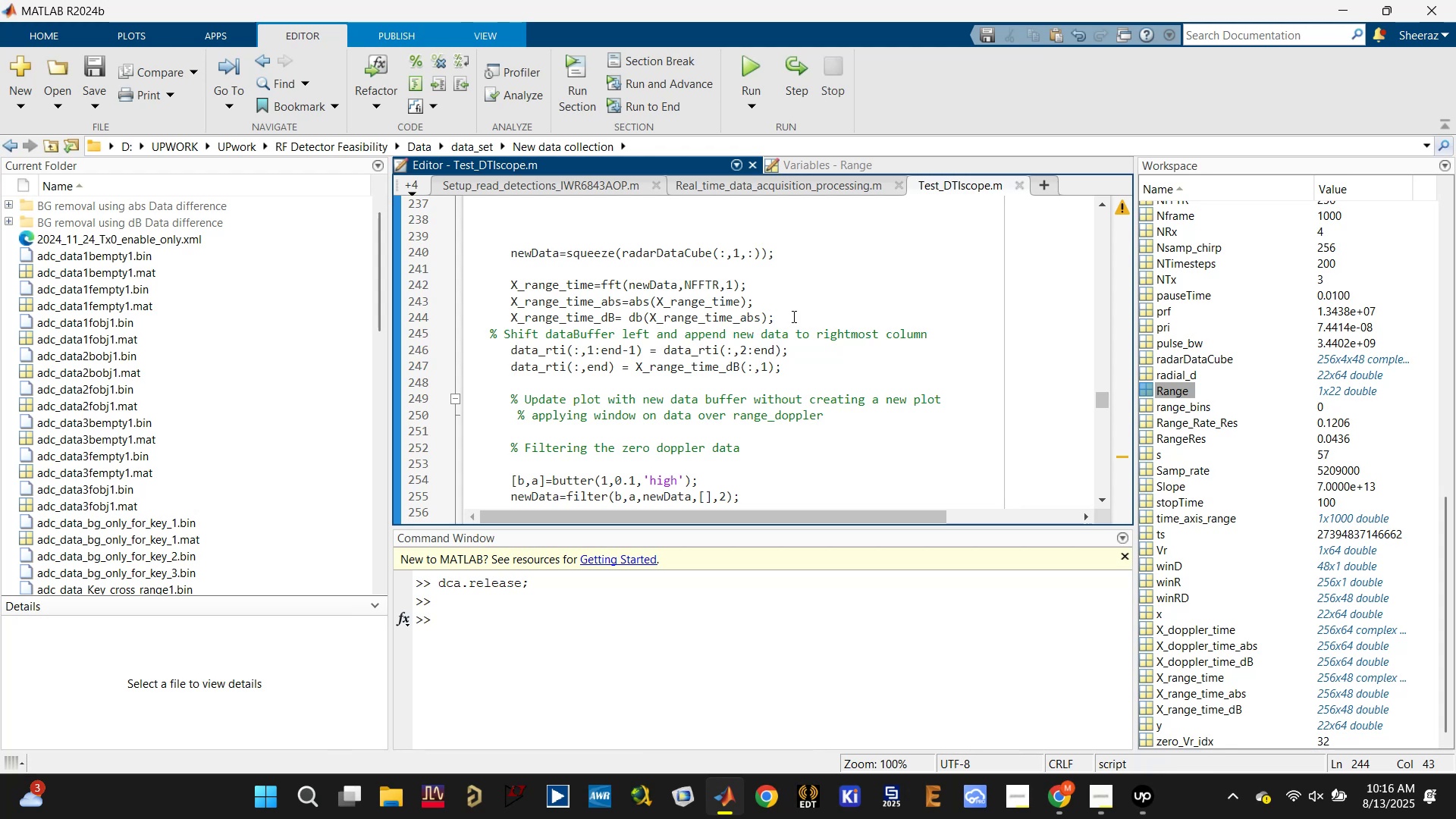 
key(Enter)
 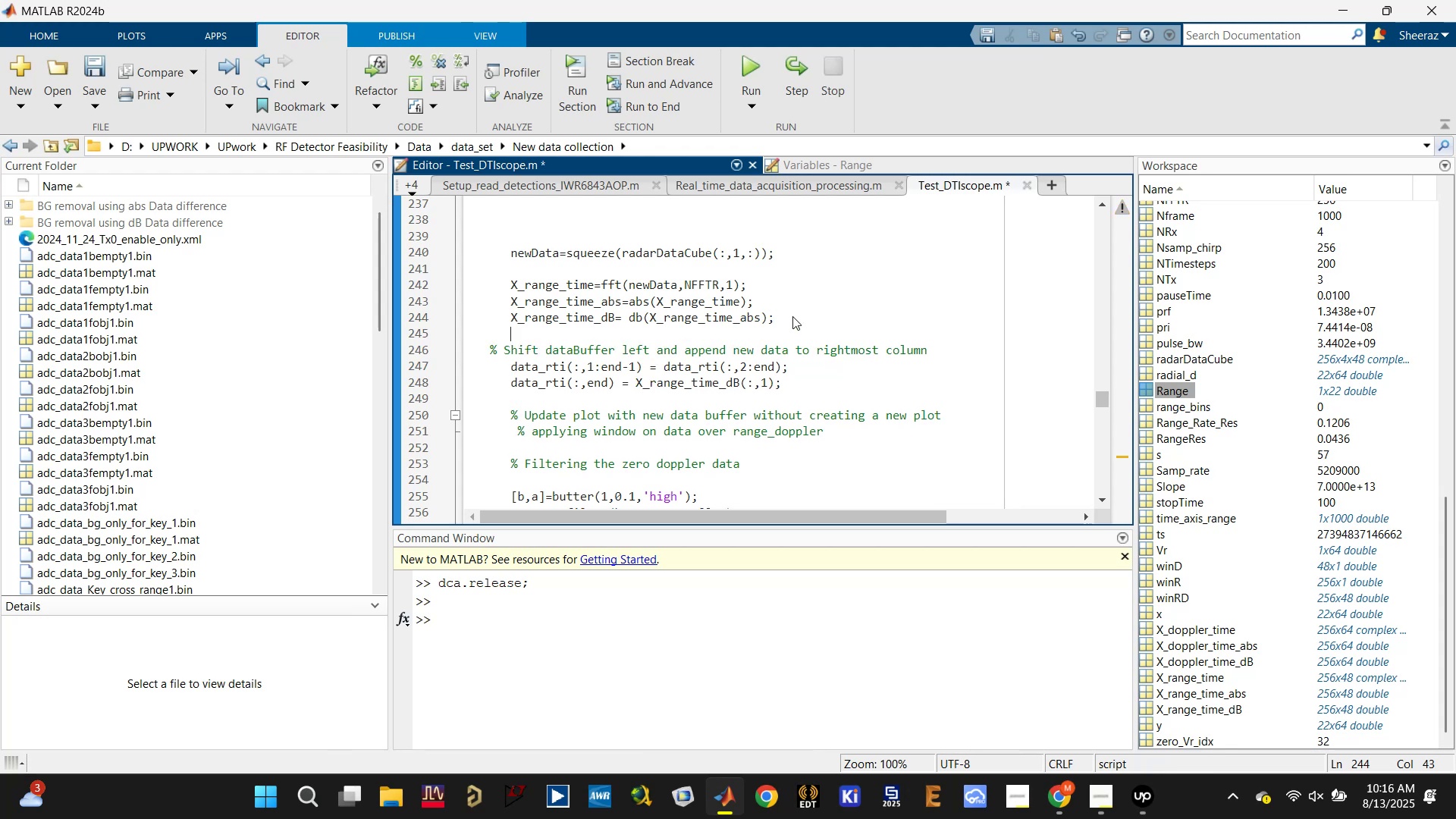 
key(Control+V)
 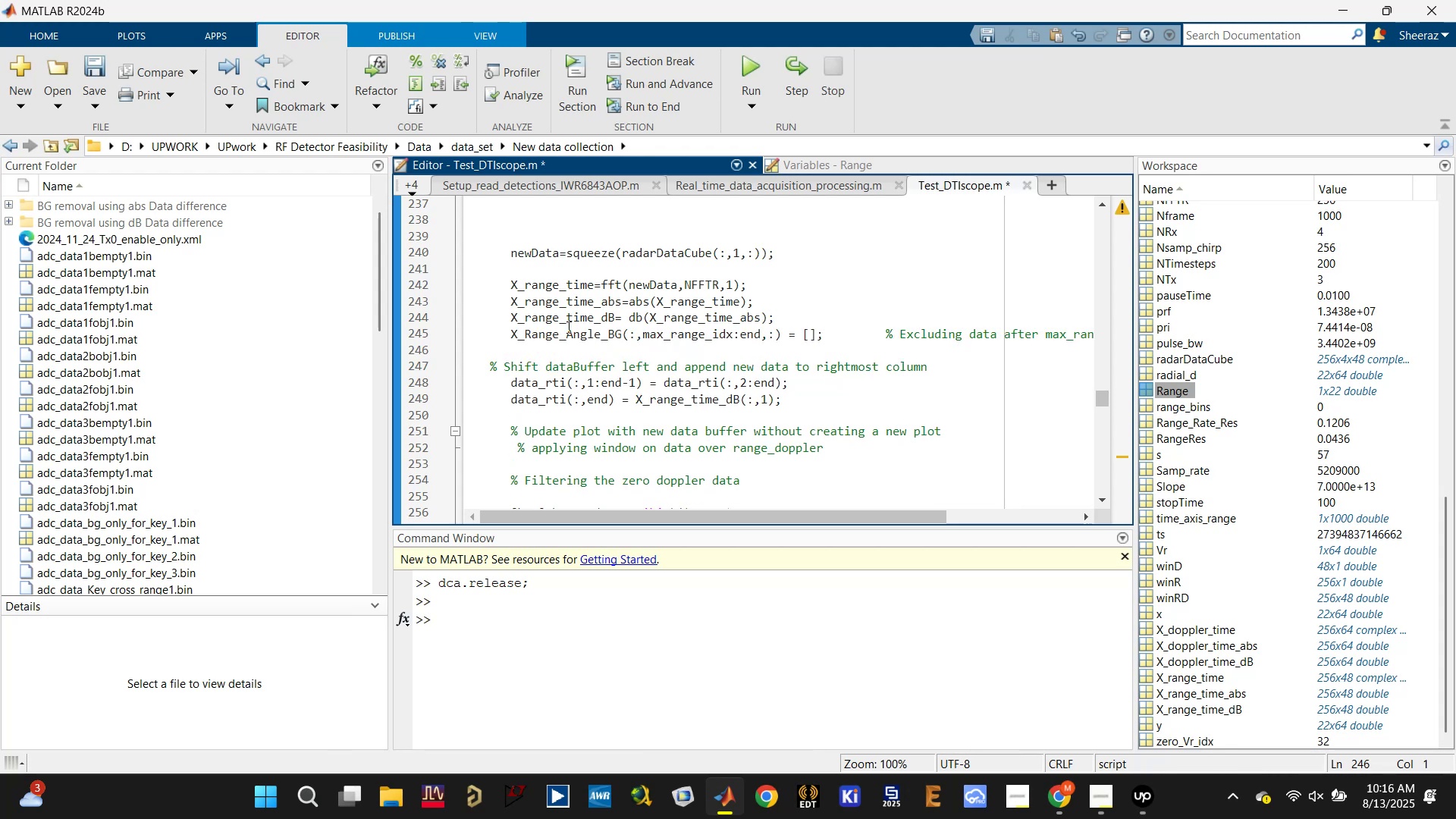 
double_click([570, 319])
 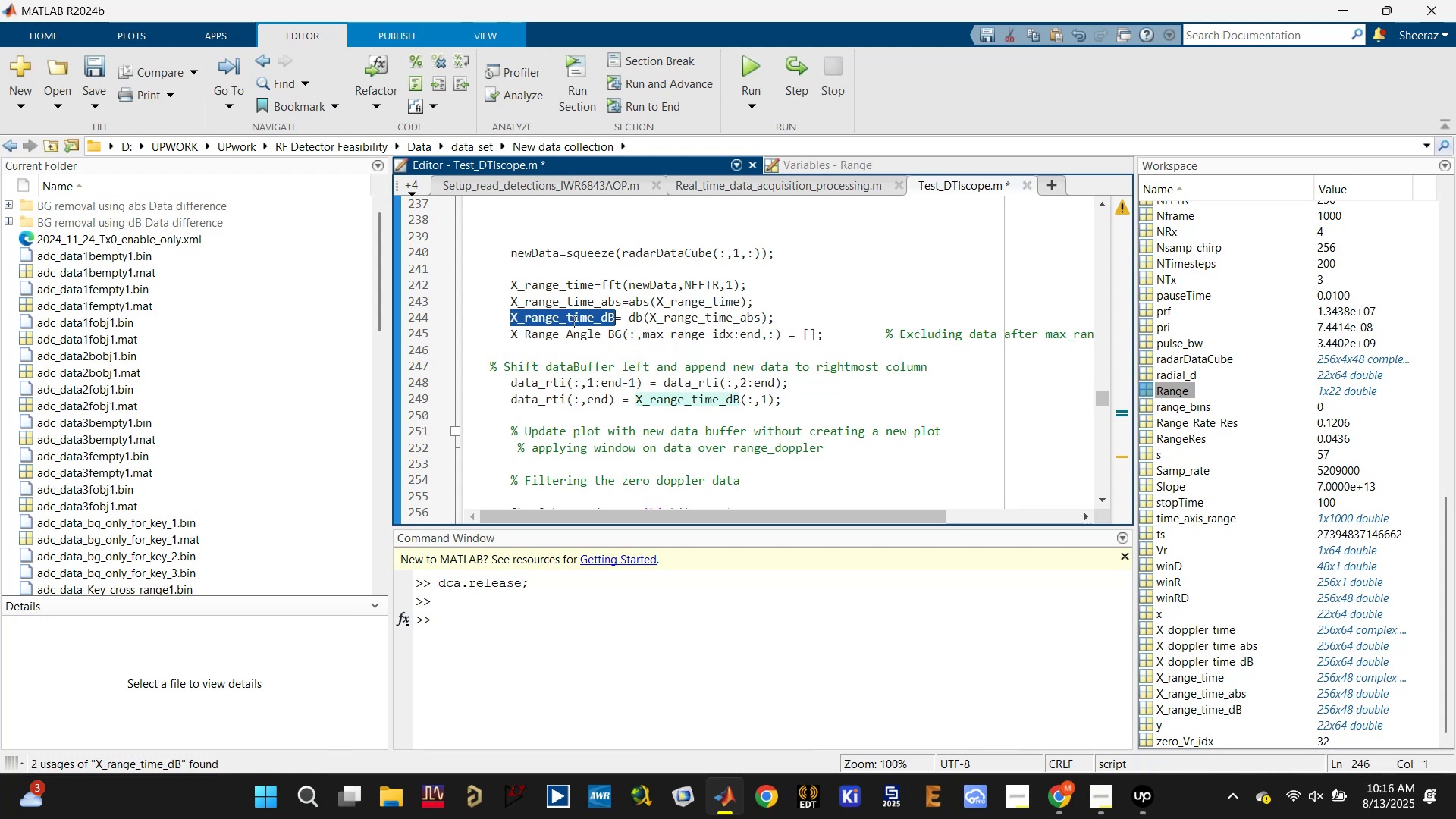 
key(Control+C)
 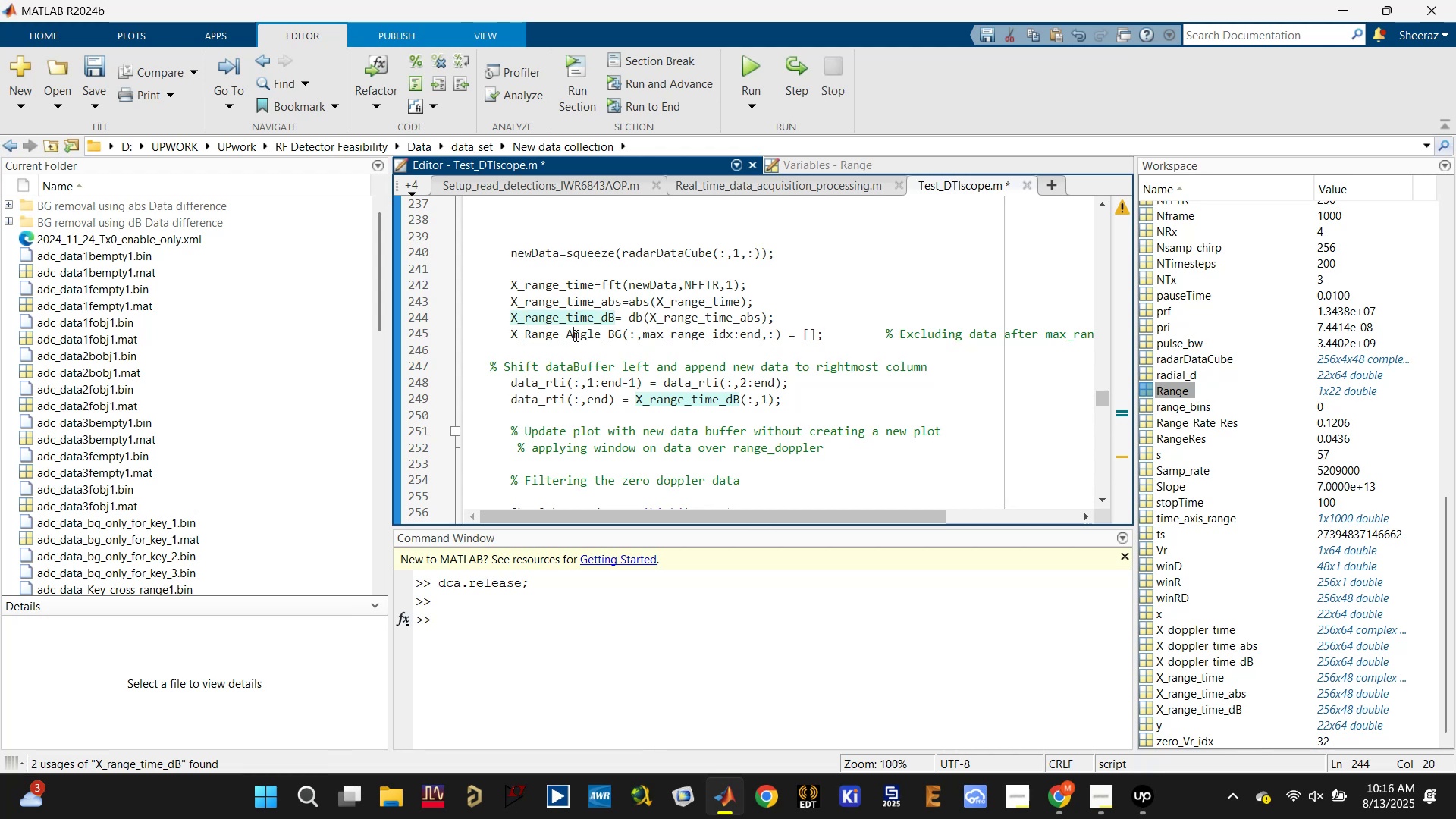 
double_click([575, 335])
 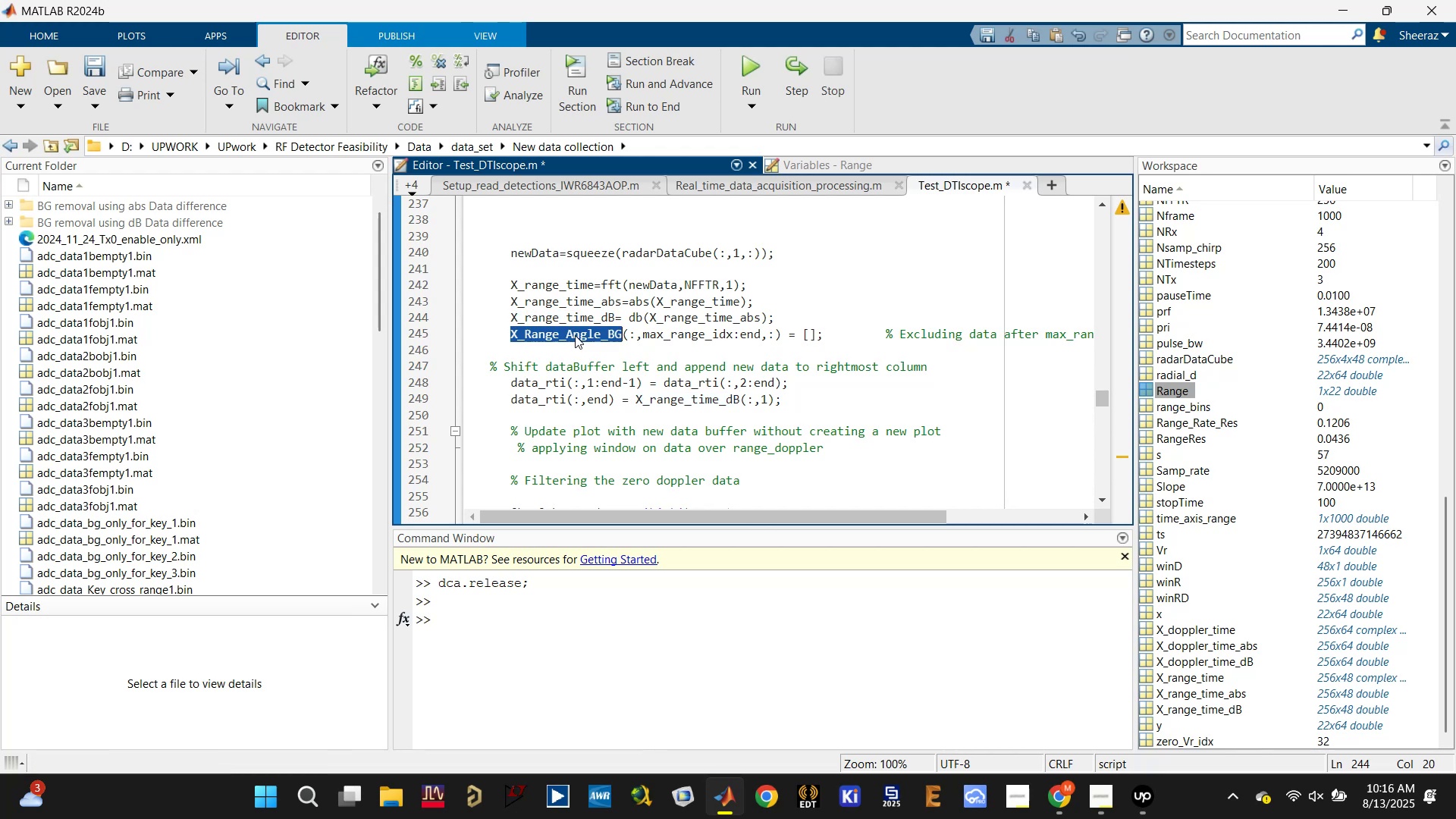 
key(Control+V)
 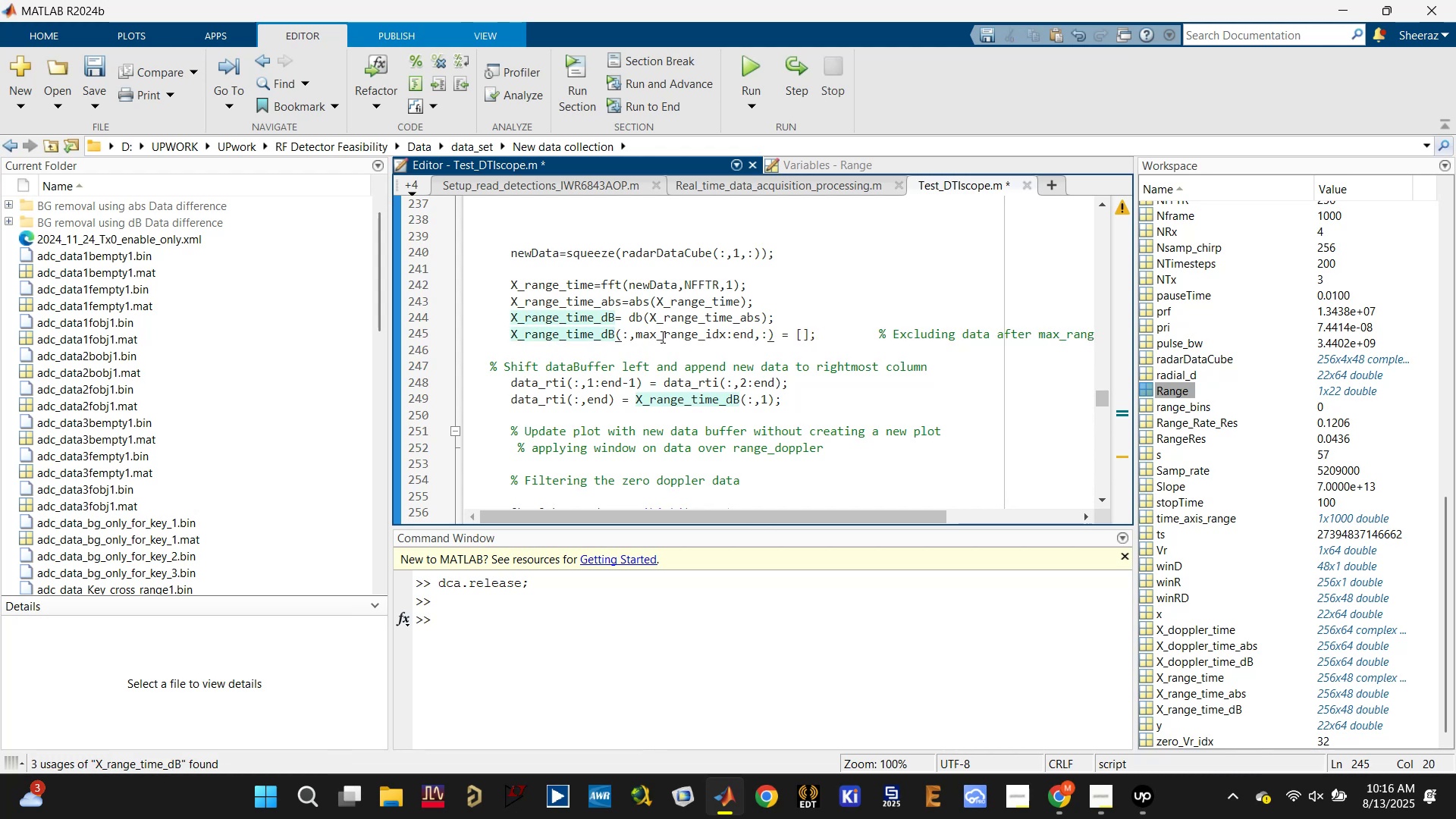 
key(Control+S)
 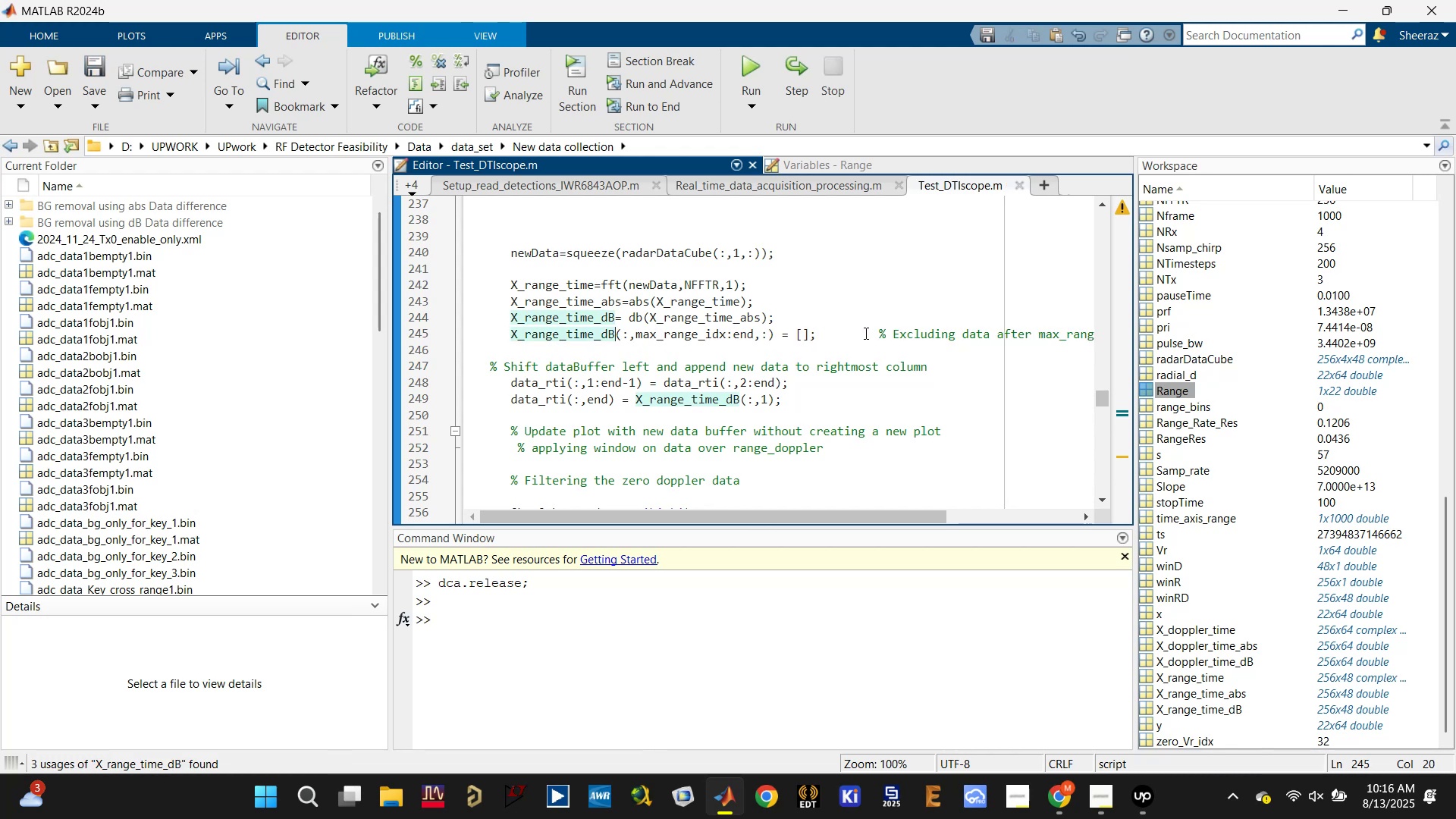 
left_click([849, 321])
 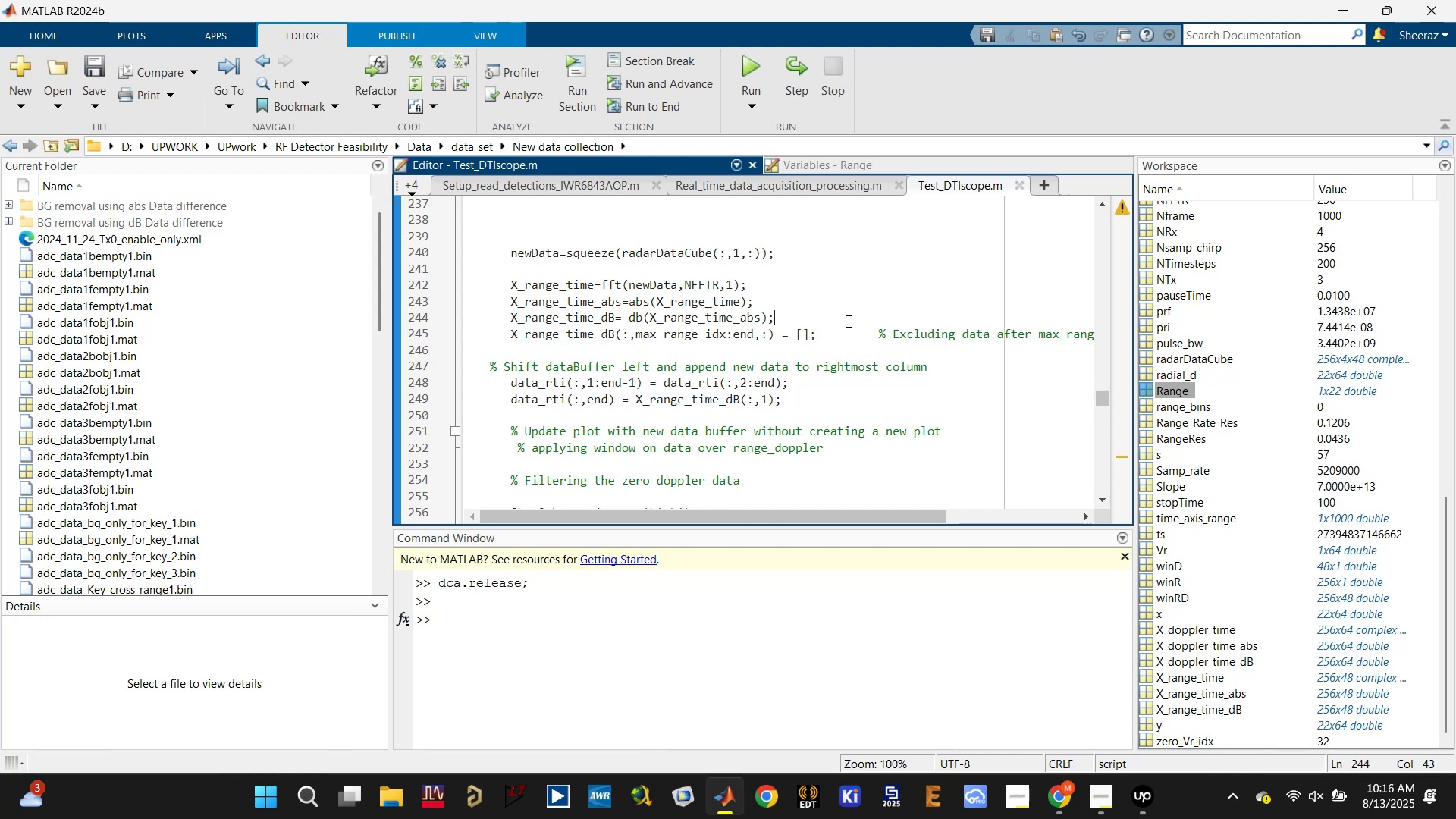 
key(Enter)
 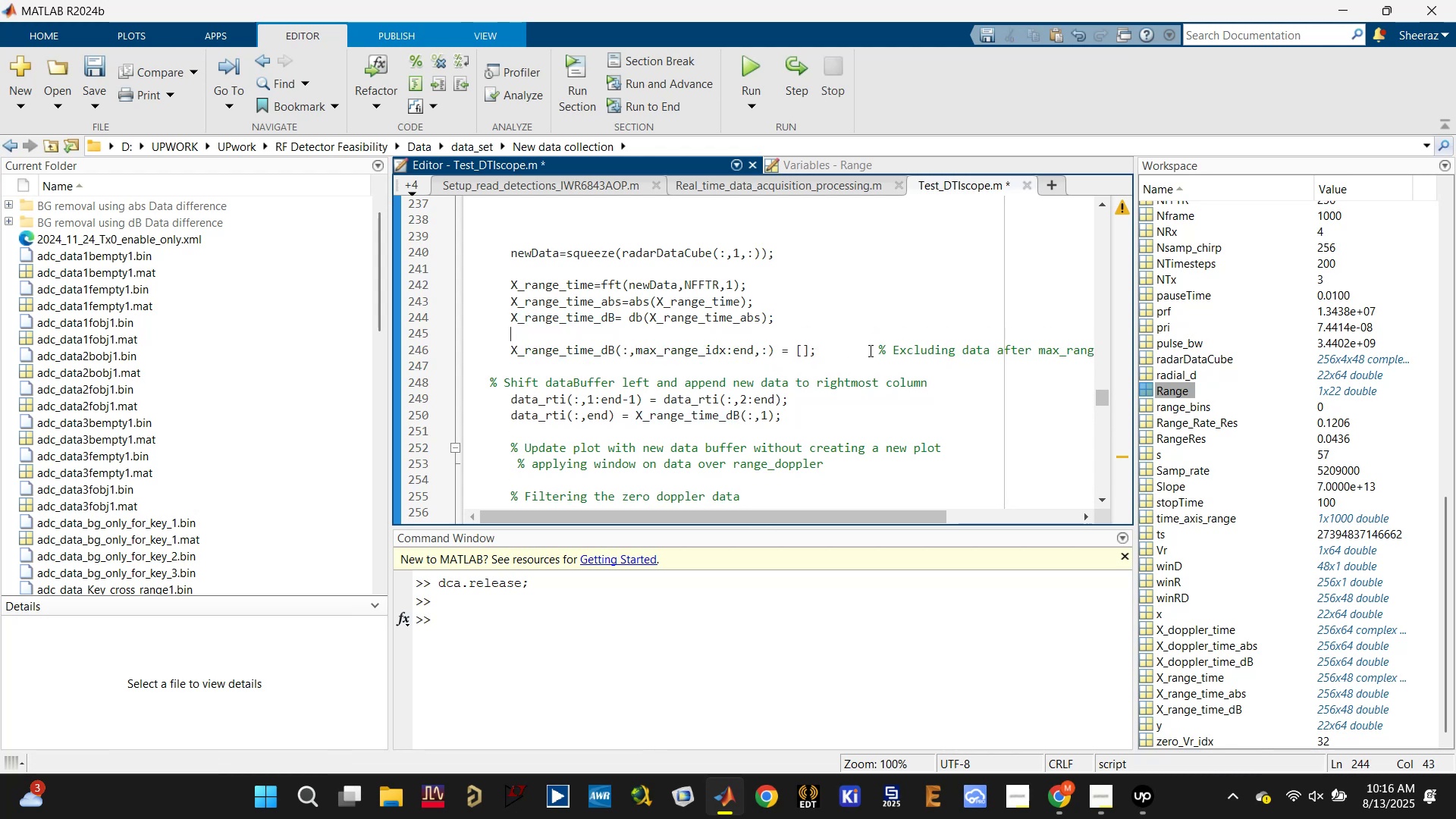 
left_click_drag(start_coordinate=[873, 345], to_coordinate=[1112, 345])
 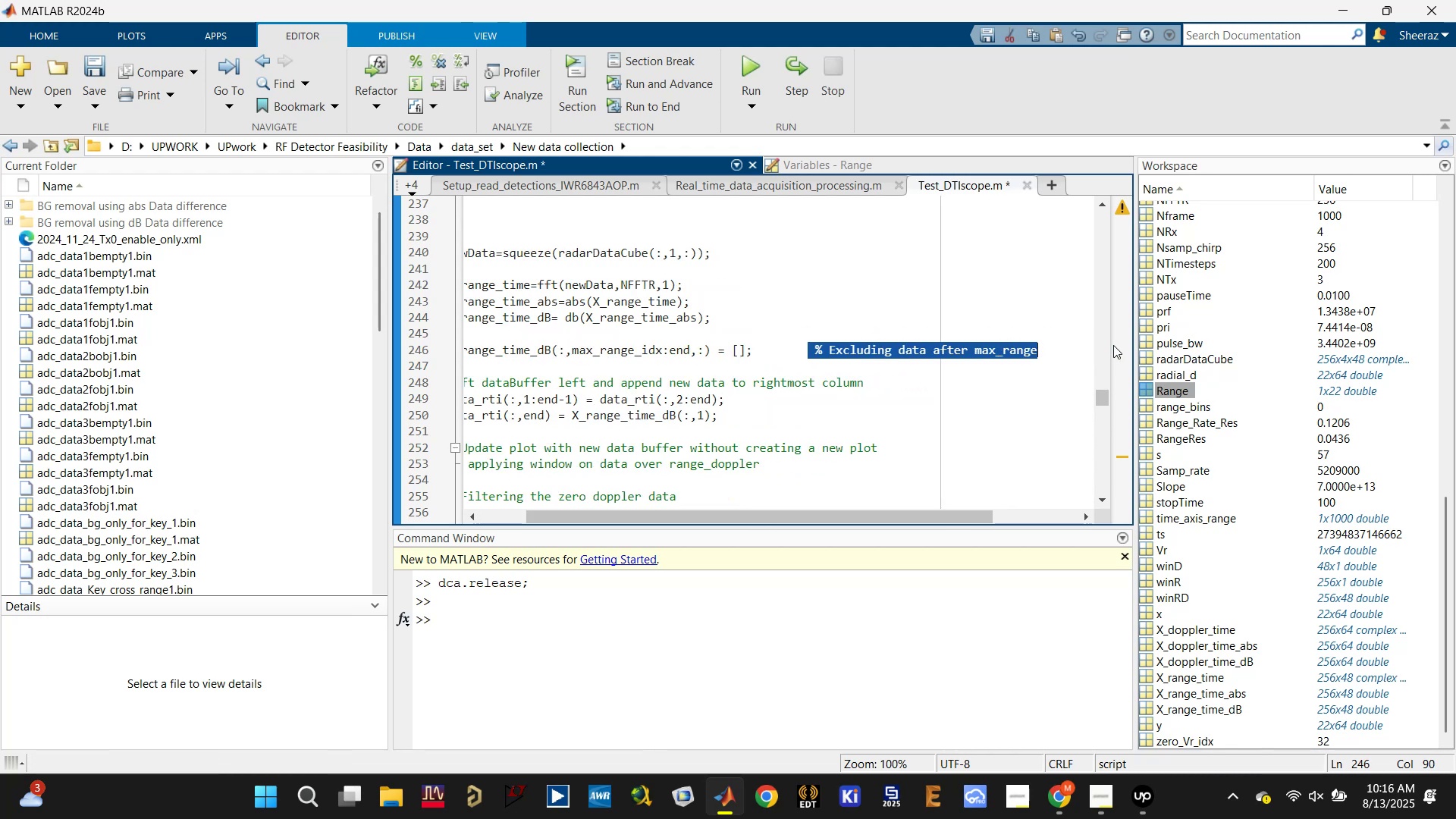 
key(Control+X)
 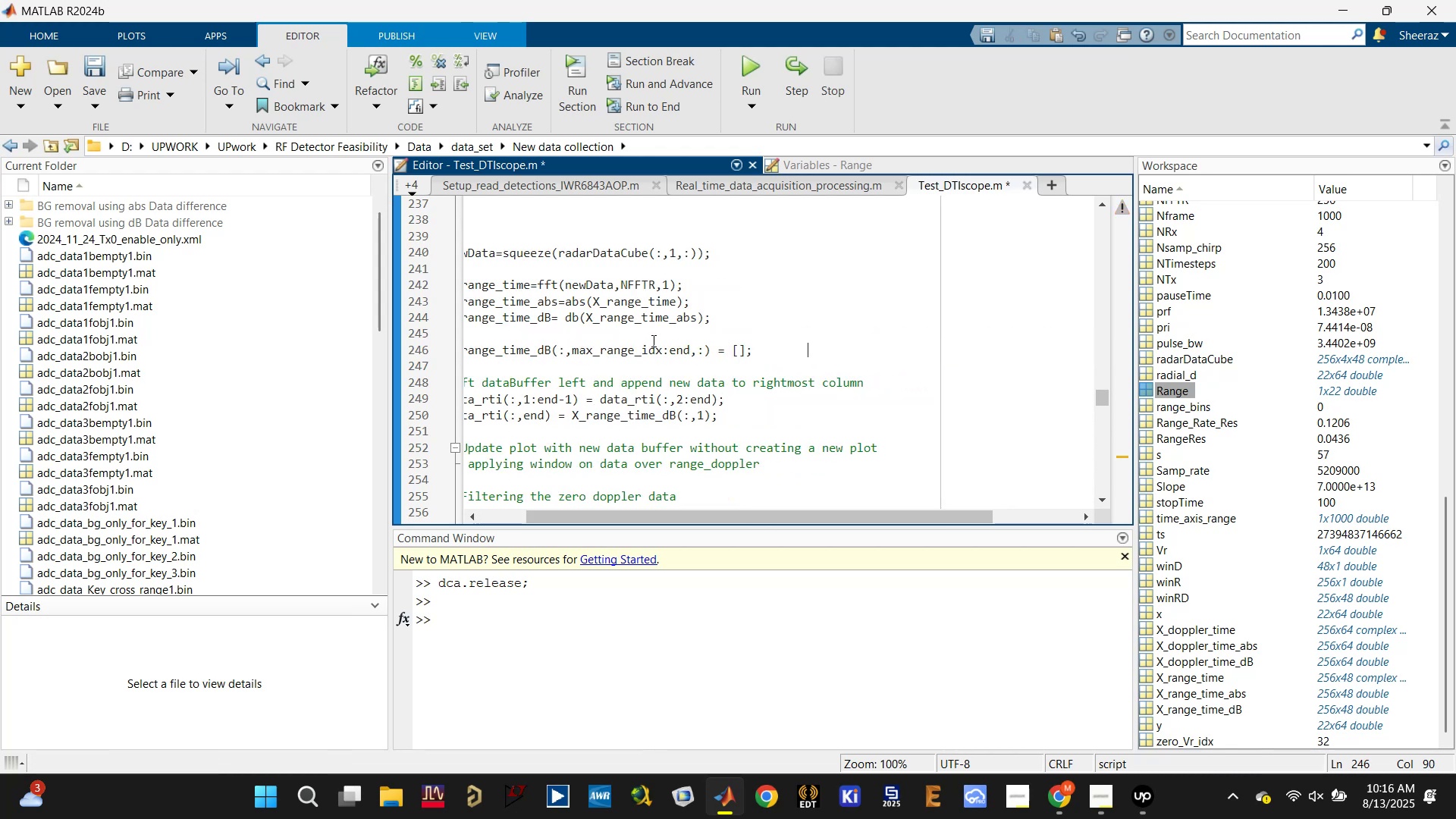 
left_click([644, 338])
 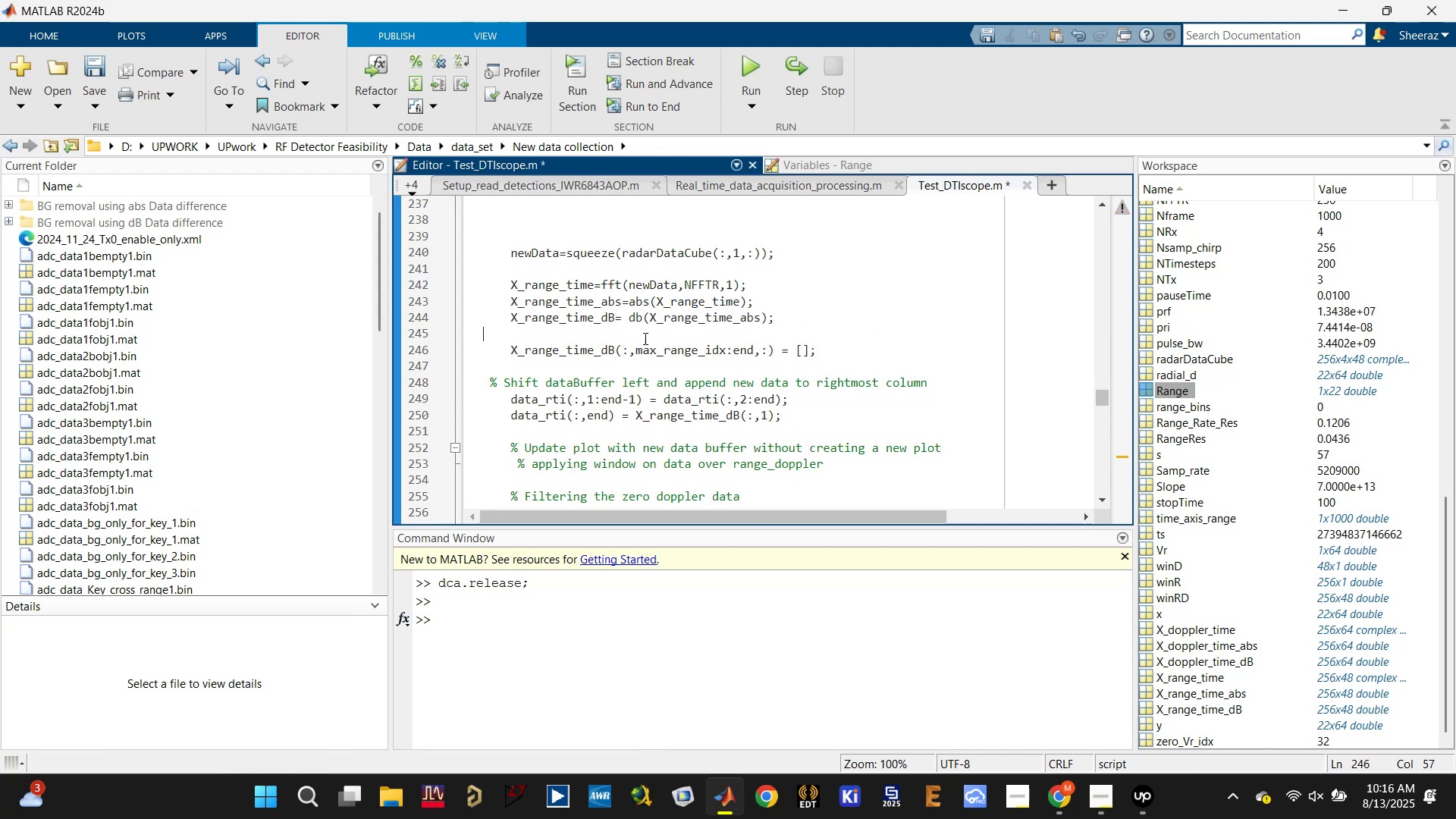 
key(Control+V)
 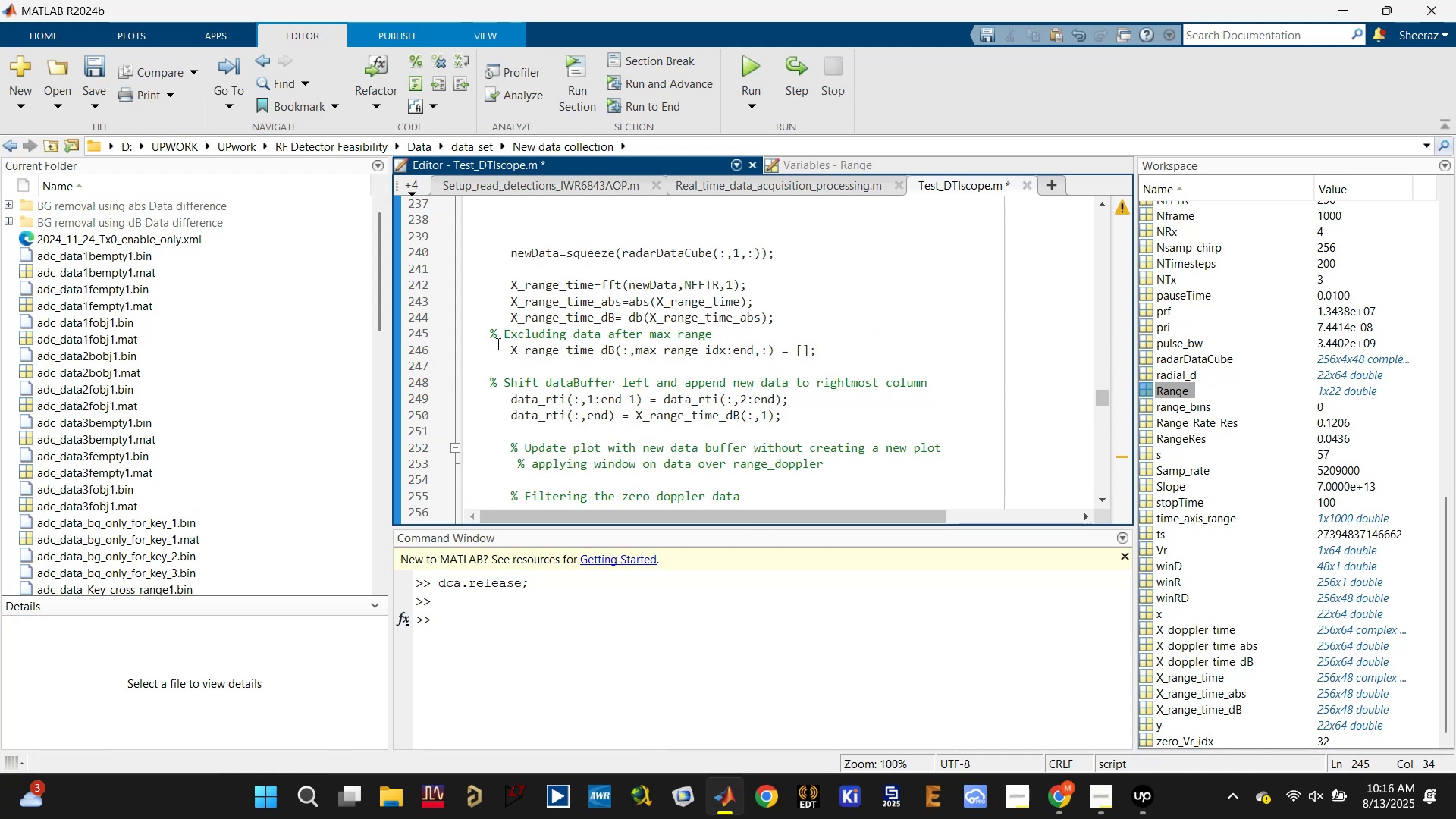 
left_click([485, 328])
 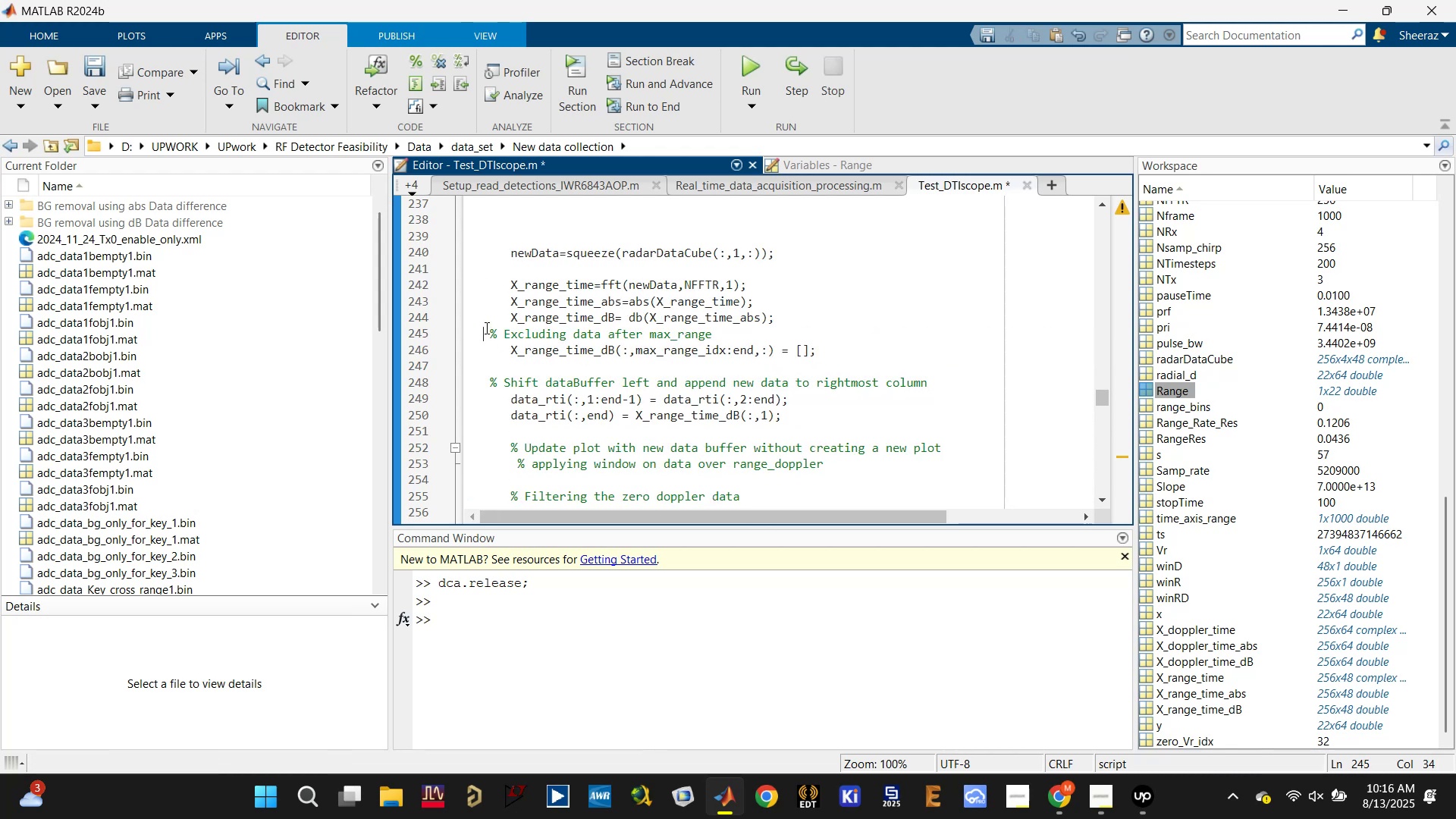 
key(Space)
 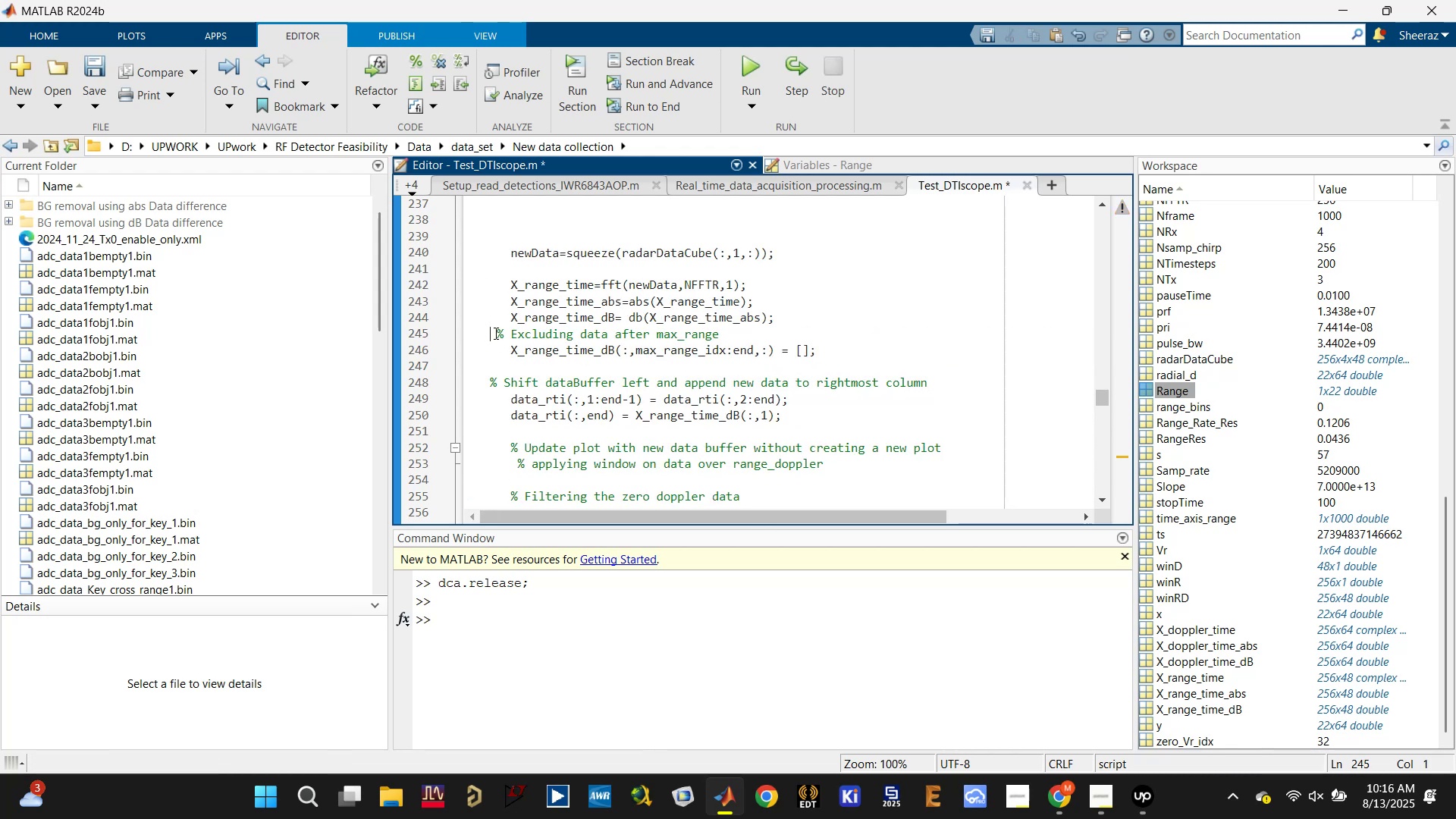 
key(Space)
 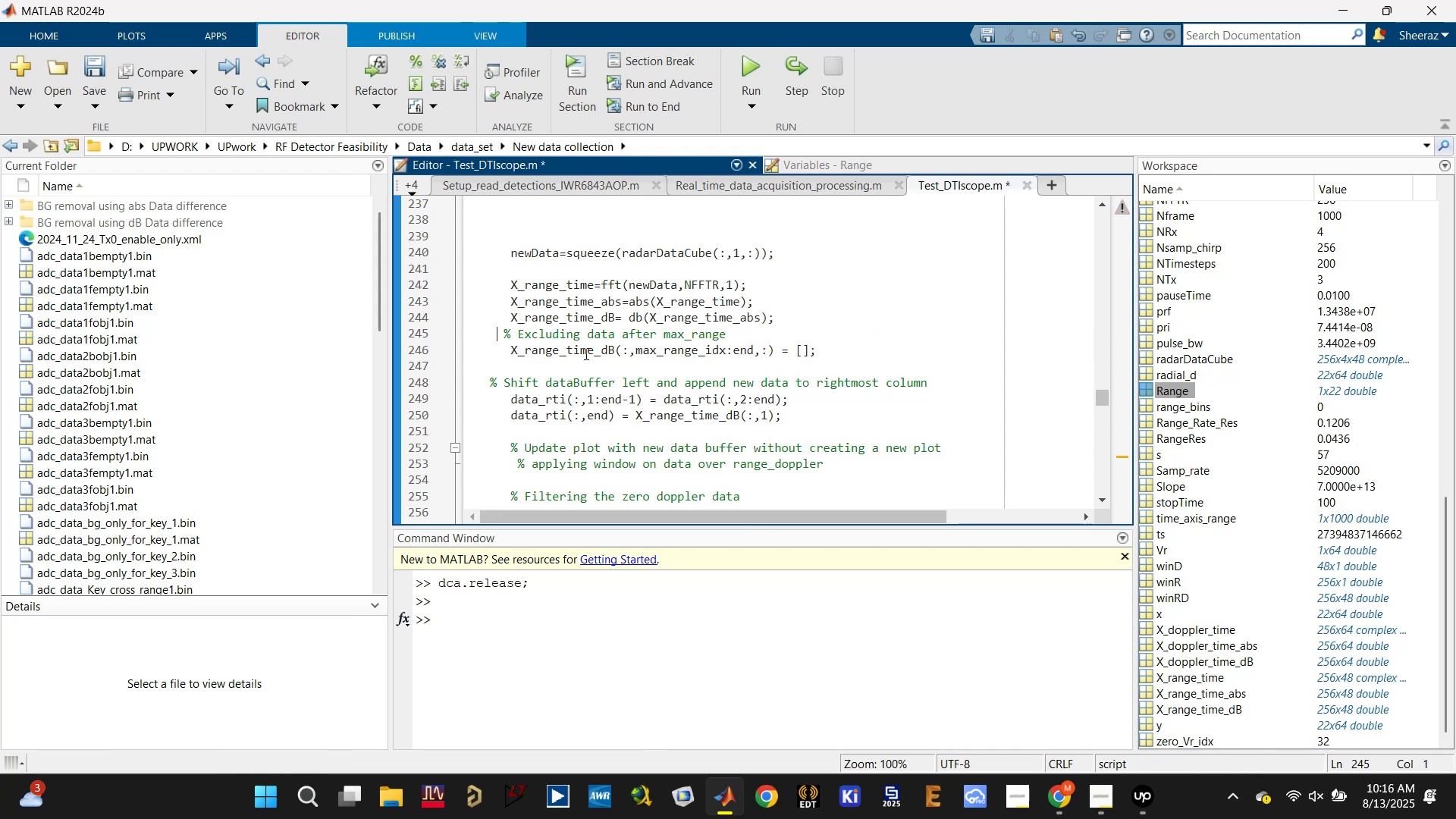 
key(Space)
 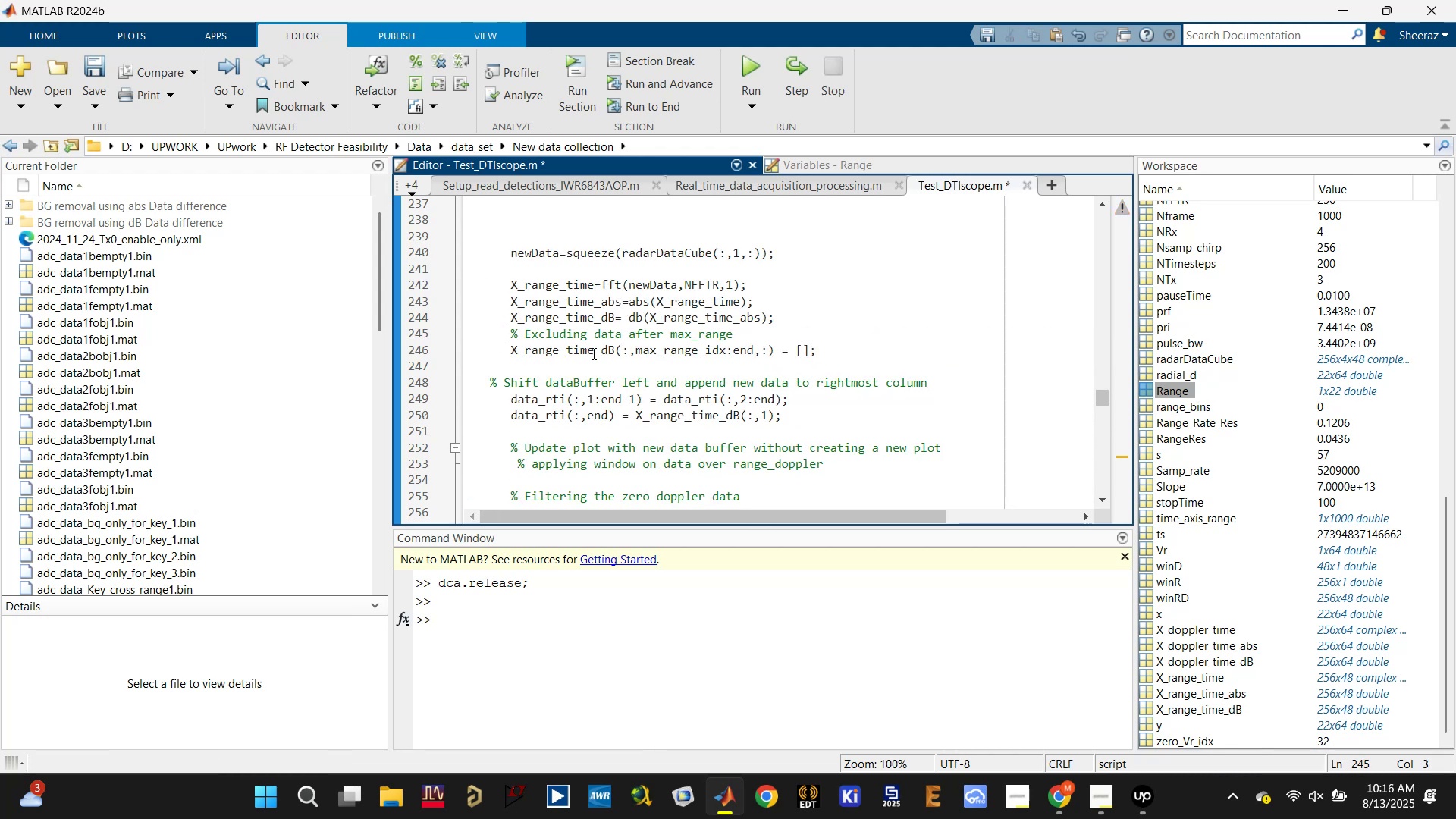 
key(Control+S)
 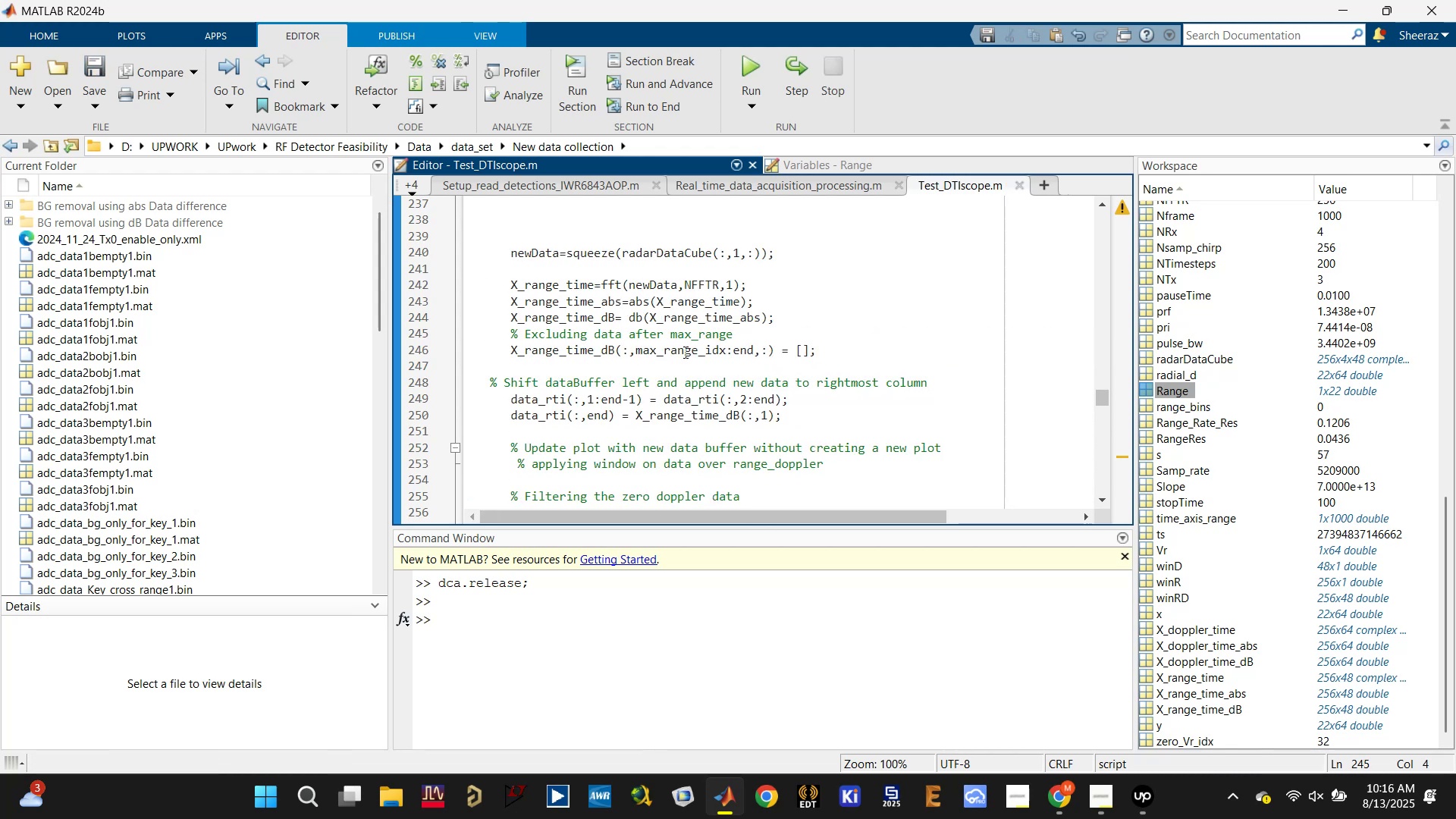 
left_click([683, 352])
 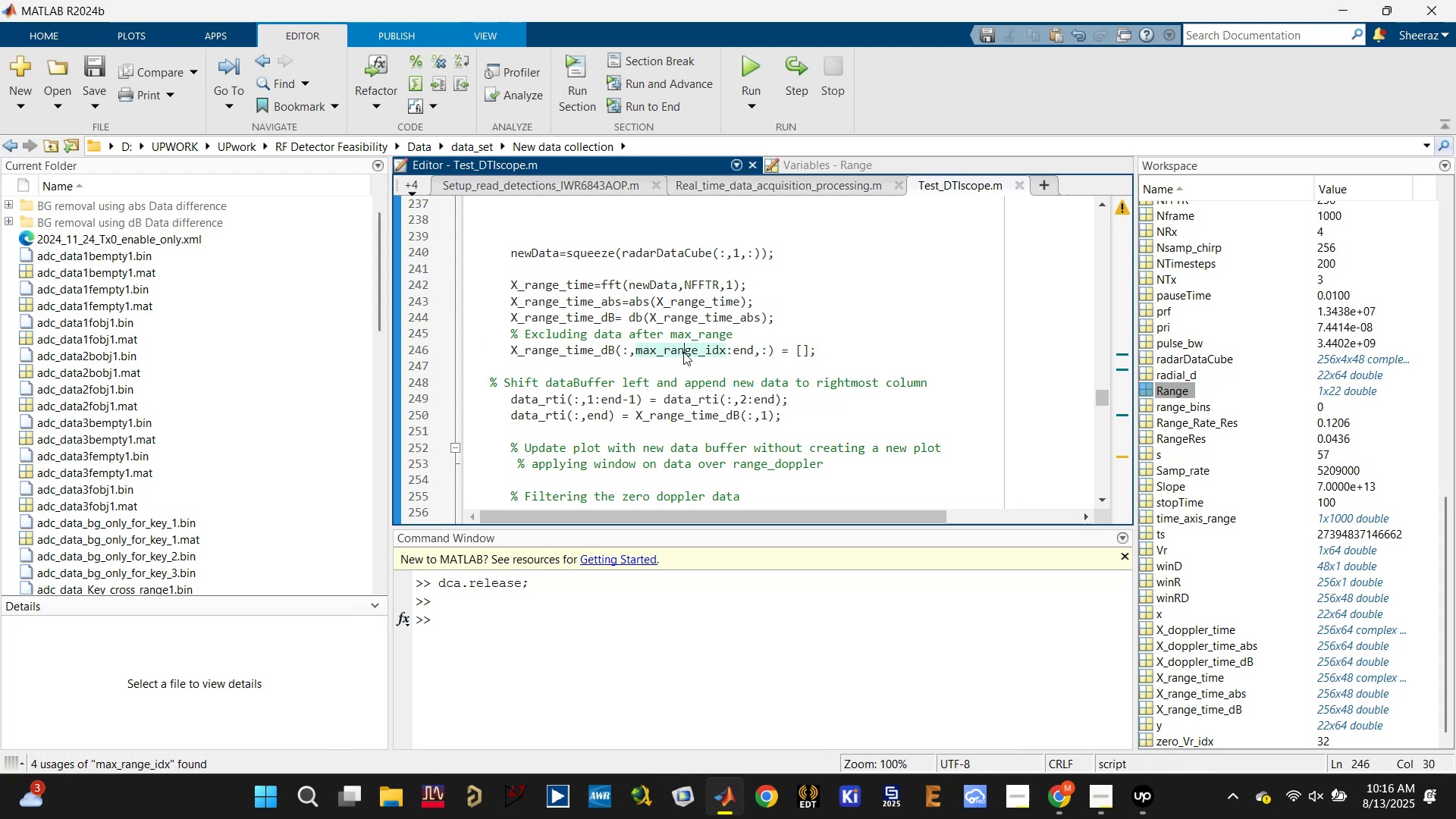 
key(Control+S)
 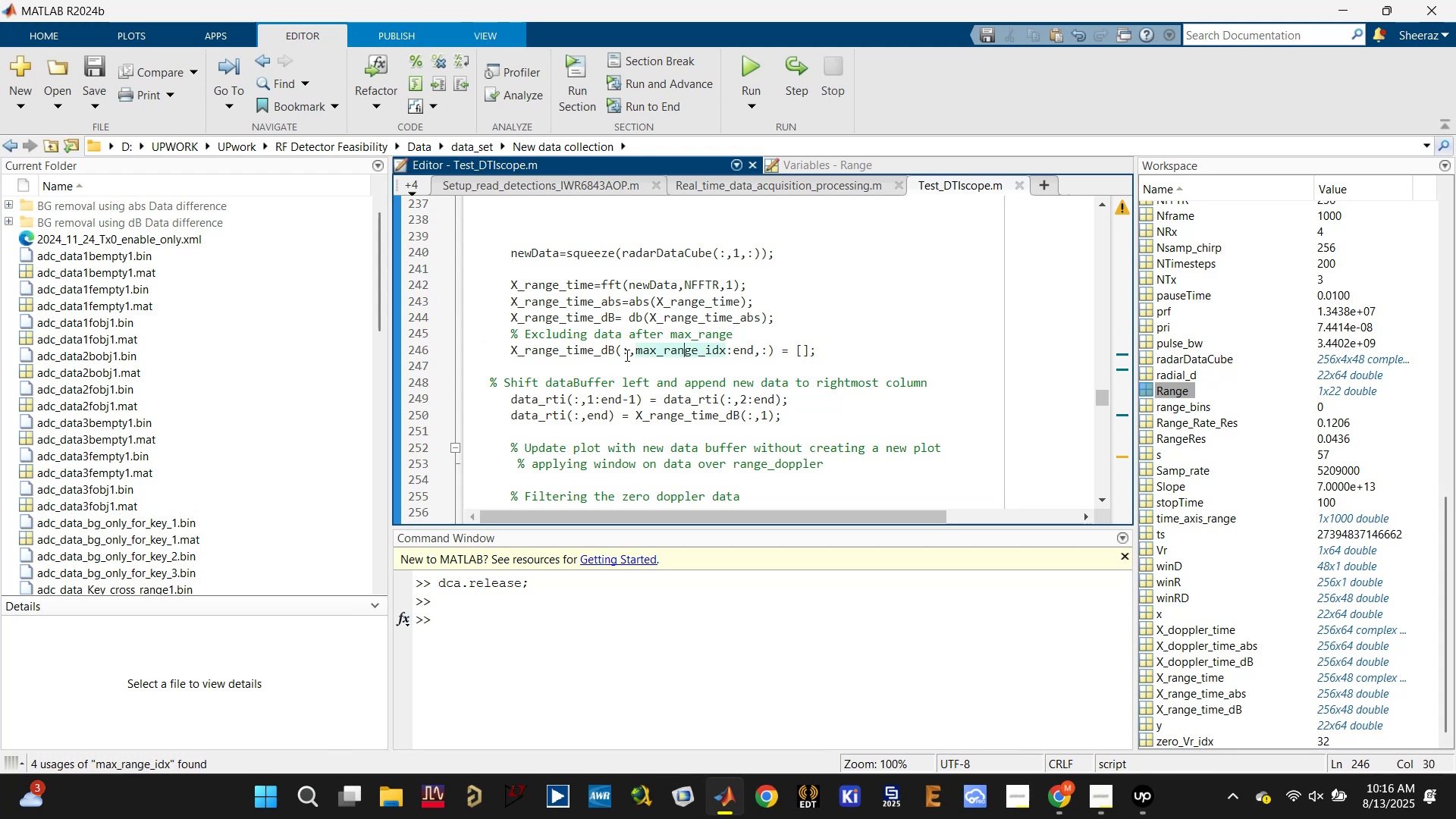 
left_click([568, 345])
 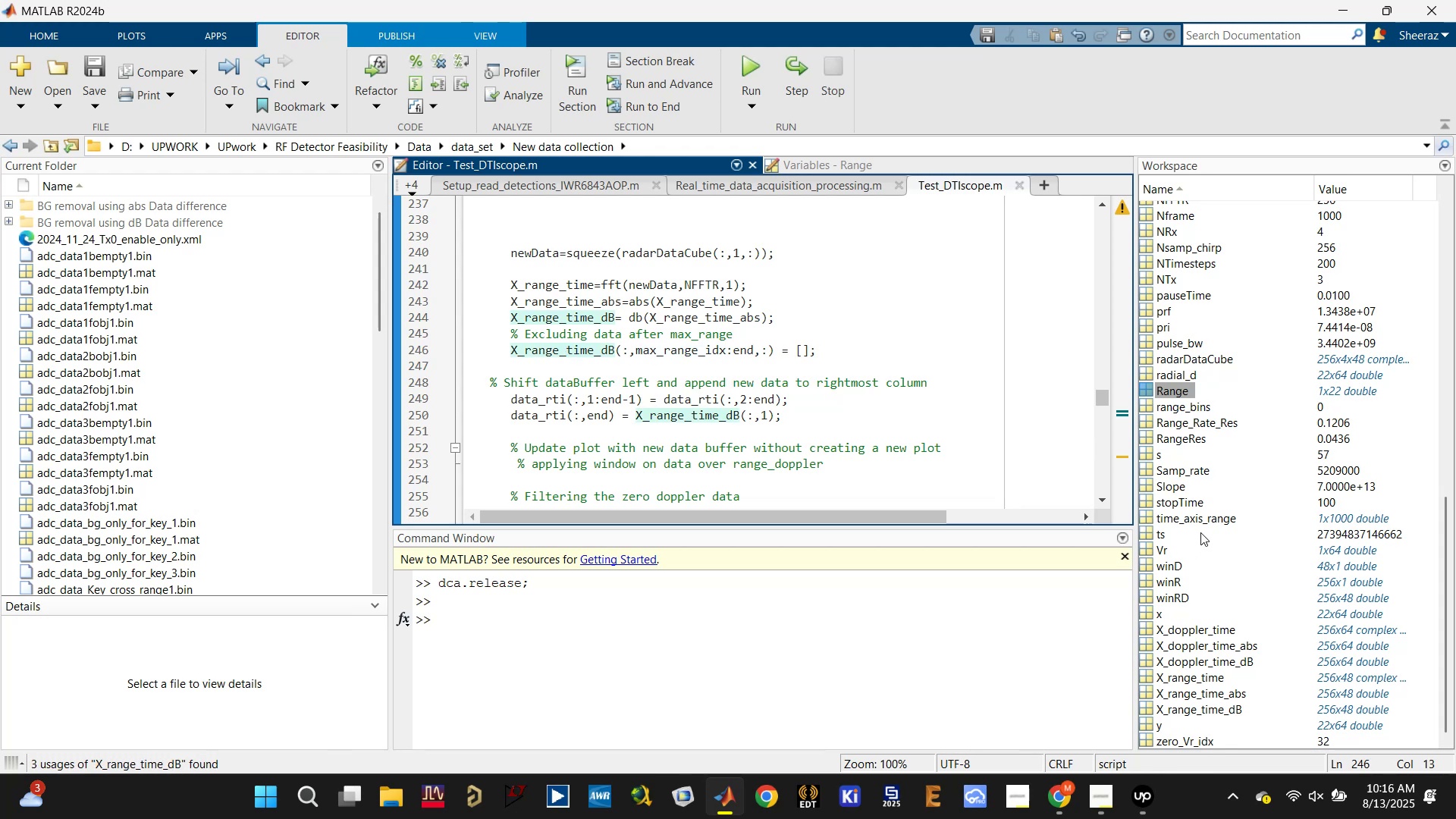 
scroll: coordinate [1222, 576], scroll_direction: down, amount: 3.0
 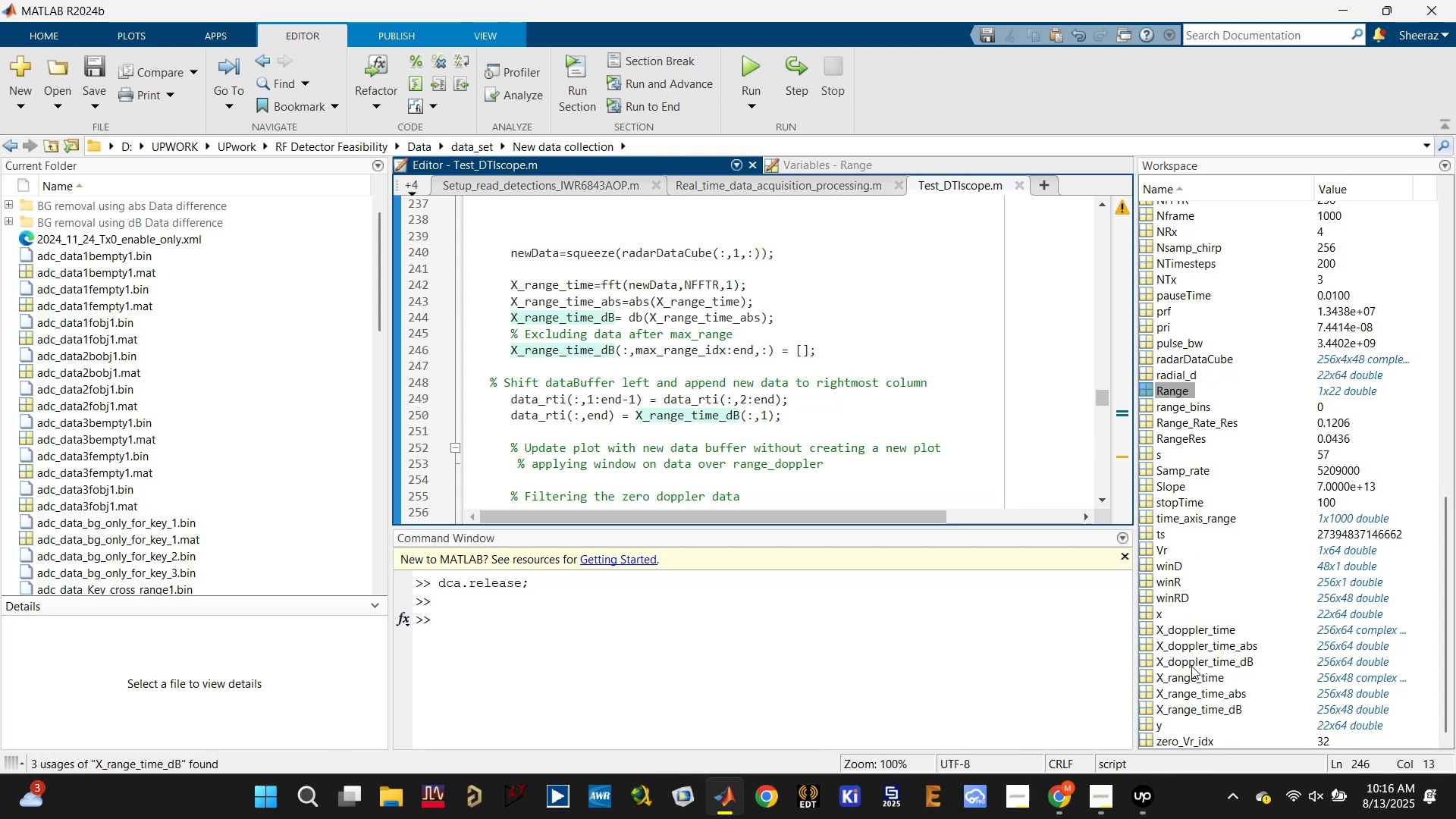 
mouse_move([1223, 664])
 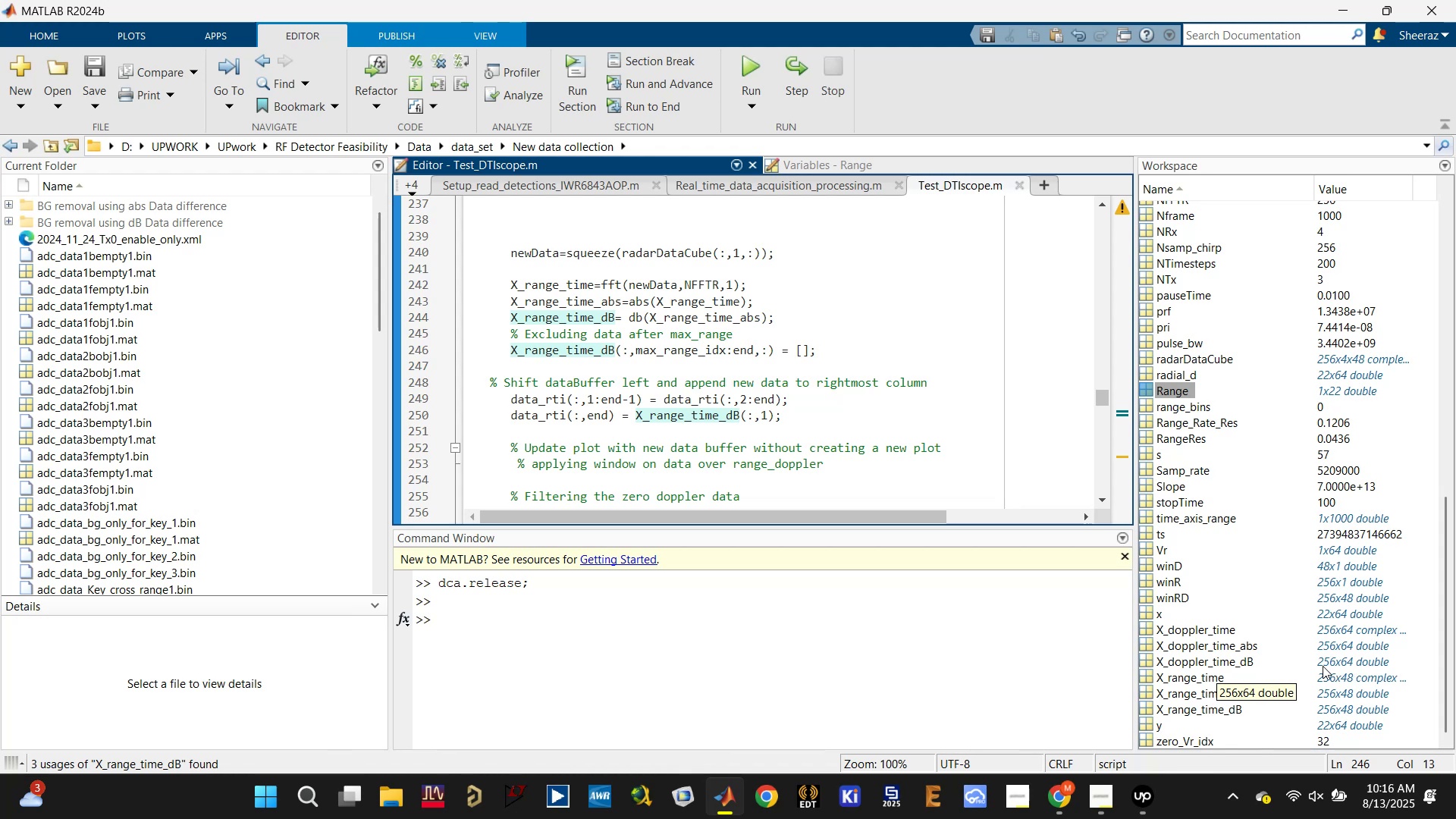 
wait(6.35)
 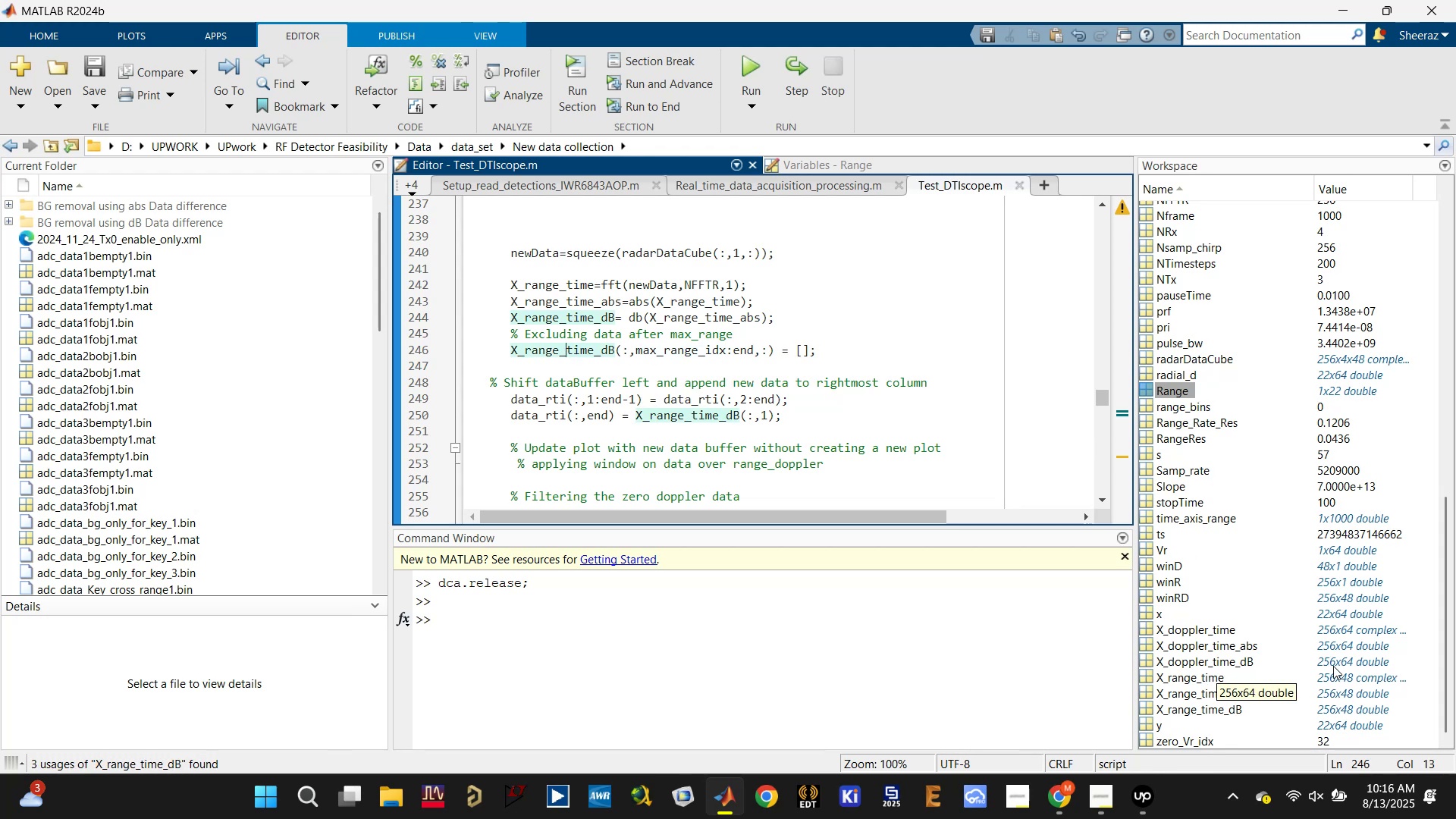 
left_click([635, 353])
 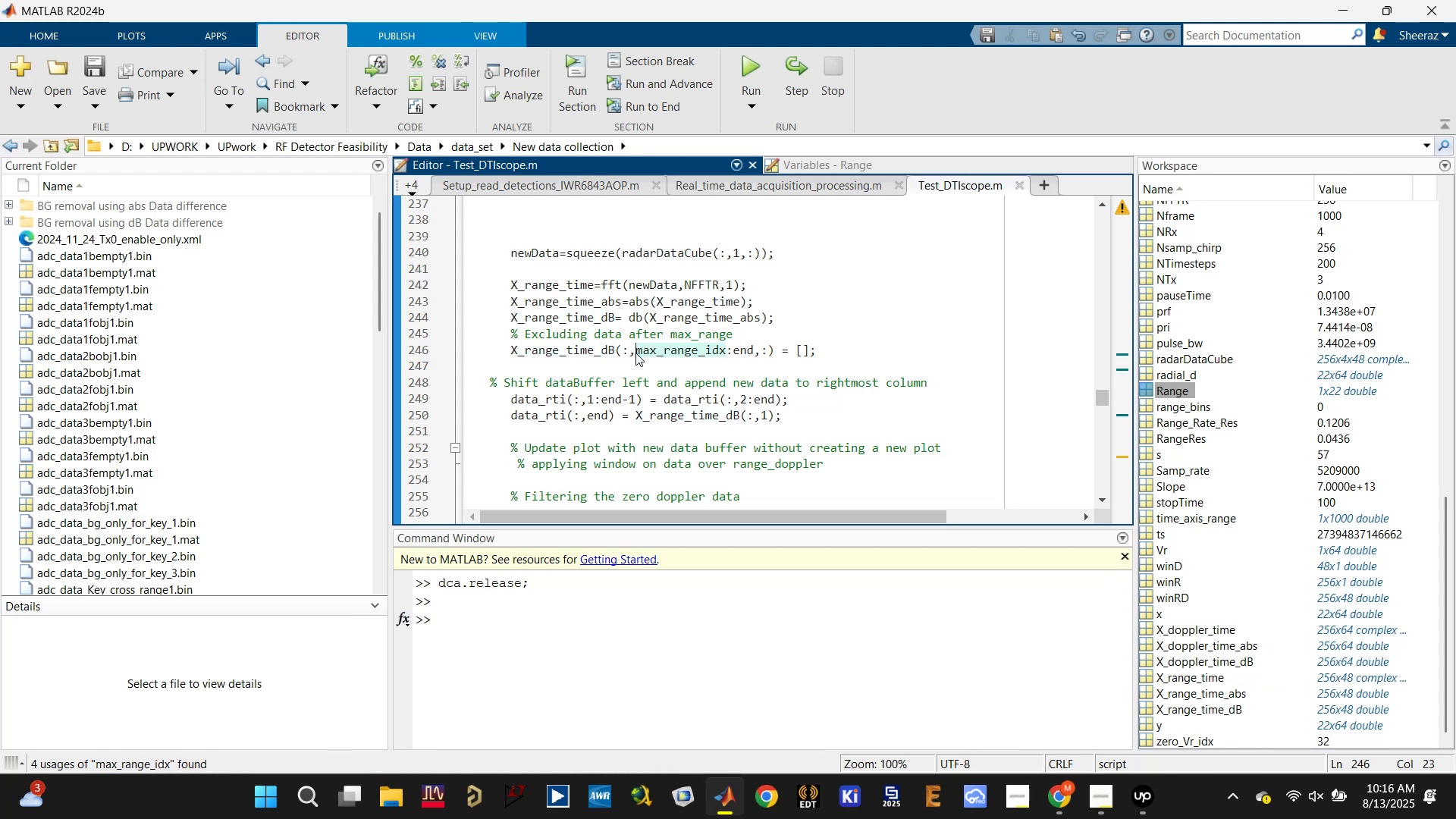 
key(Backspace)
 